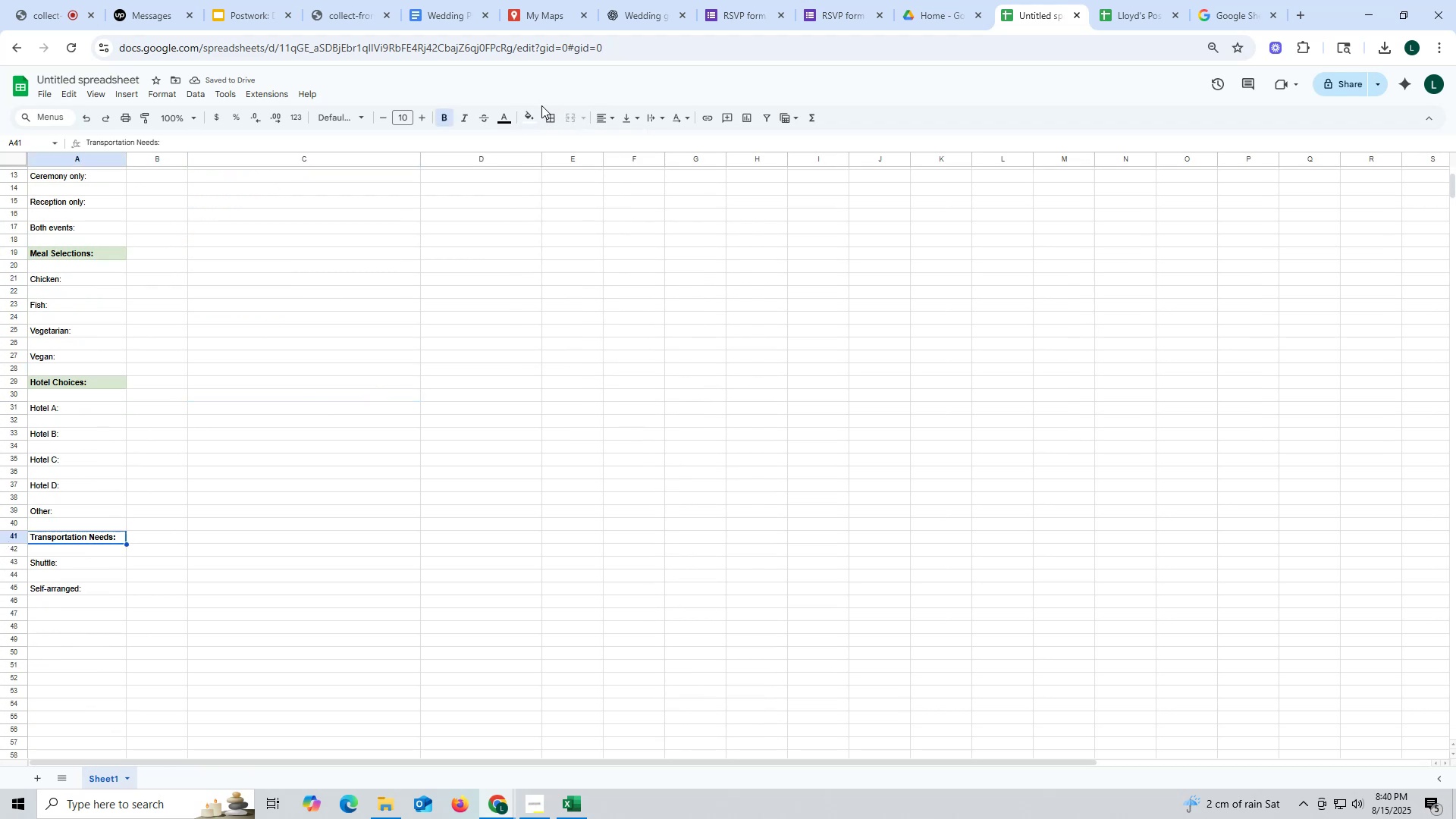 
left_click([532, 116])
 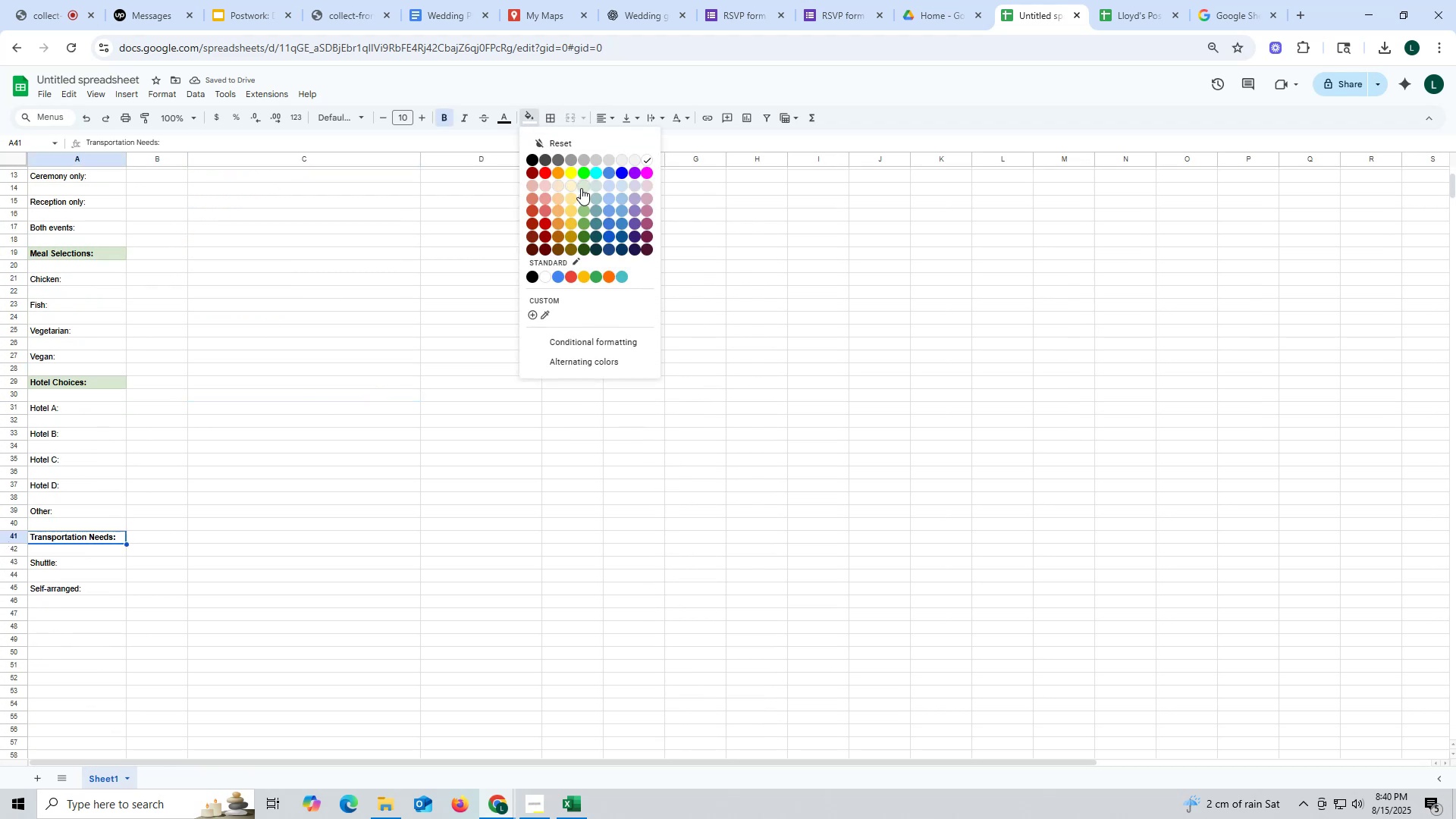 
left_click([581, 188])
 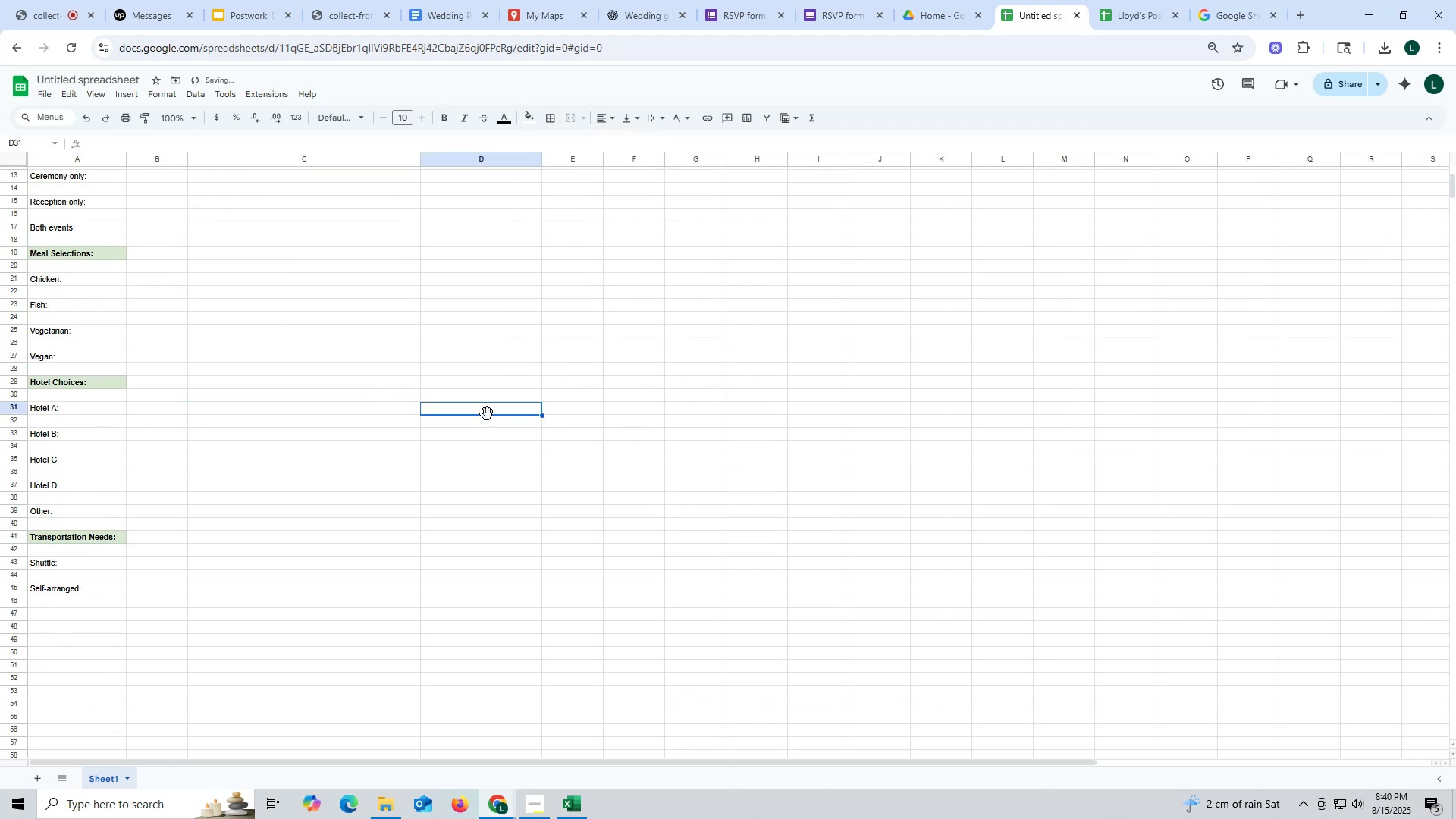 
scroll: coordinate [487, 423], scroll_direction: up, amount: 3.0
 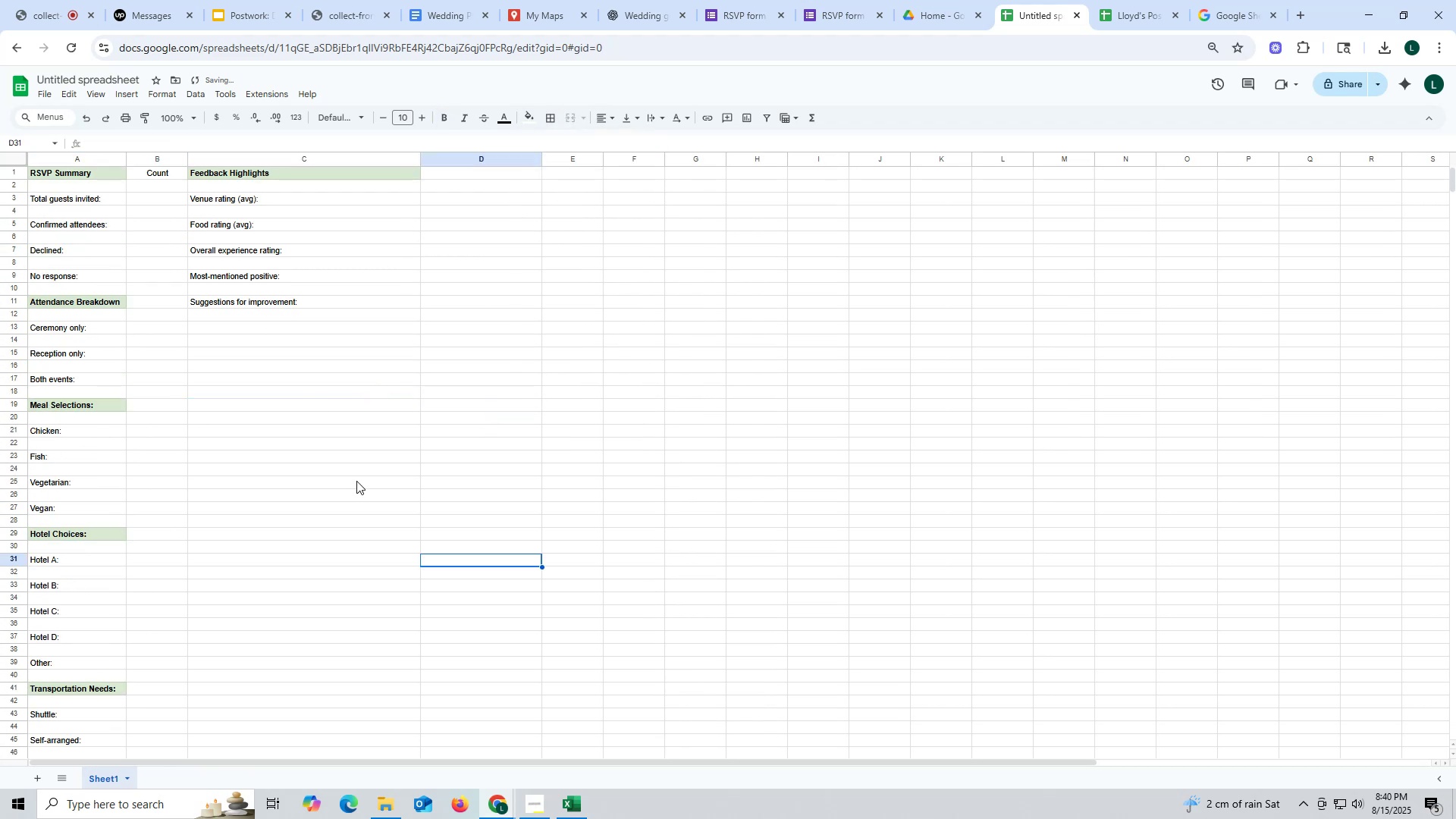 
scroll: coordinate [356, 481], scroll_direction: down, amount: 1.0
 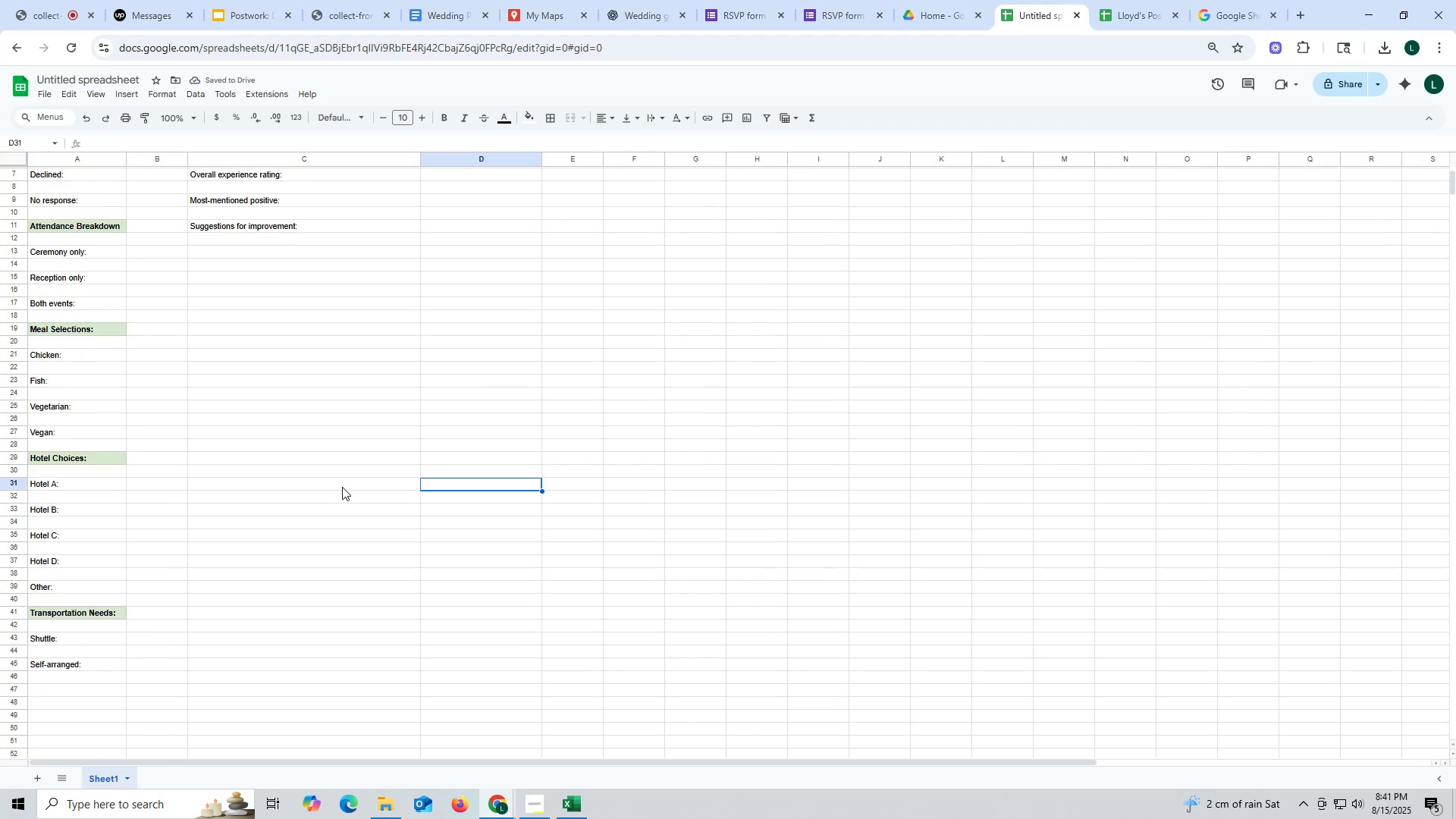 
scroll: coordinate [349, 476], scroll_direction: up, amount: 4.0
 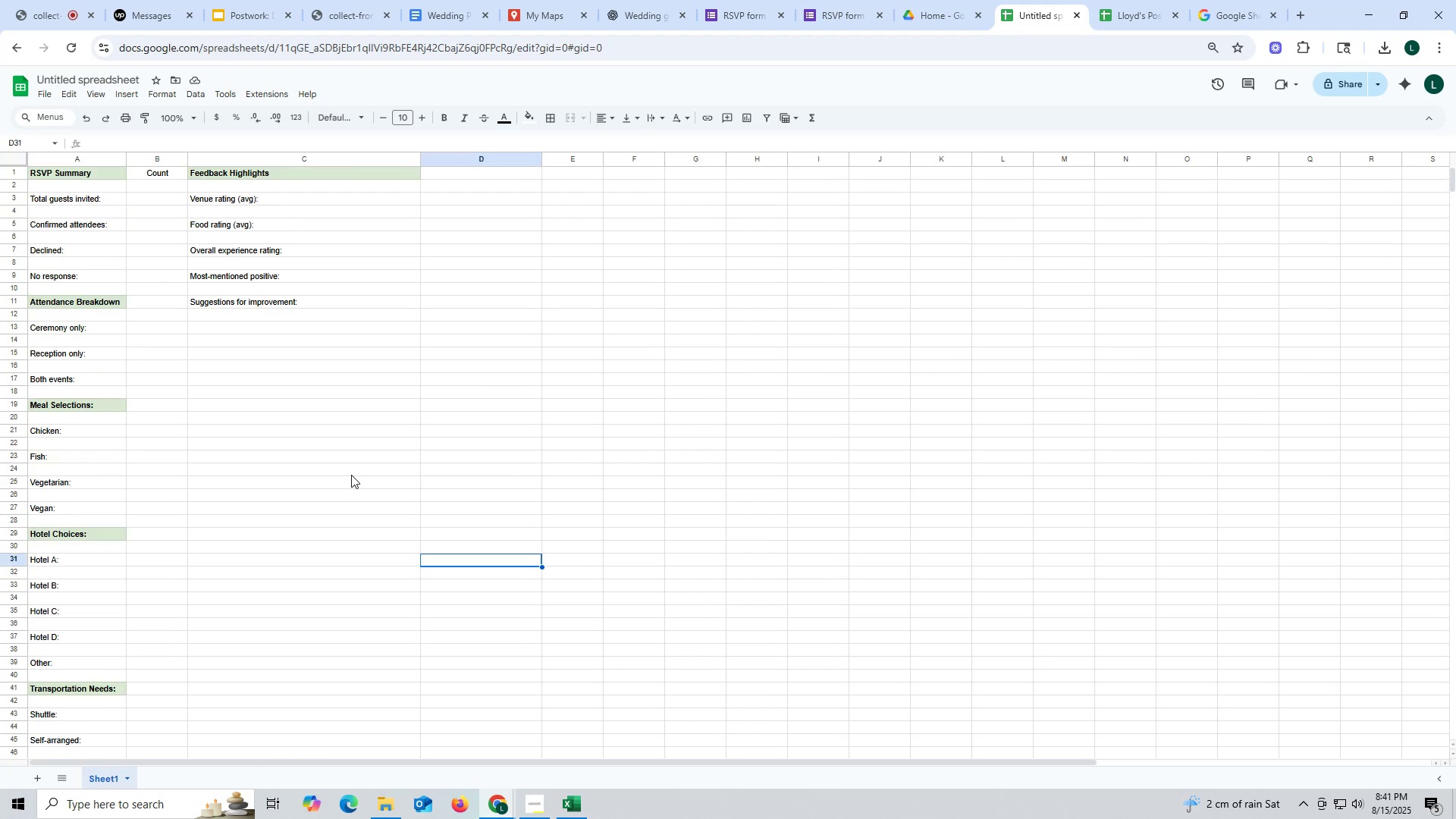 
wait(5.4)
 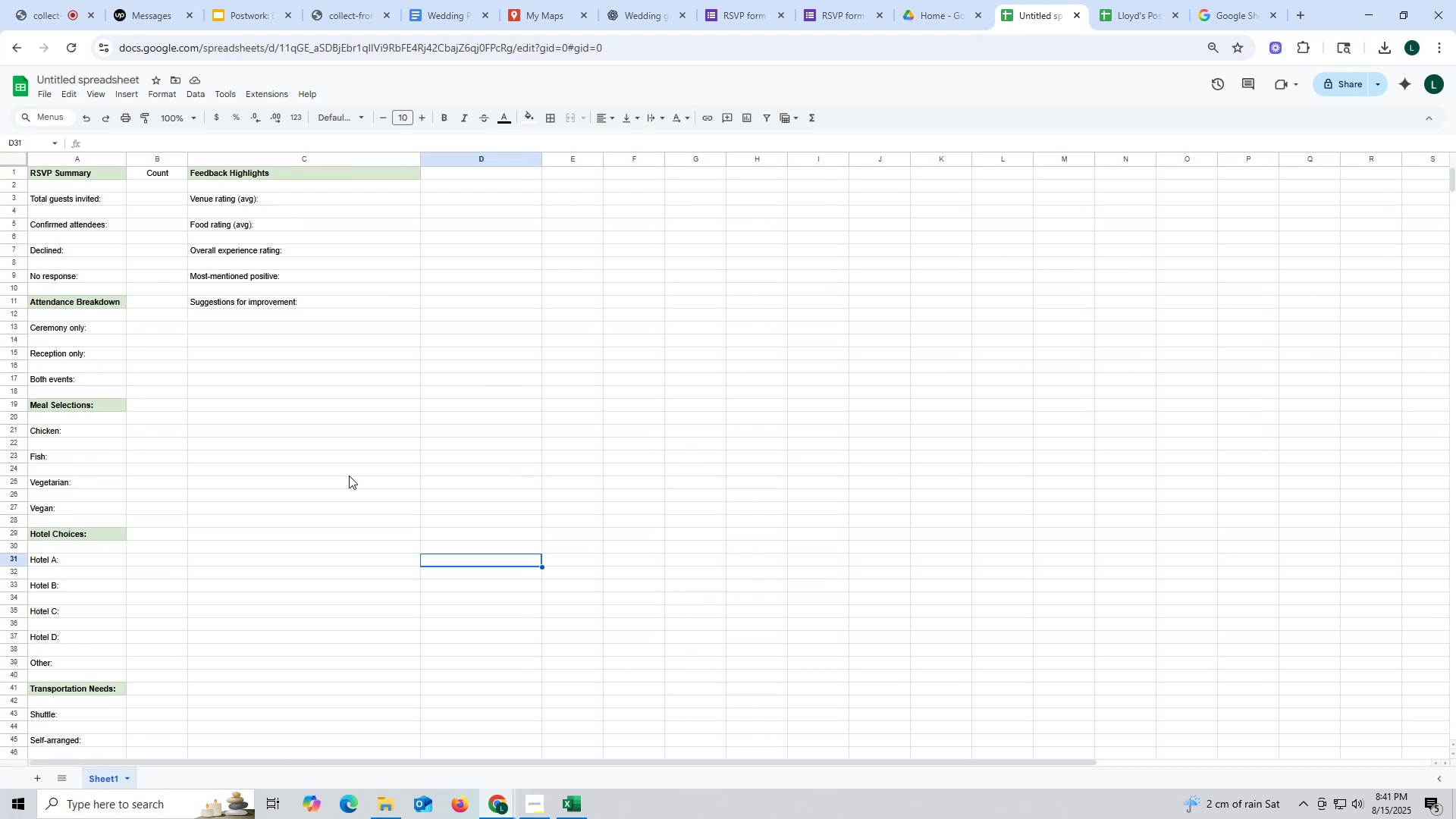 
left_click([470, 281])
 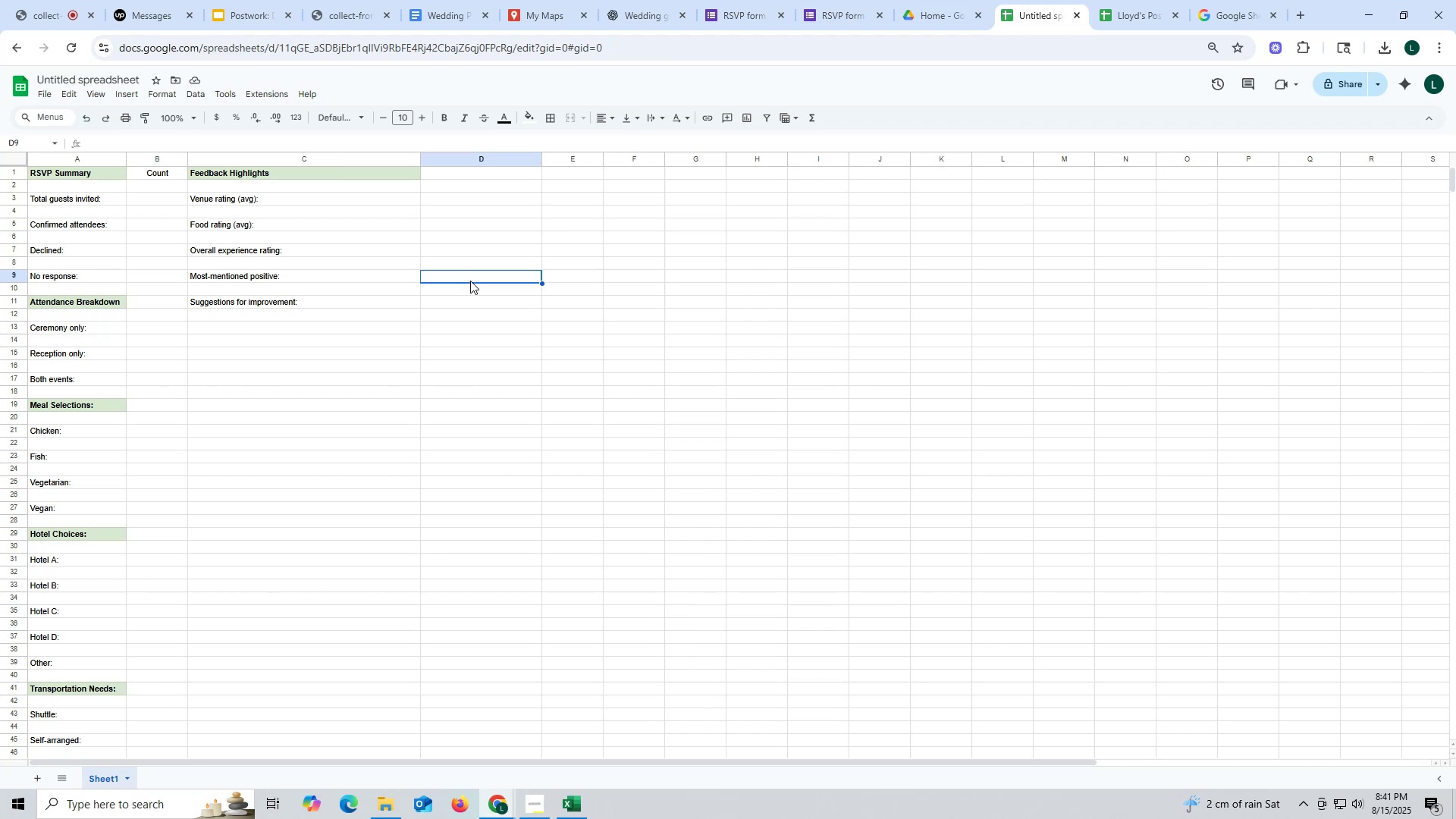 
wait(7.07)
 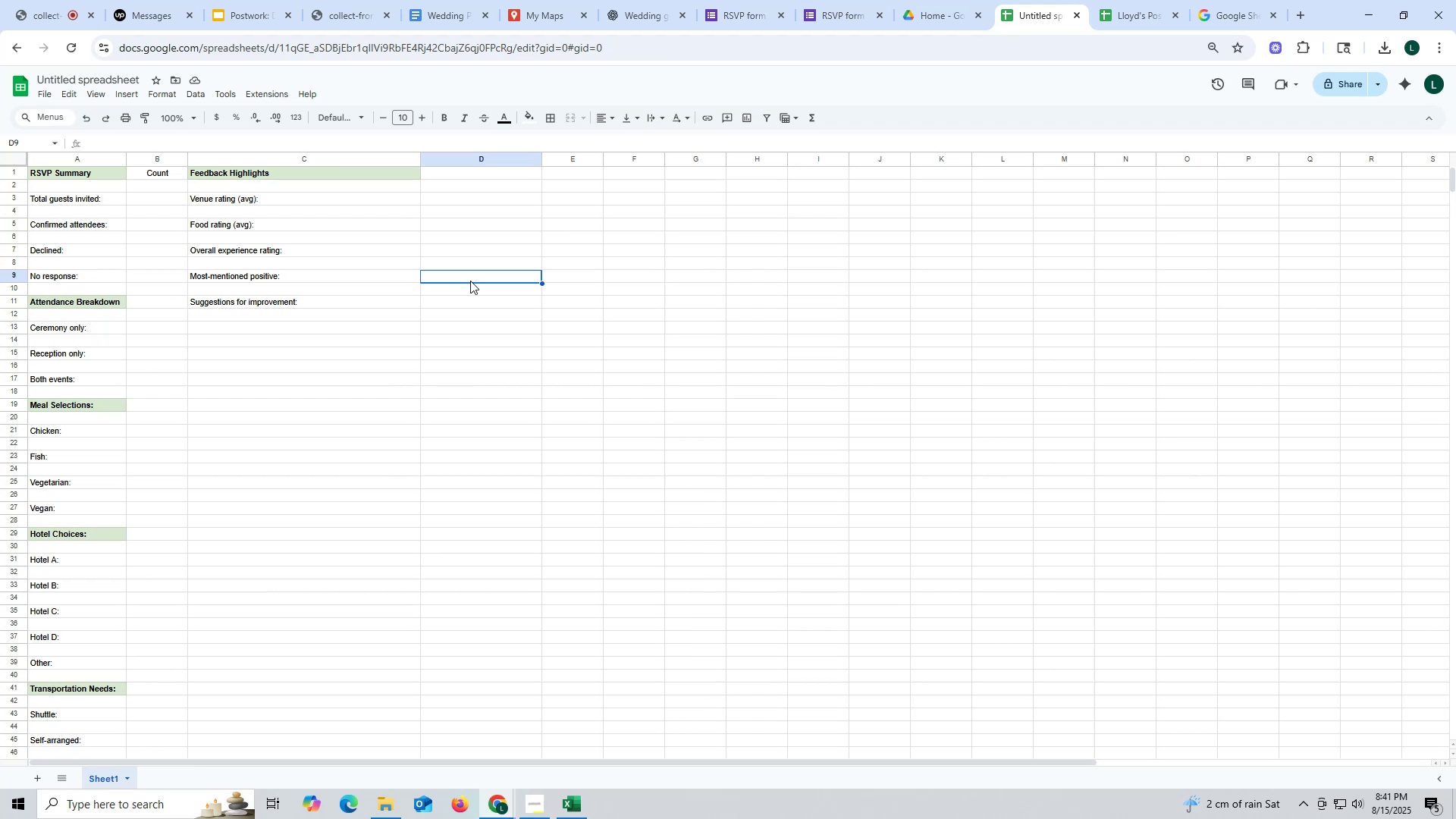 
left_click([474, 173])
 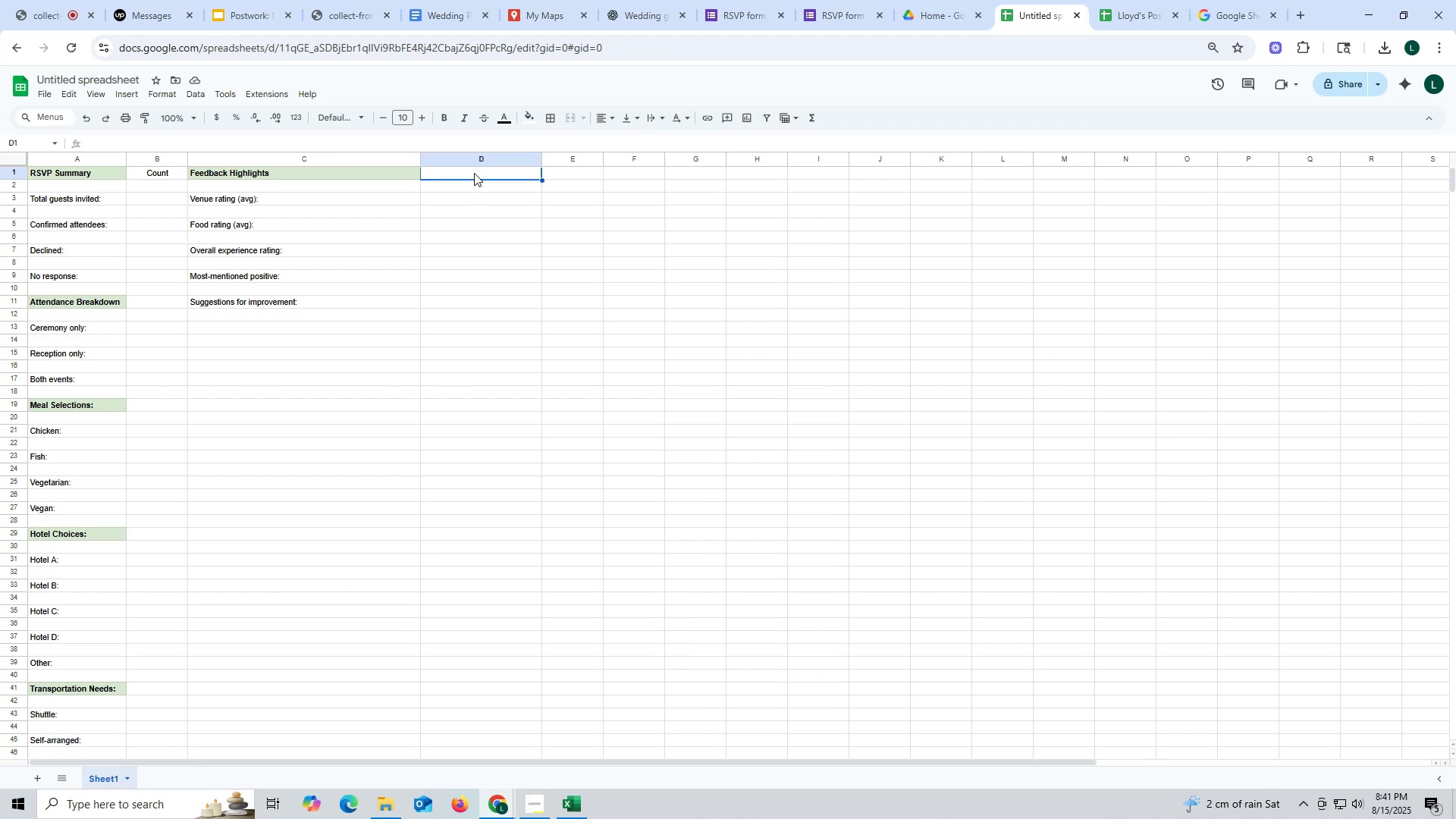 
type(Noted)
key(Backspace)
type(a)
key(Backspace)
type(s)
 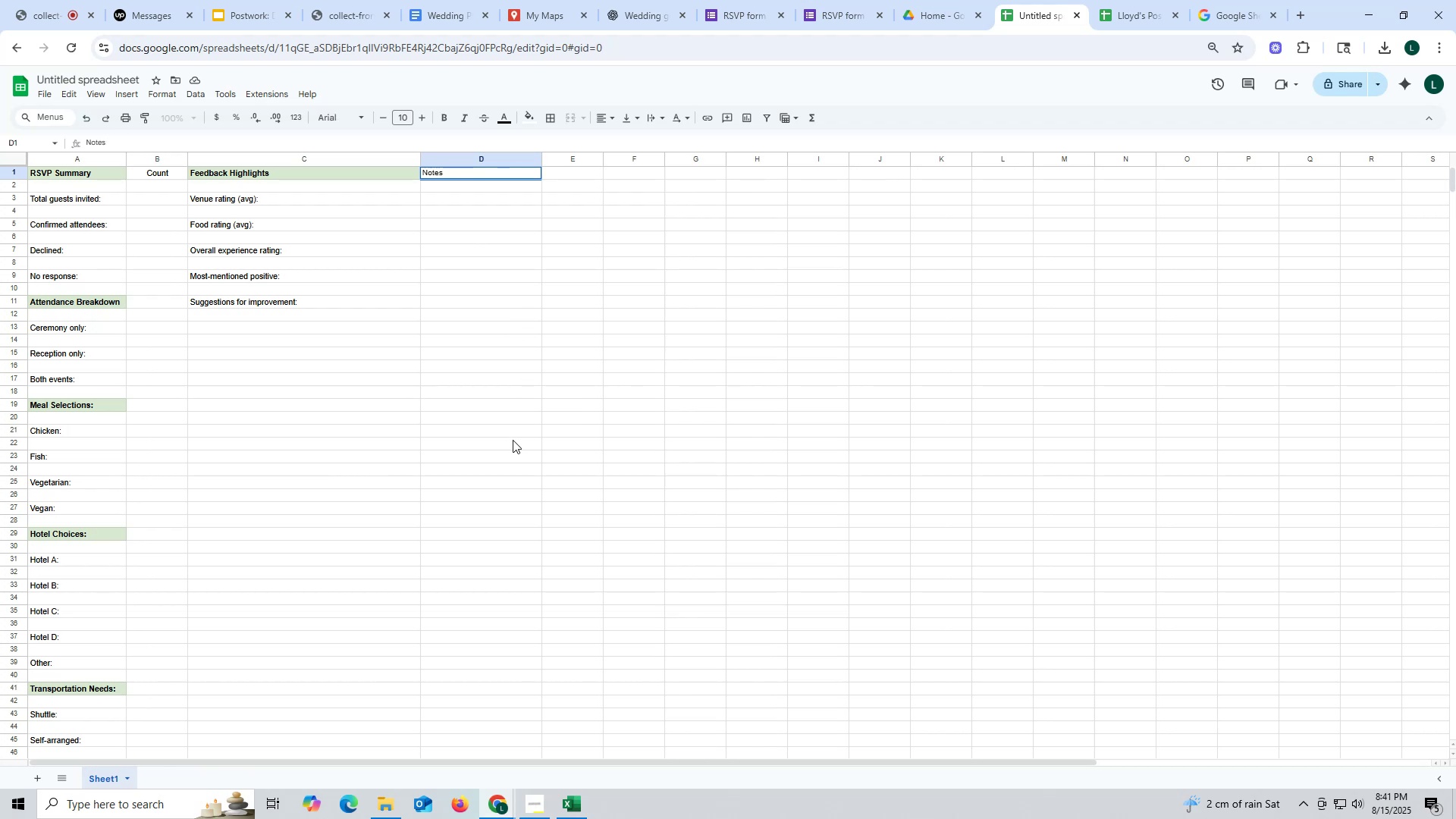 
left_click([476, 424])
 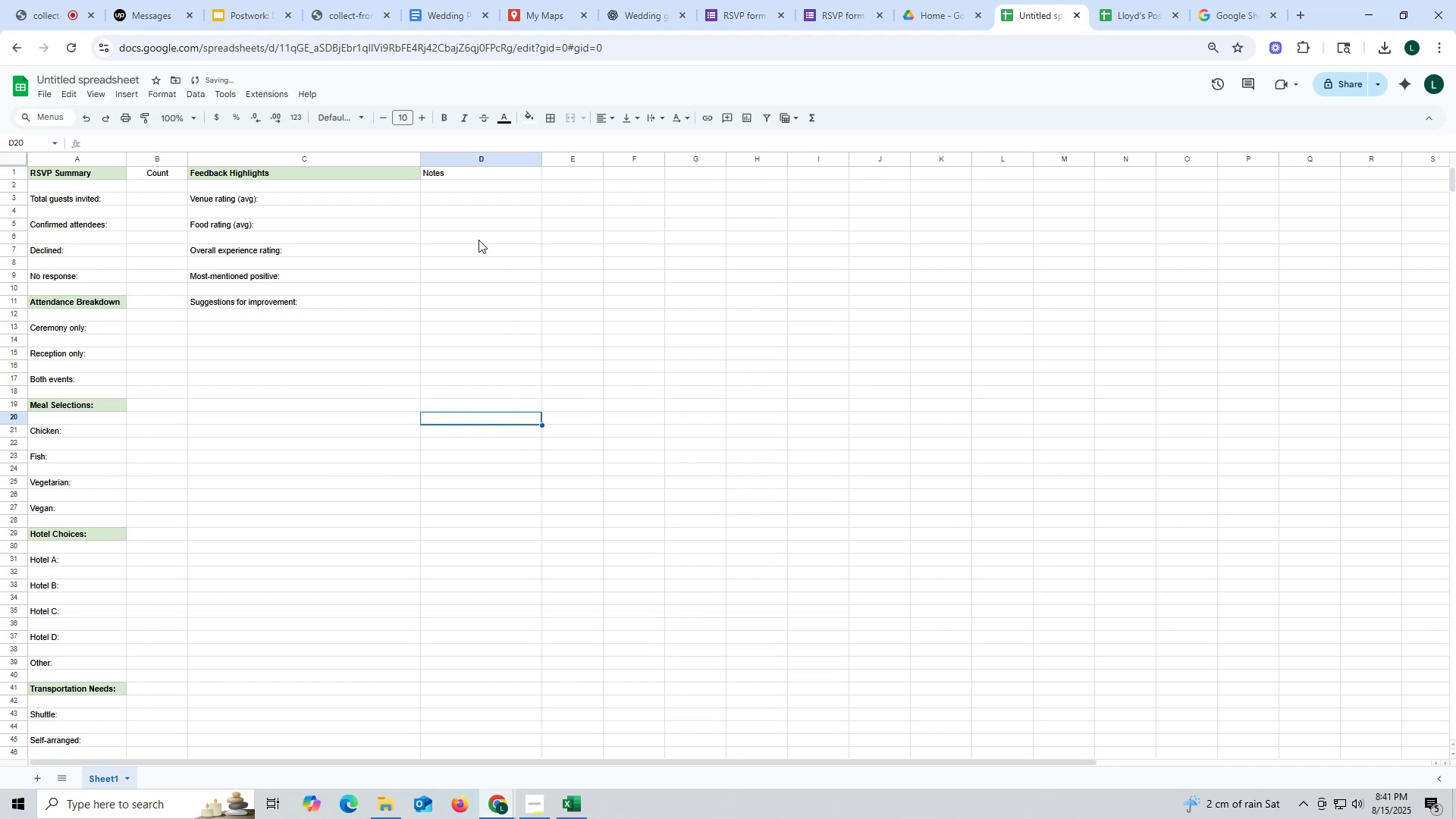 
left_click([488, 175])
 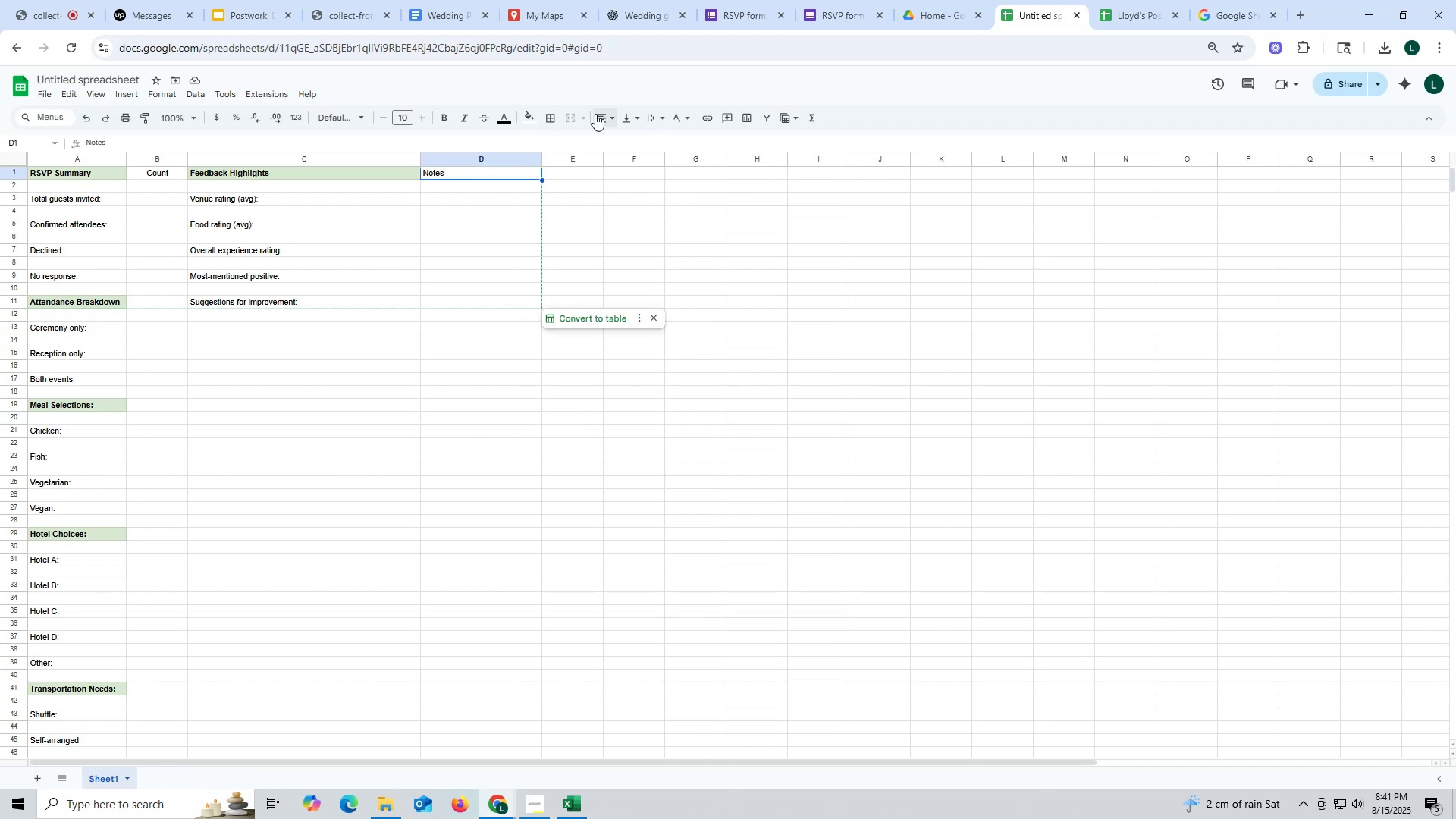 
wait(5.62)
 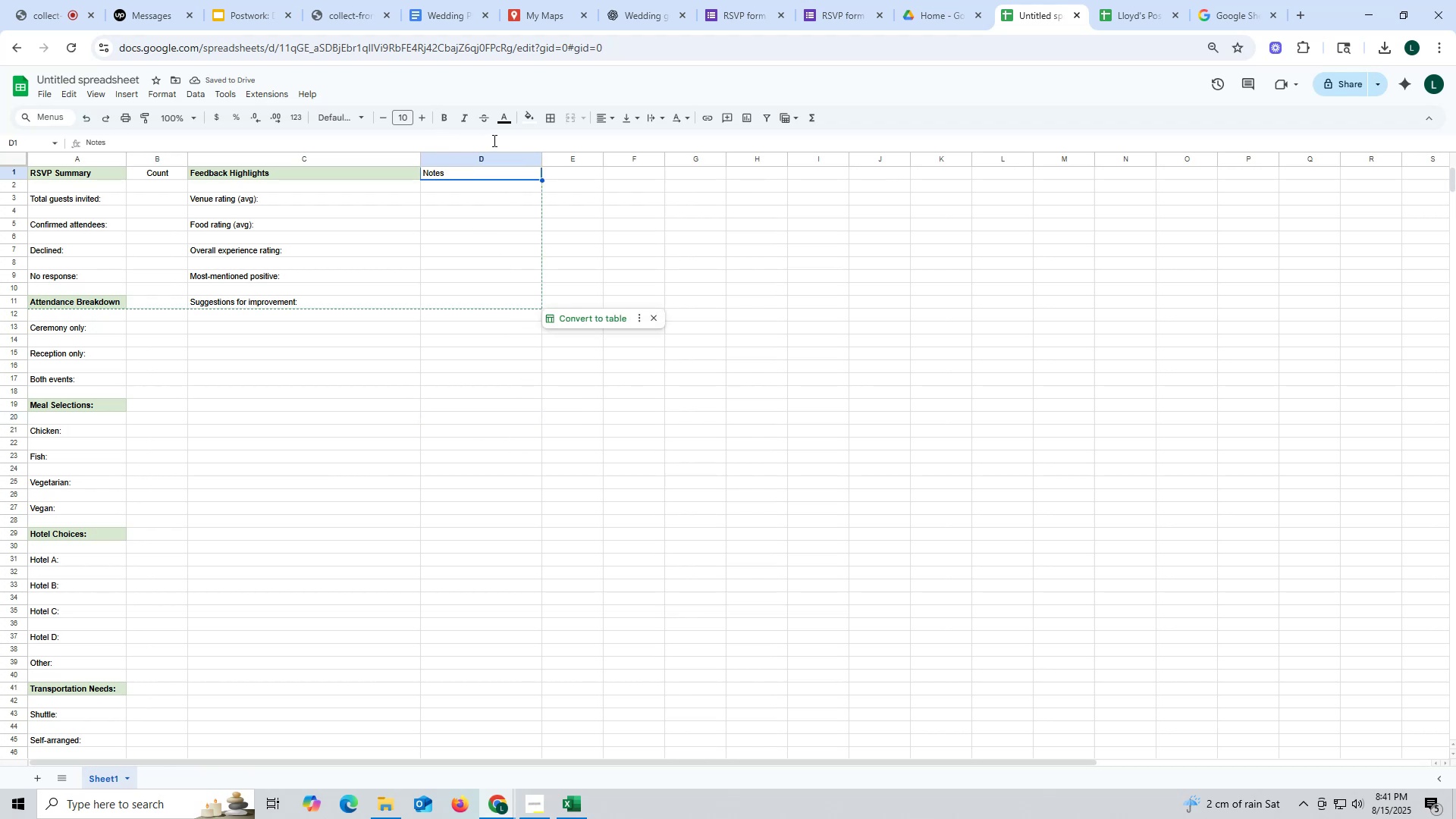 
double_click([546, 419])
 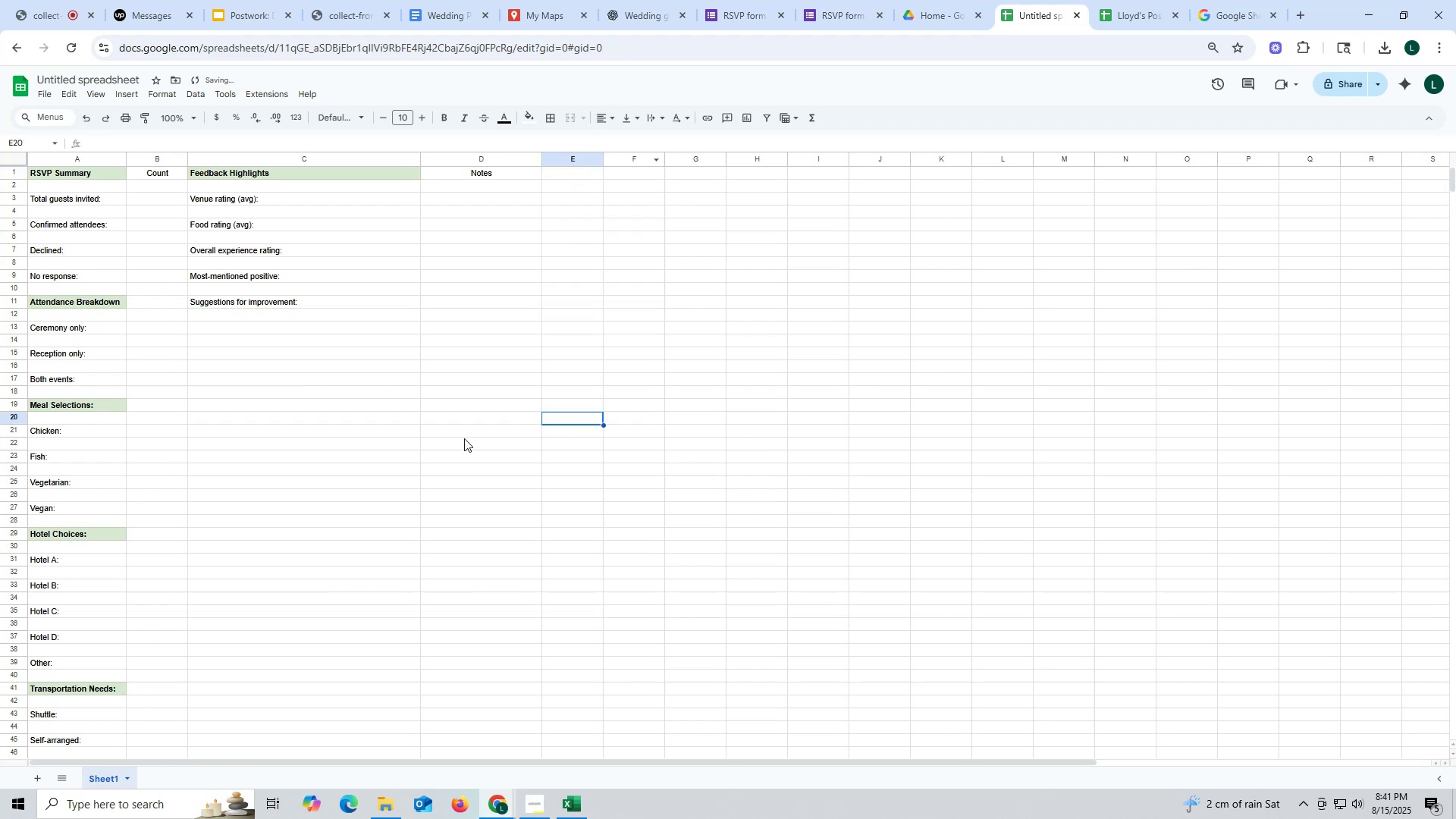 
scroll: coordinate [463, 437], scroll_direction: up, amount: 1.0
 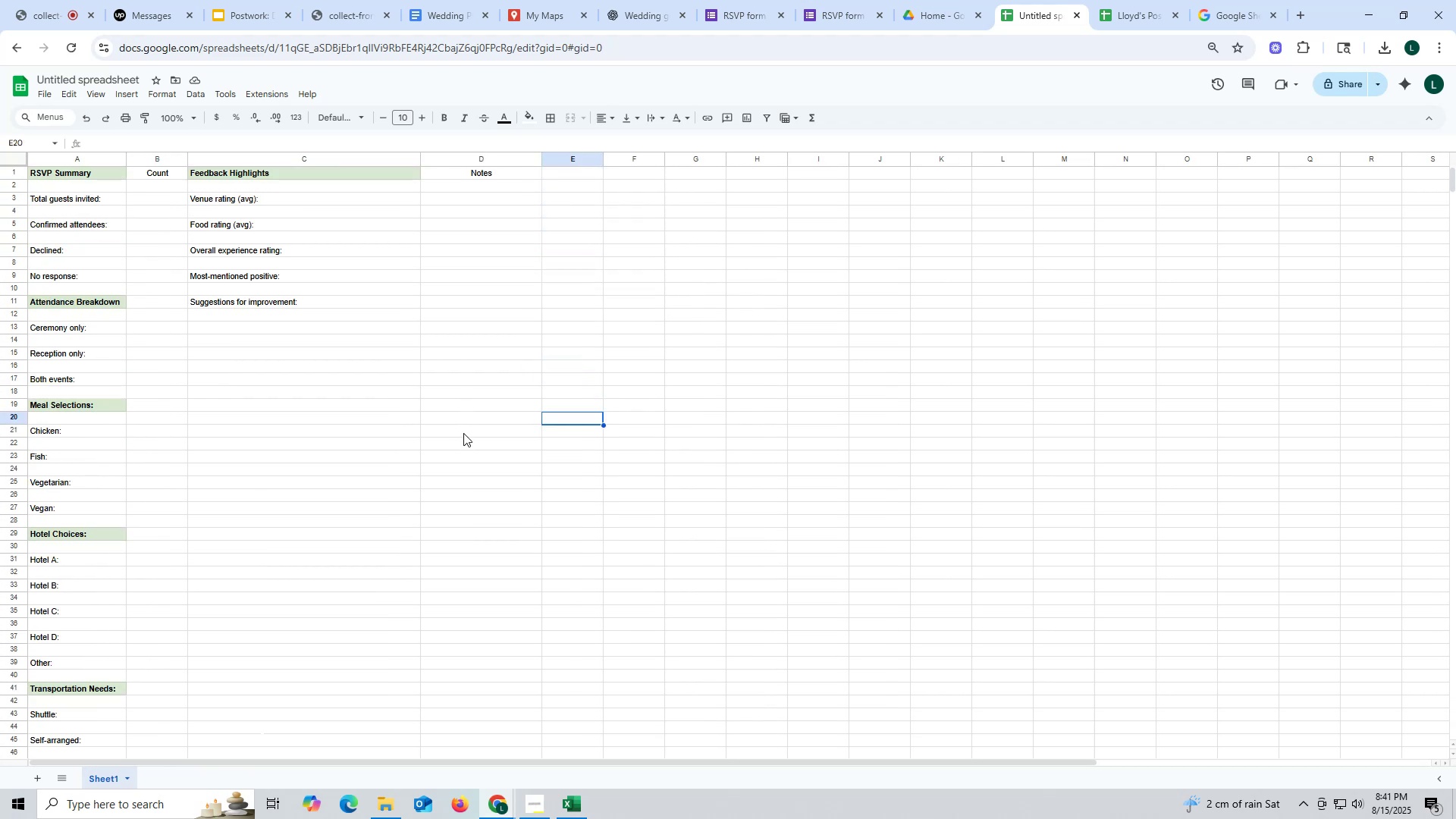 
wait(9.54)
 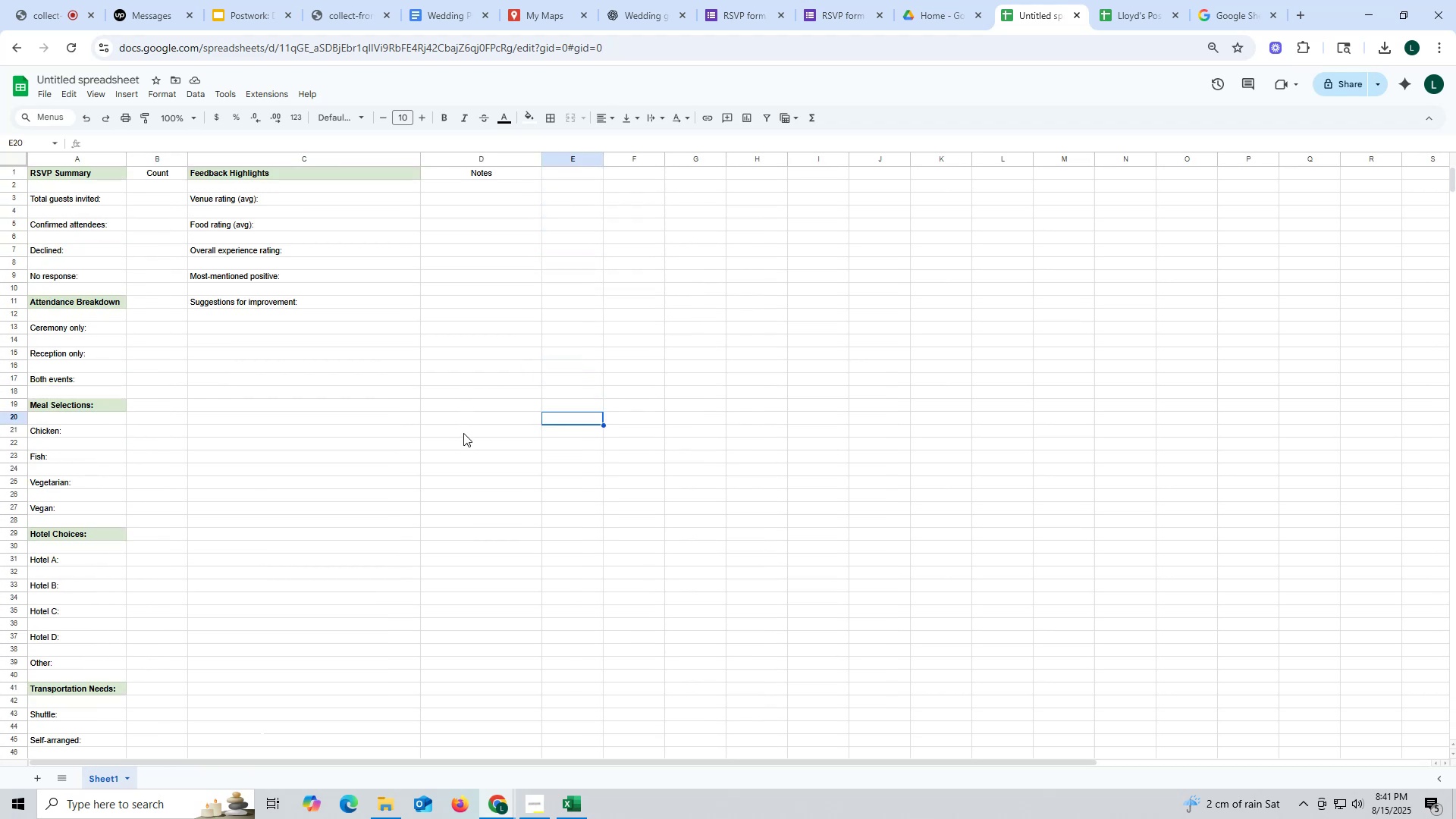 
scroll: coordinate [463, 433], scroll_direction: down, amount: 1.0
 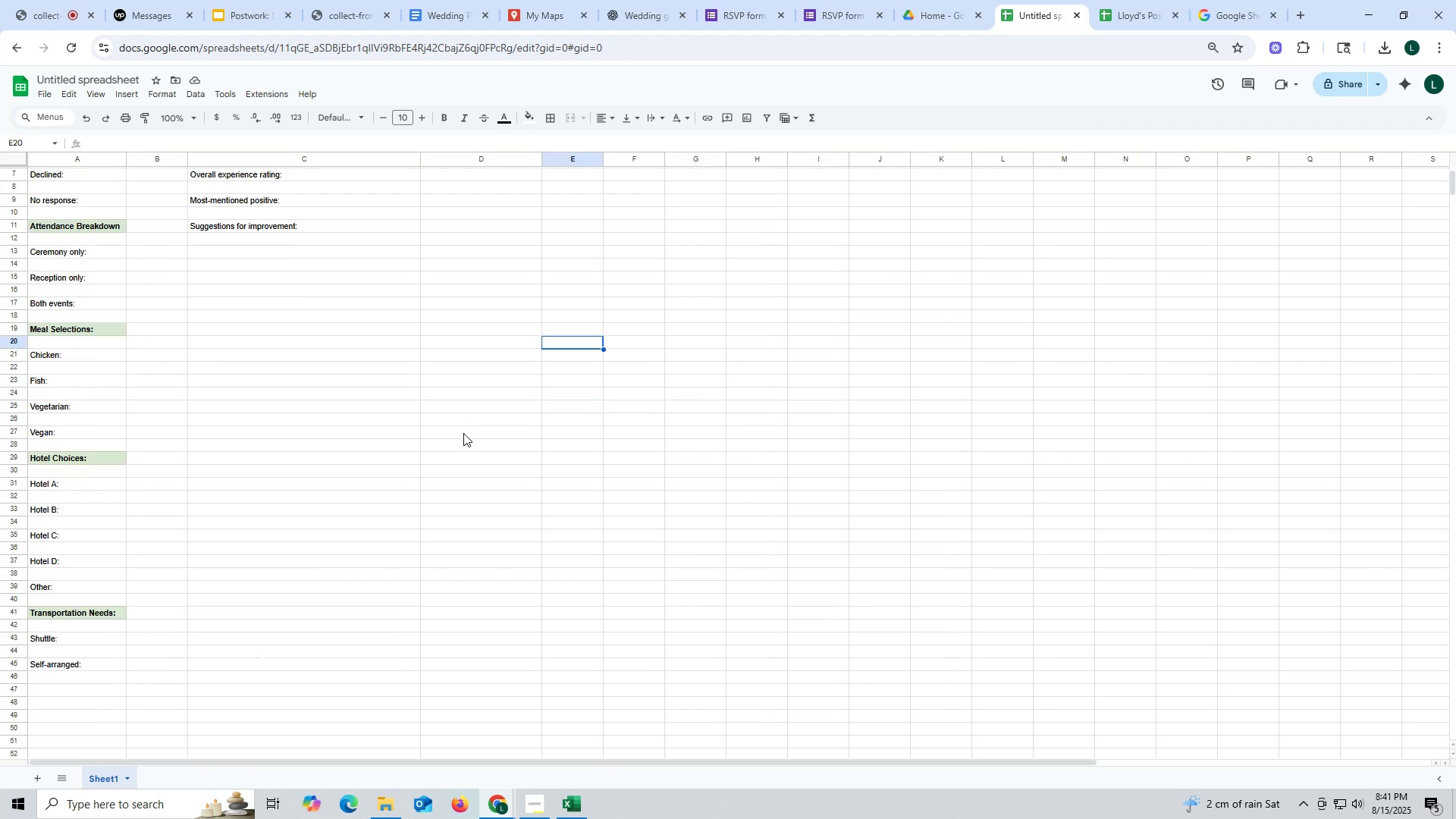 
scroll: coordinate [463, 433], scroll_direction: up, amount: 4.0
 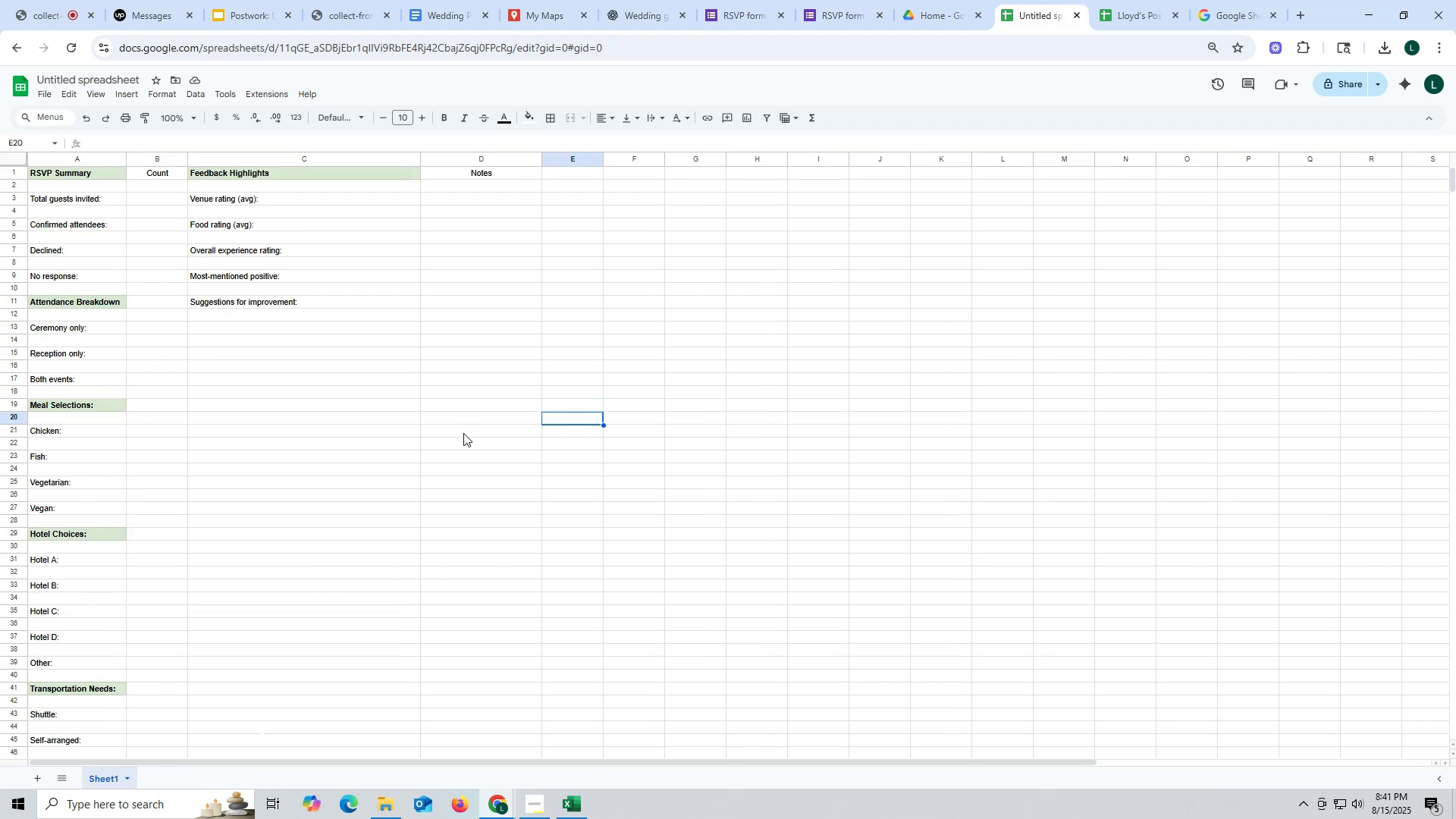 
wait(9.97)
 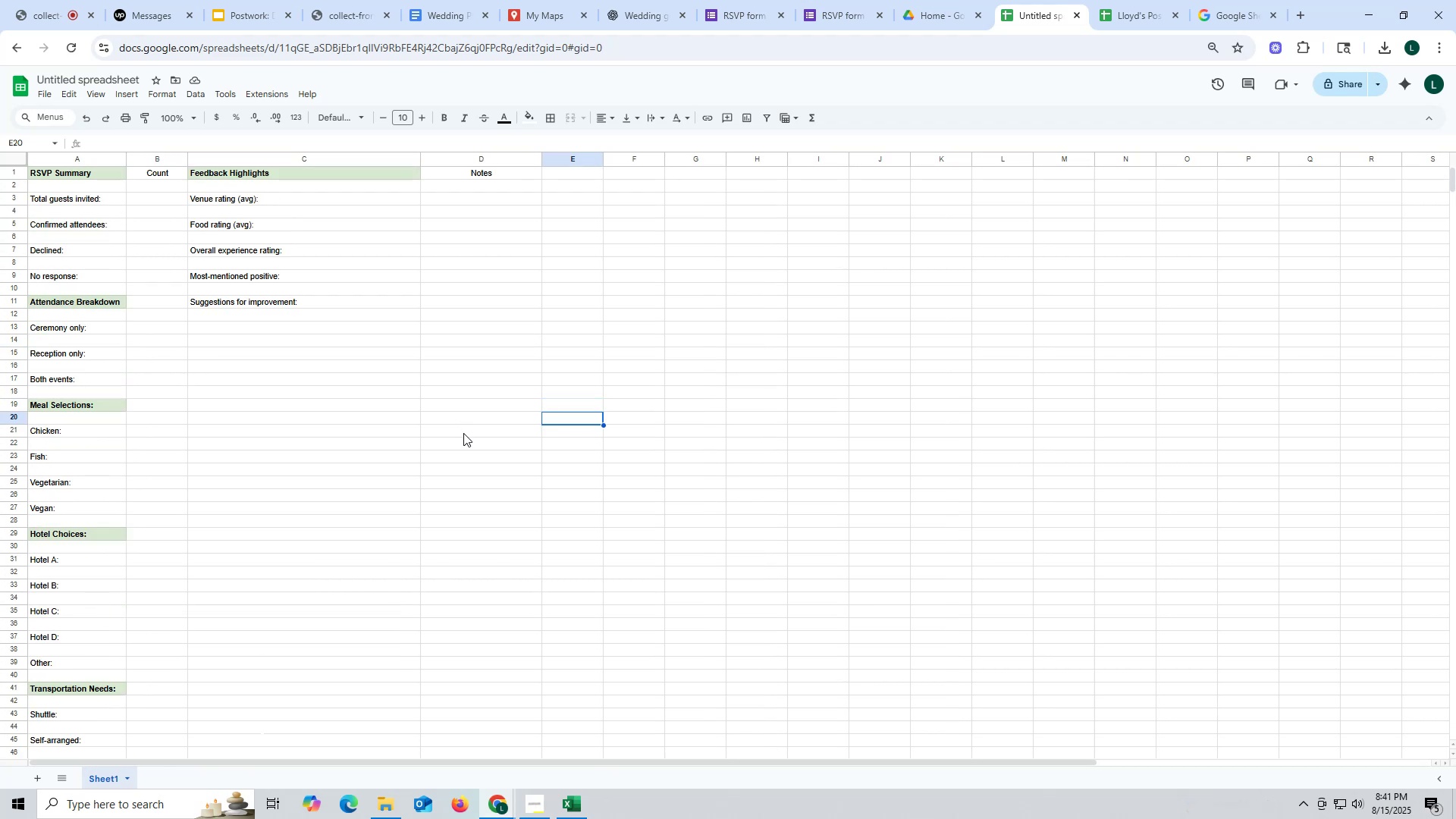 
left_click([632, 9])
 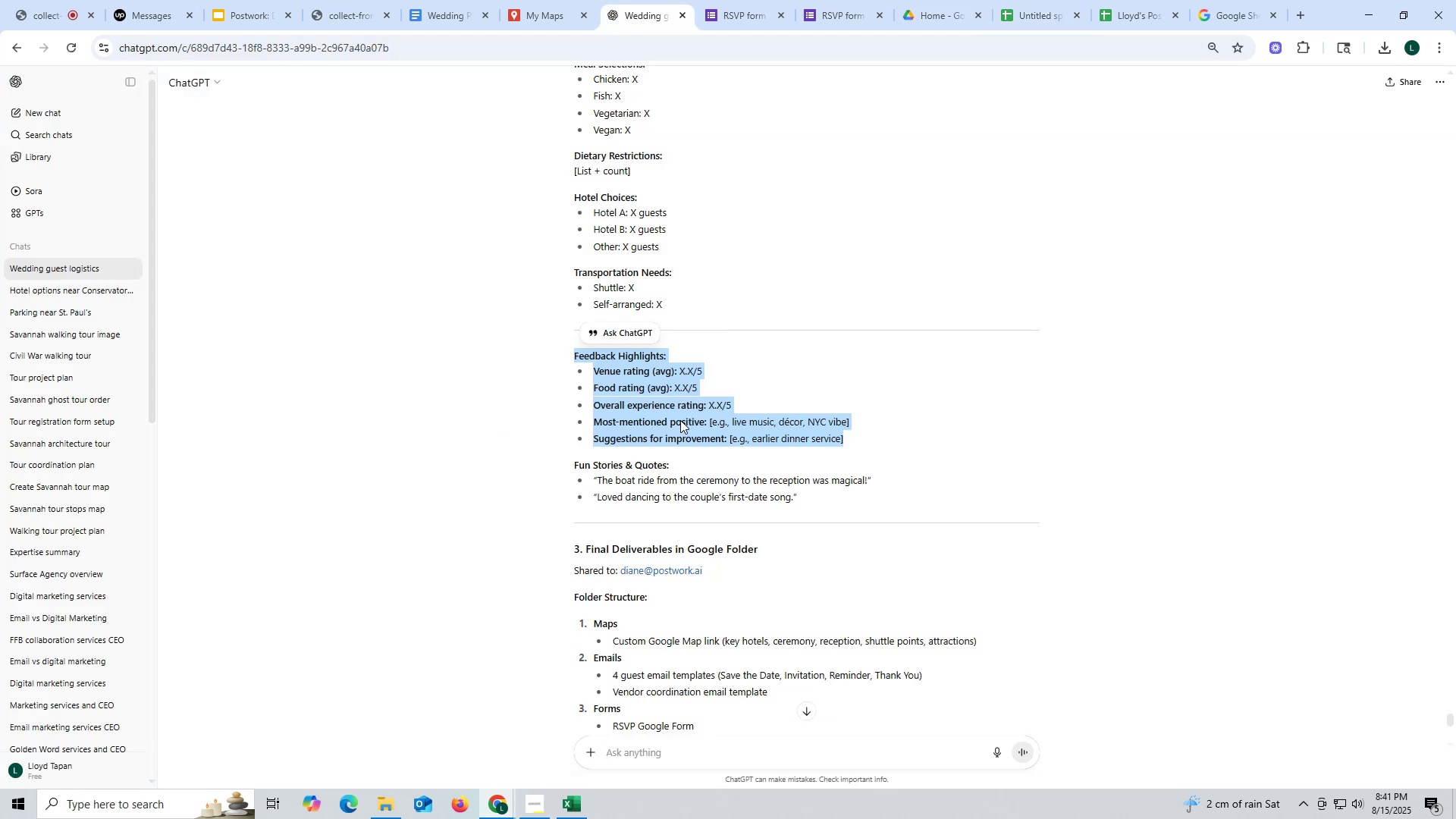 
scroll: coordinate [688, 398], scroll_direction: down, amount: 4.0
 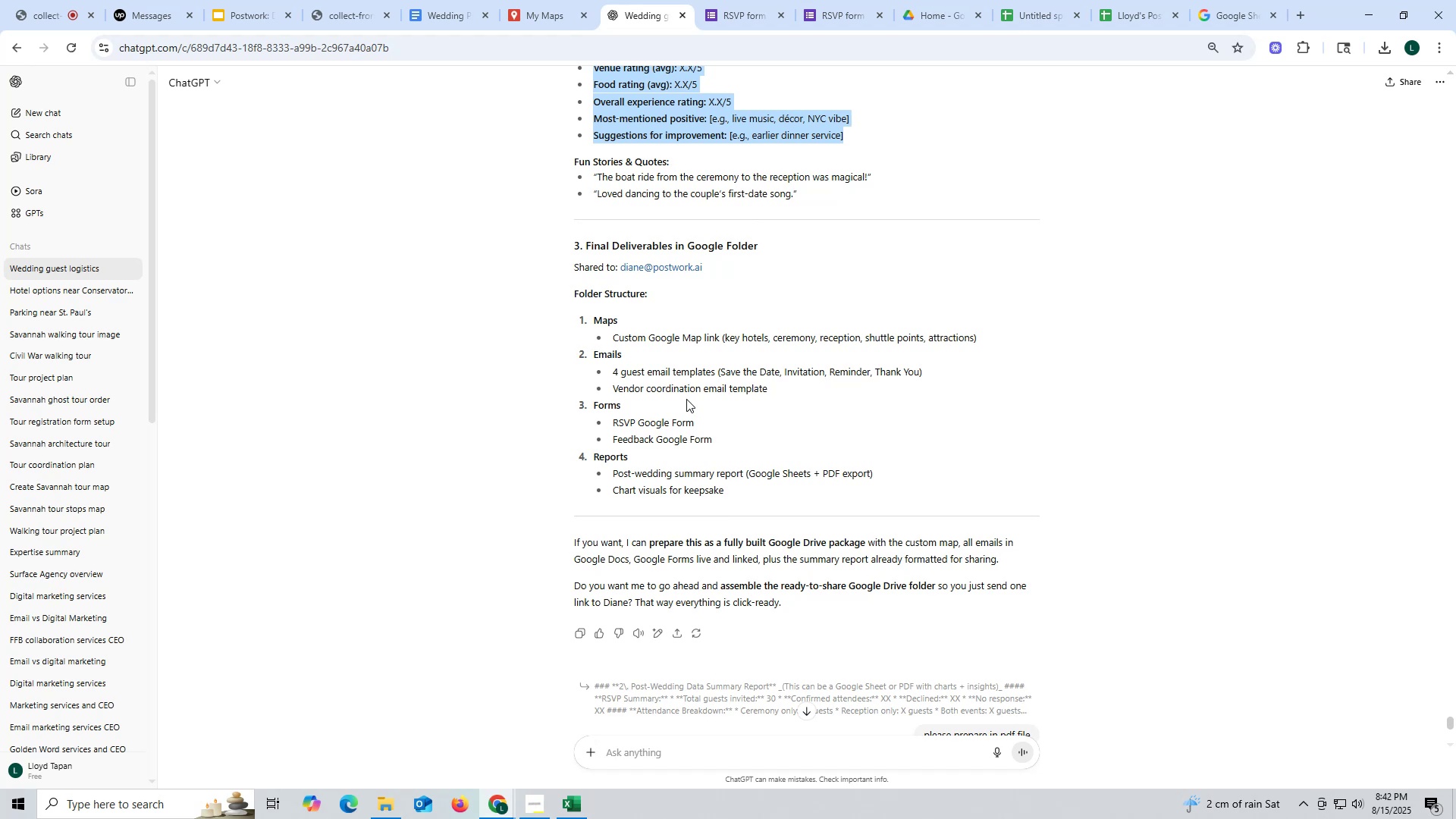 
wait(11.22)
 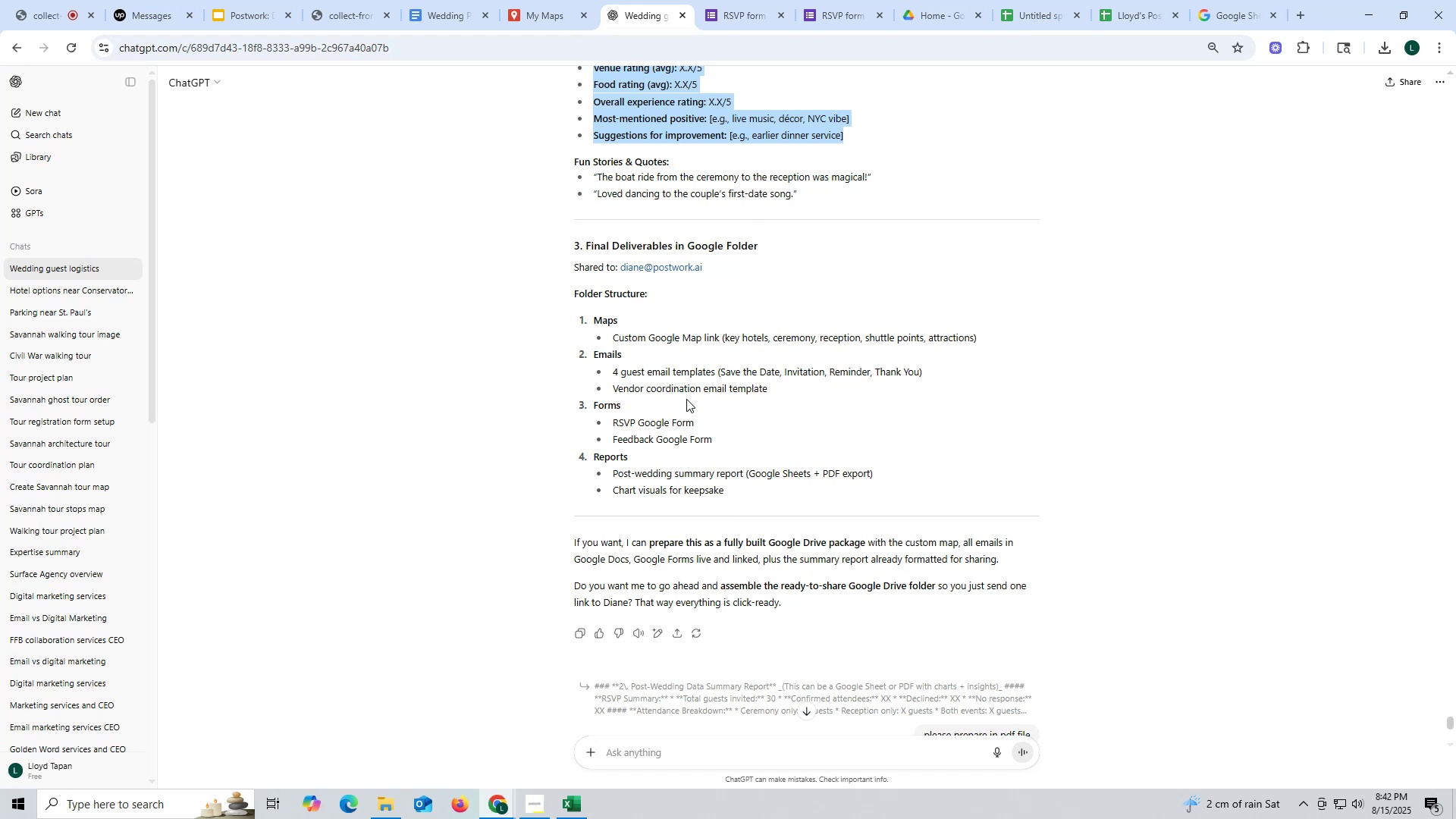 
left_click([1304, 9])
 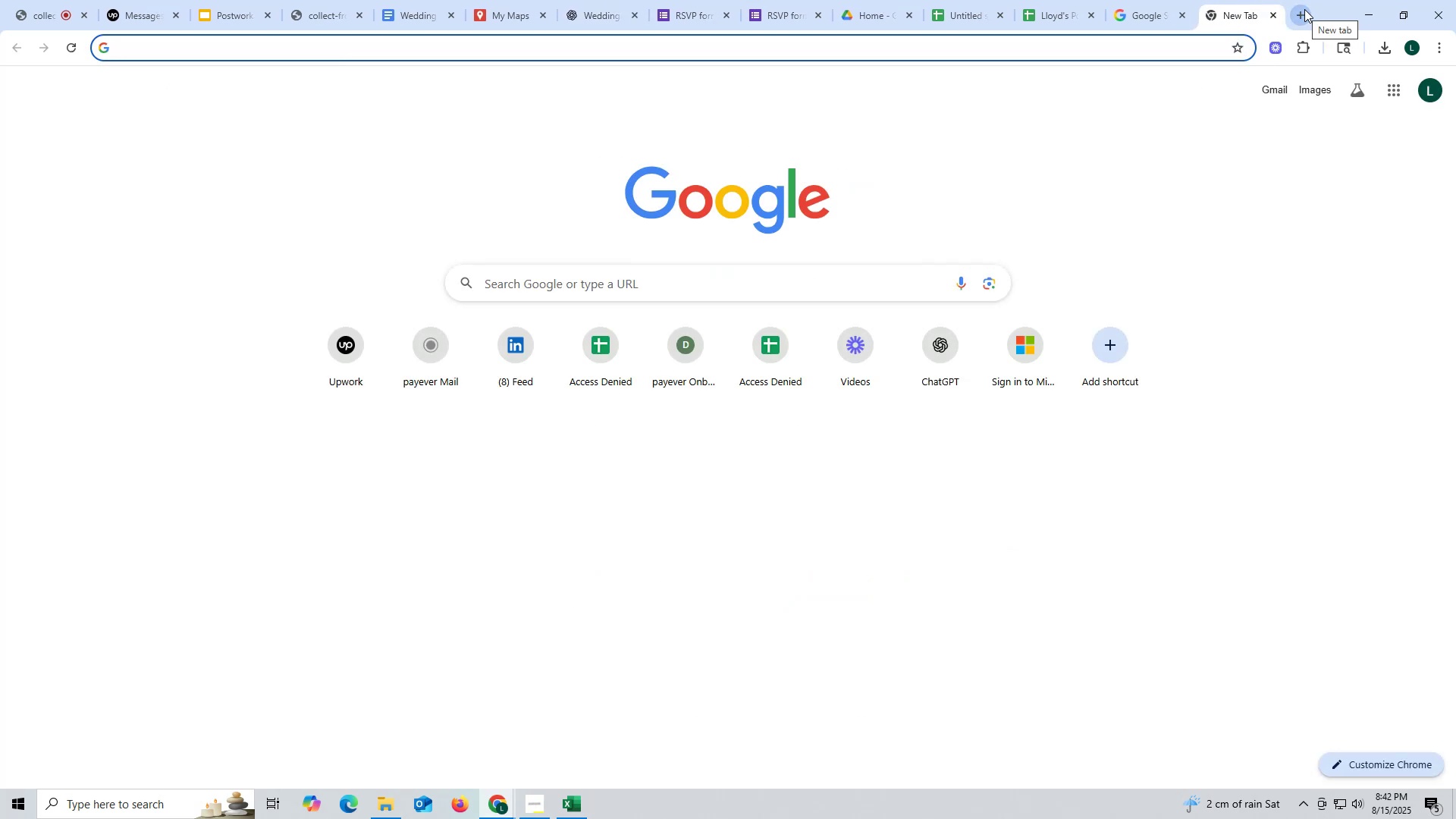 
type(pdf)
 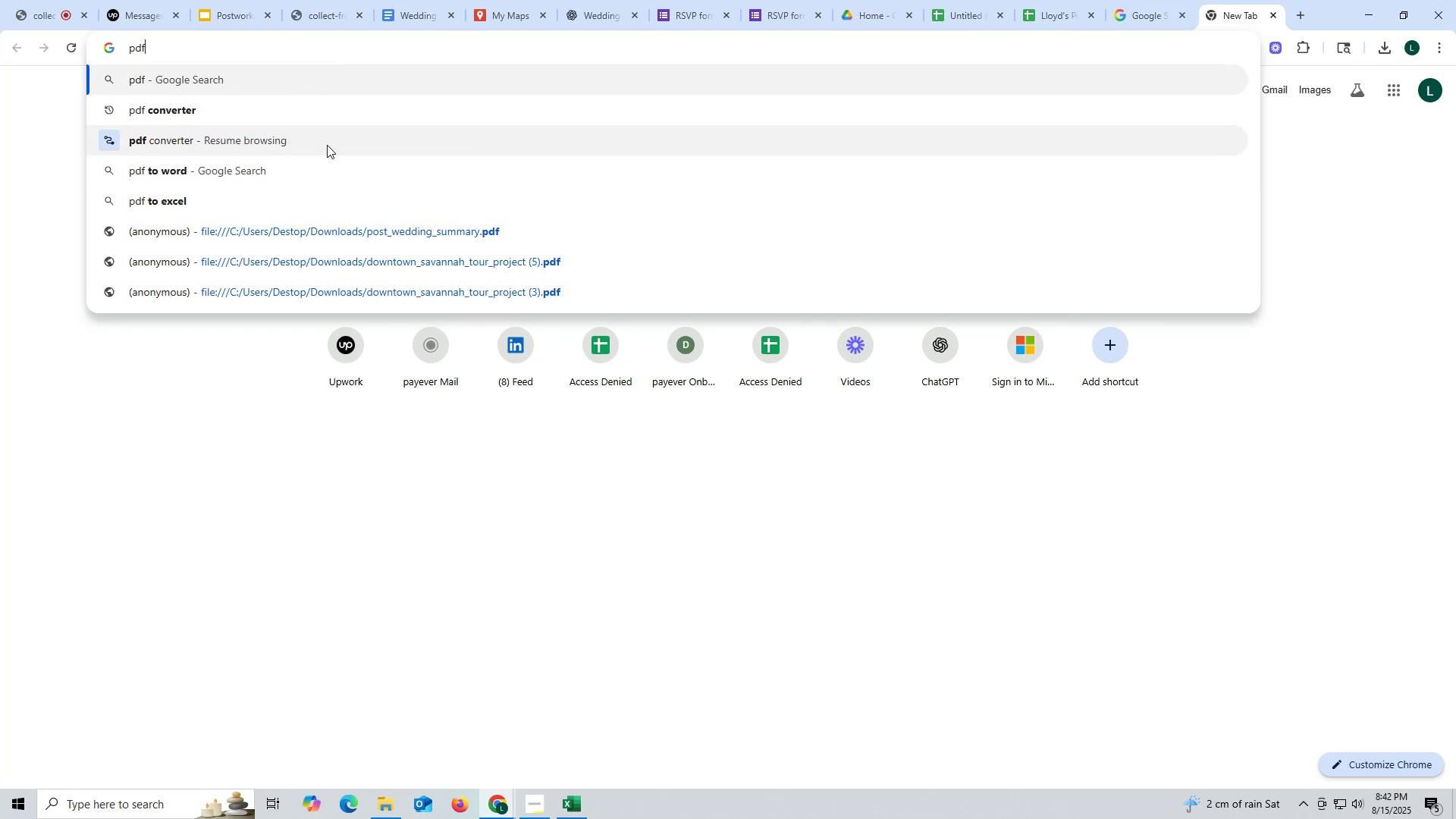 
left_click([279, 118])
 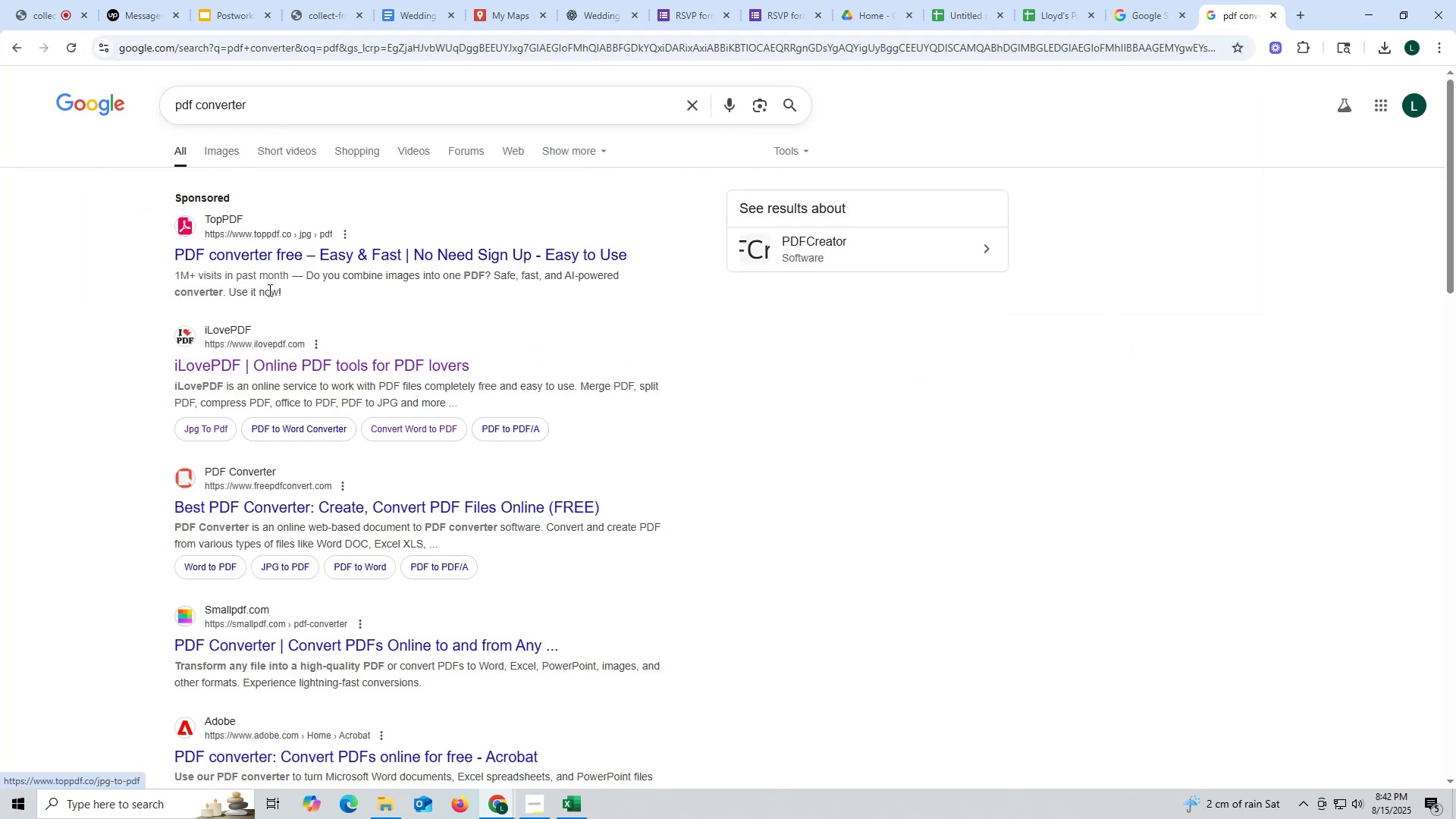 
left_click([307, 362])
 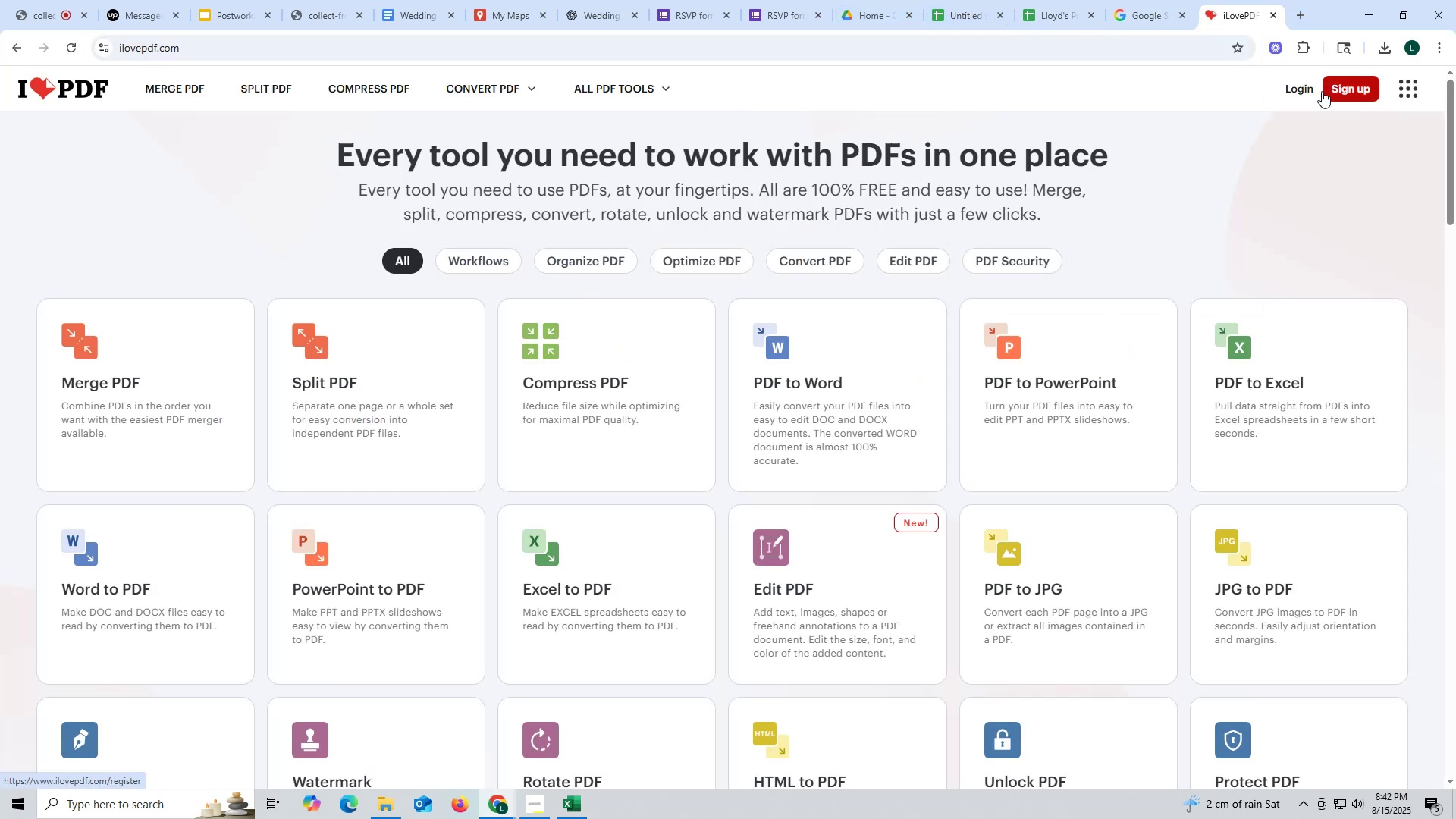 
wait(9.14)
 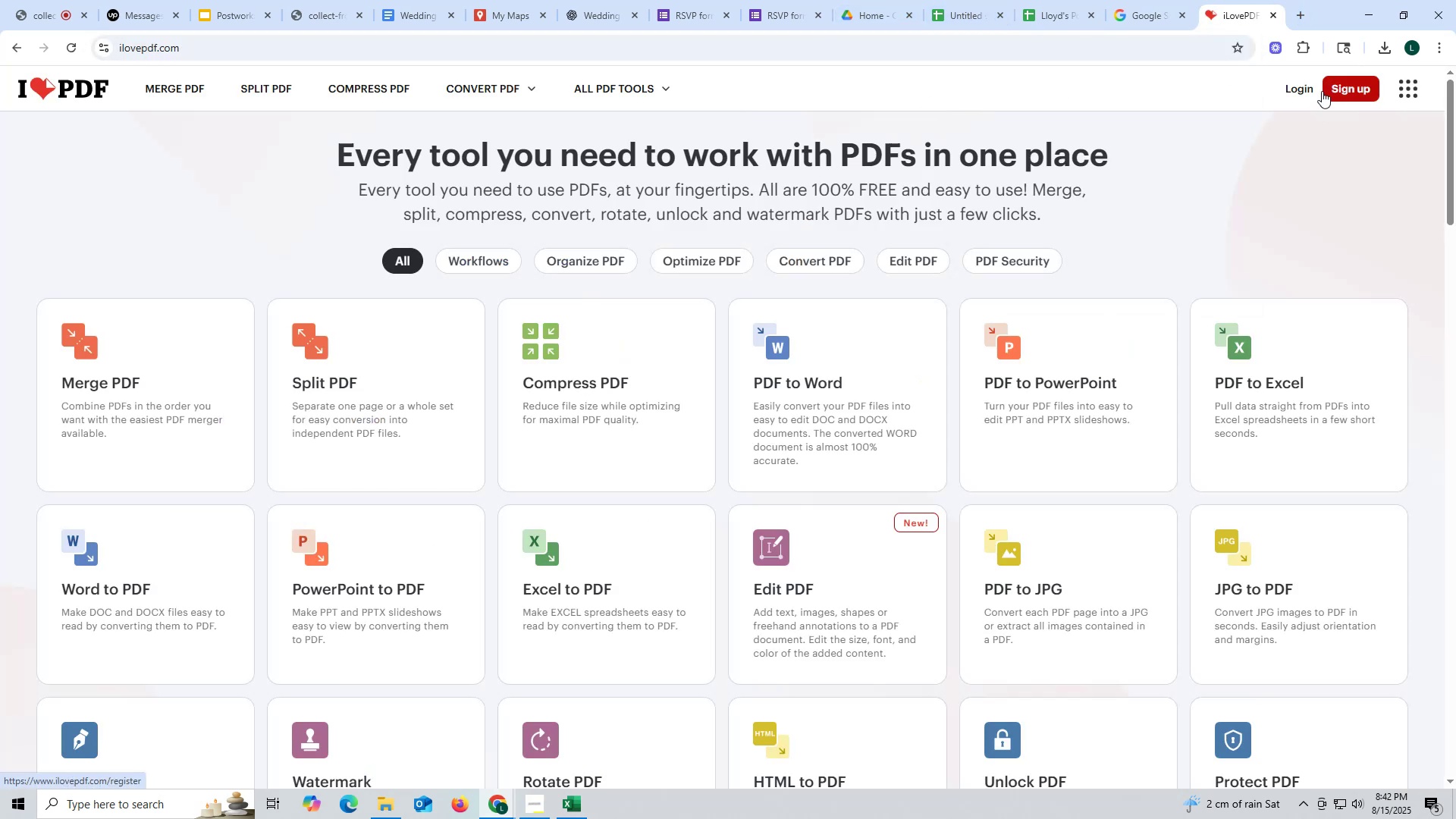 
mouse_move([477, 119])
 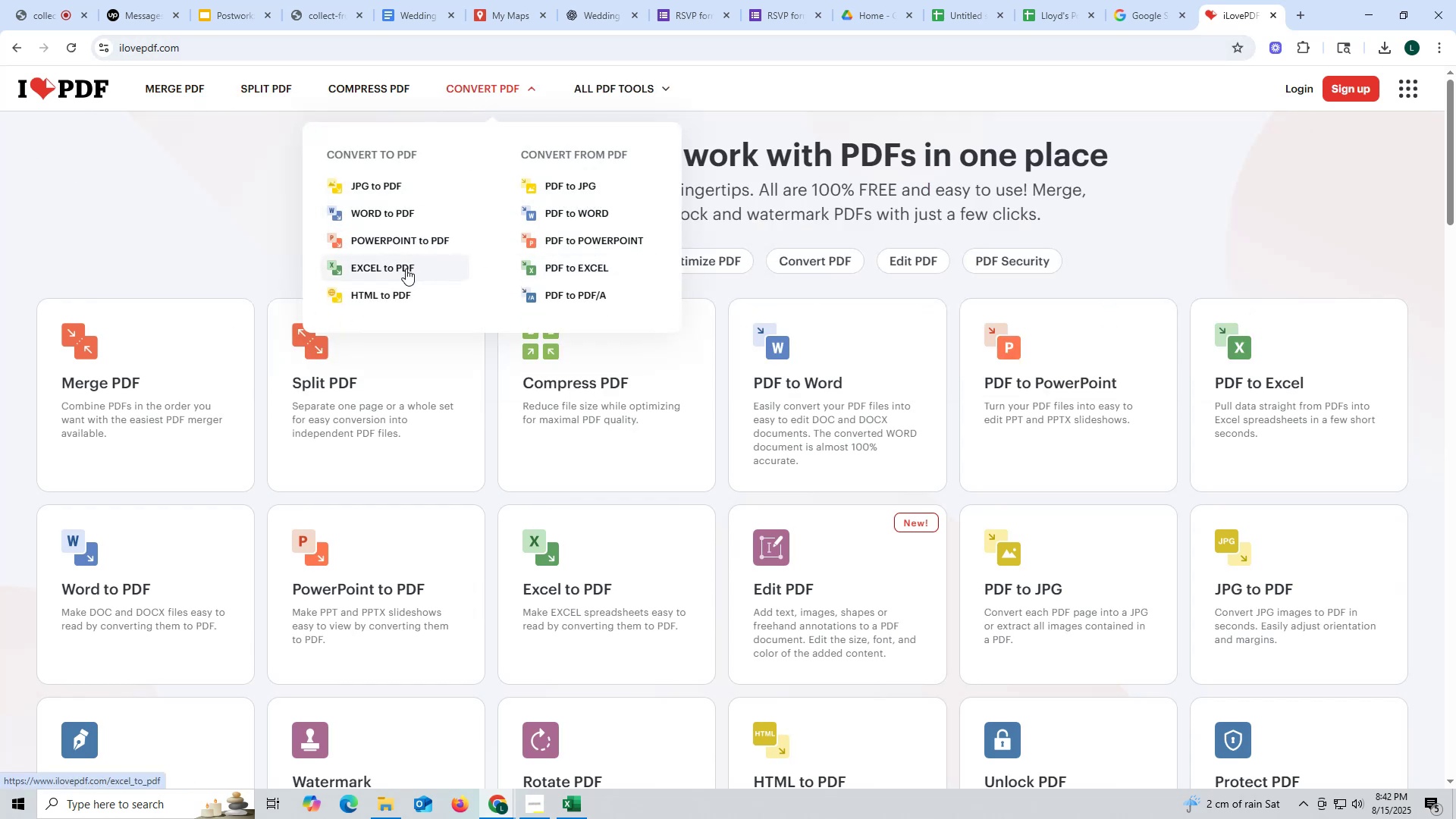 
left_click([406, 268])
 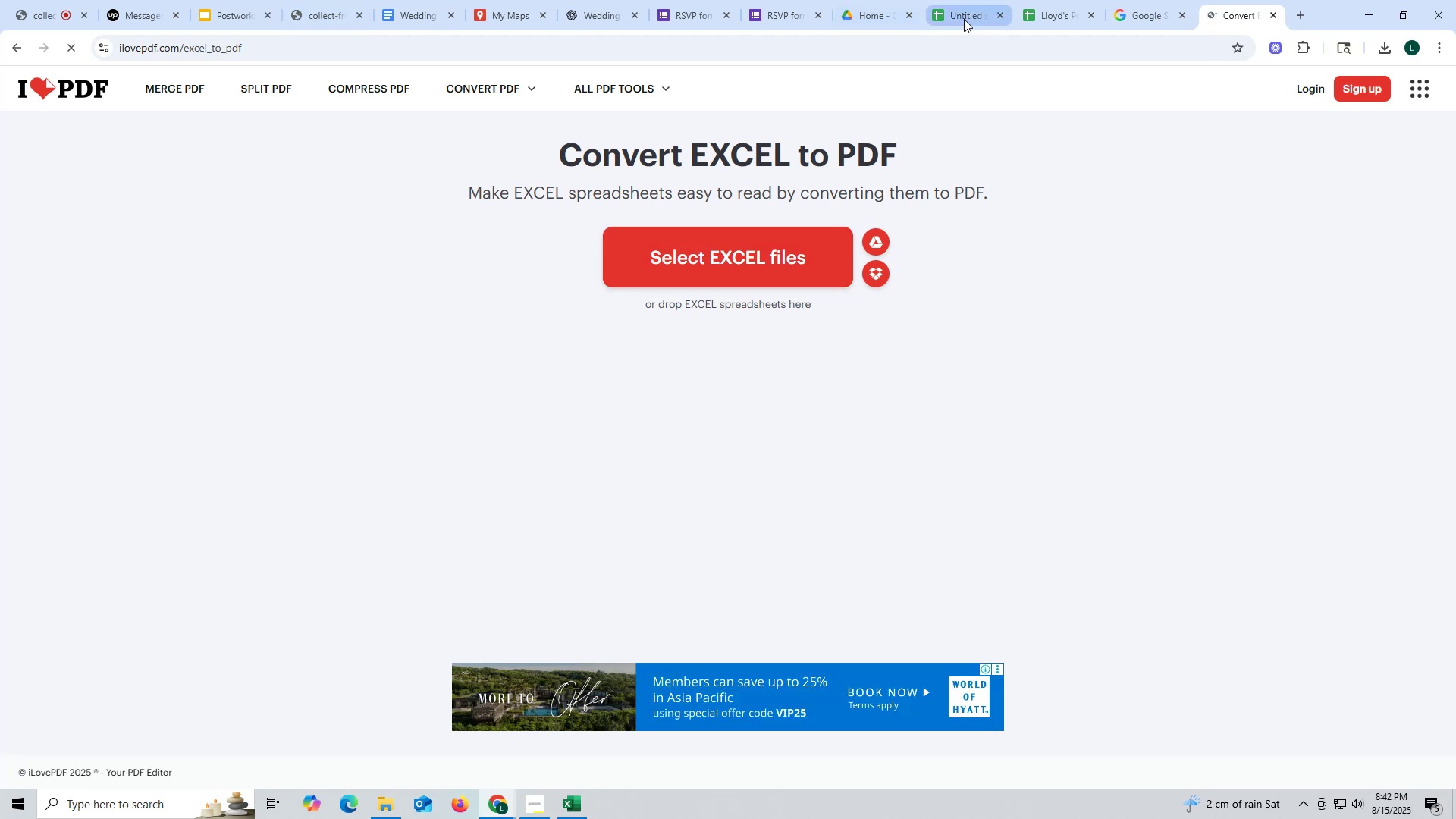 
left_click([1040, 16])
 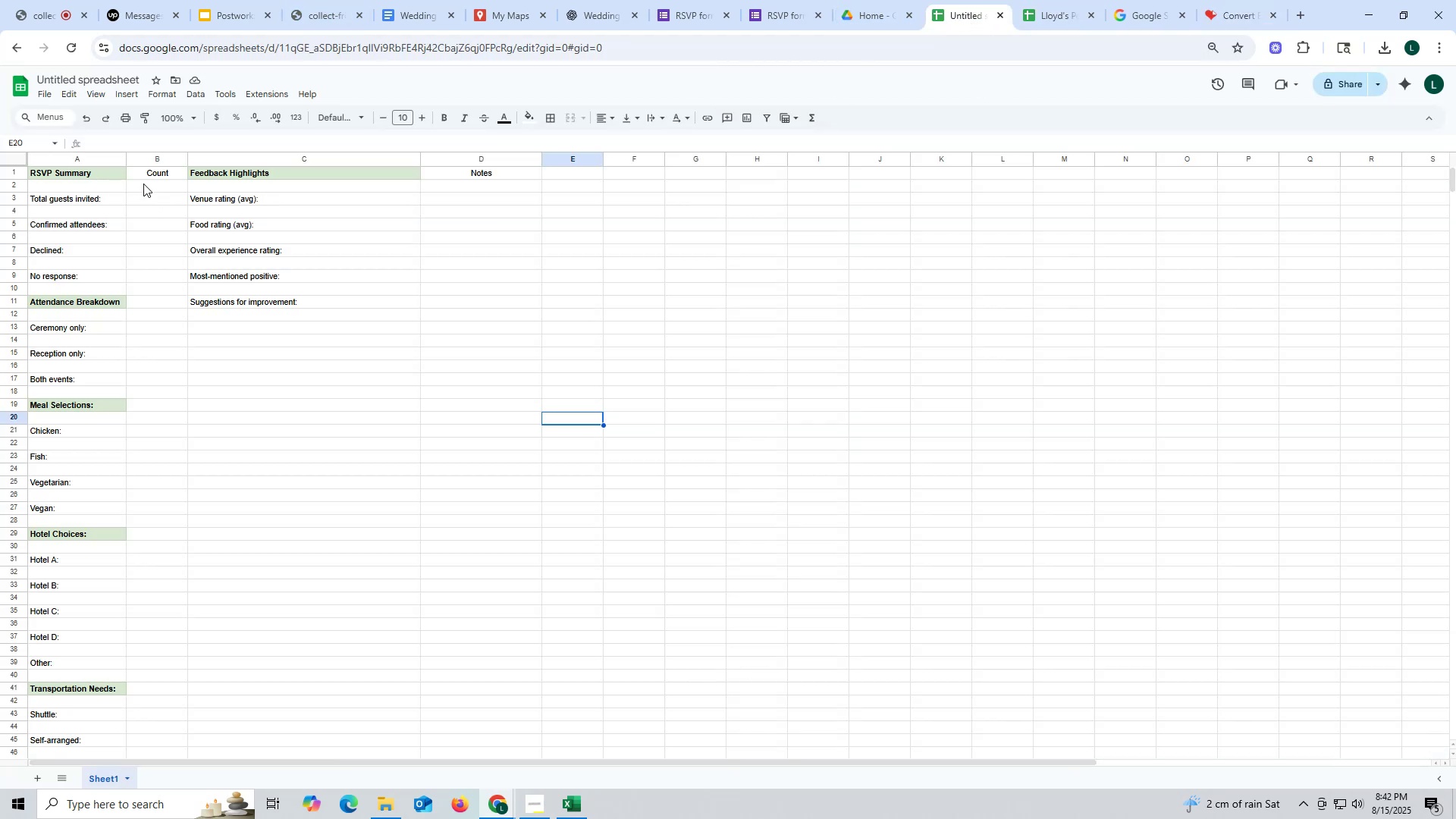 
left_click_drag(start_coordinate=[101, 174], to_coordinate=[635, 458])
 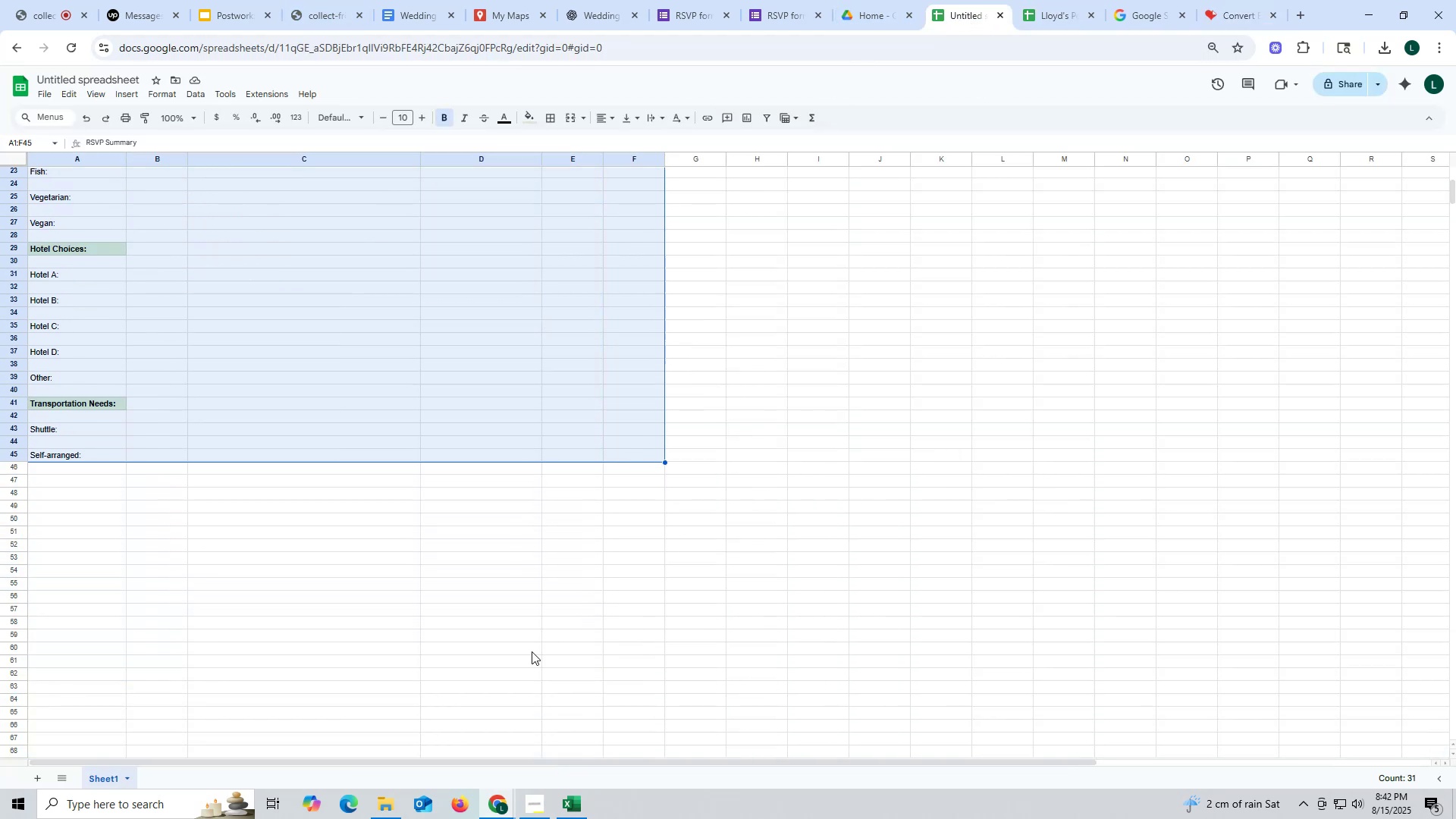 
key(Control+ControlLeft)
 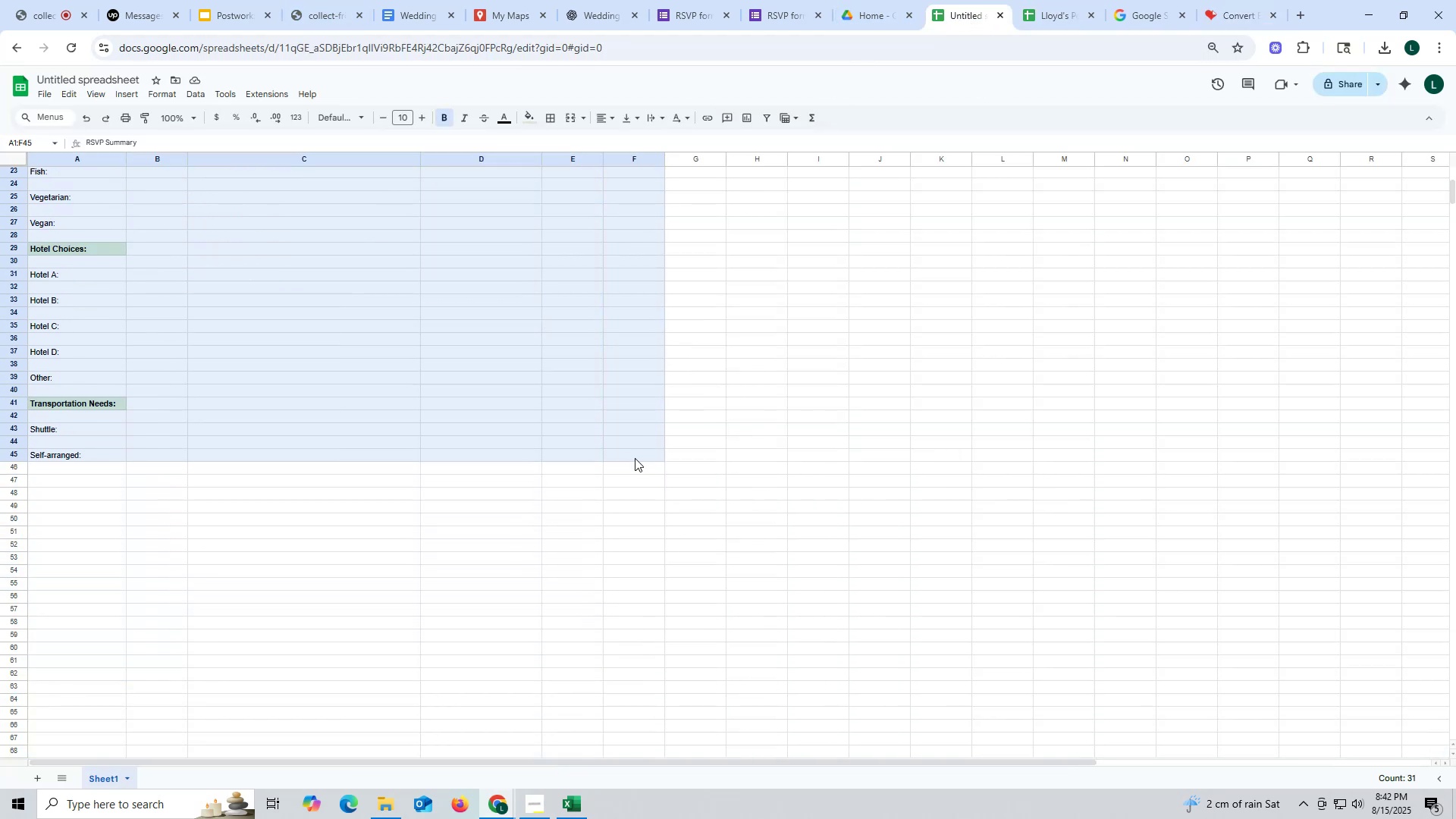 
key(Control+C)
 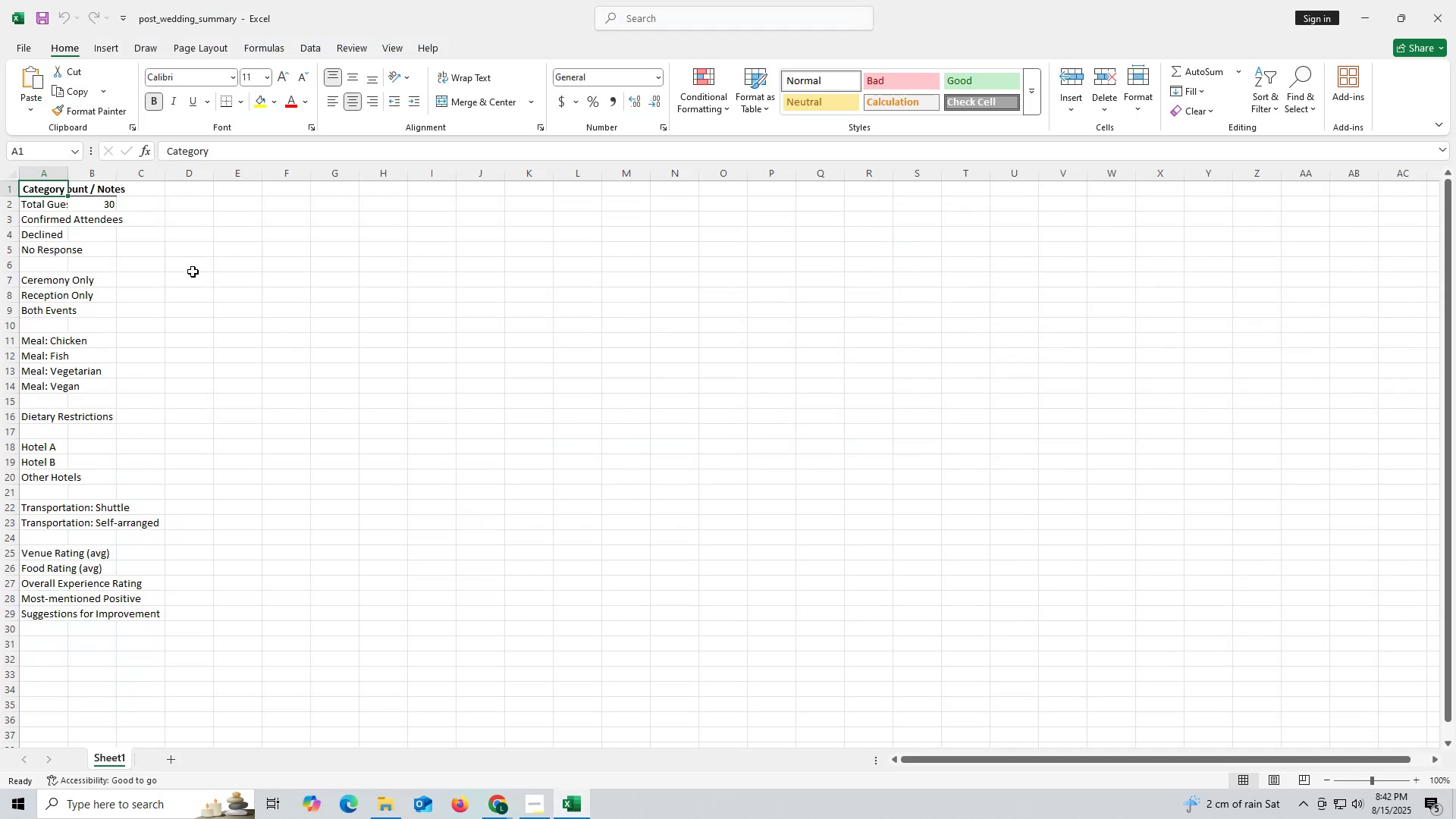 
left_click_drag(start_coordinate=[46, 190], to_coordinate=[518, 642])
 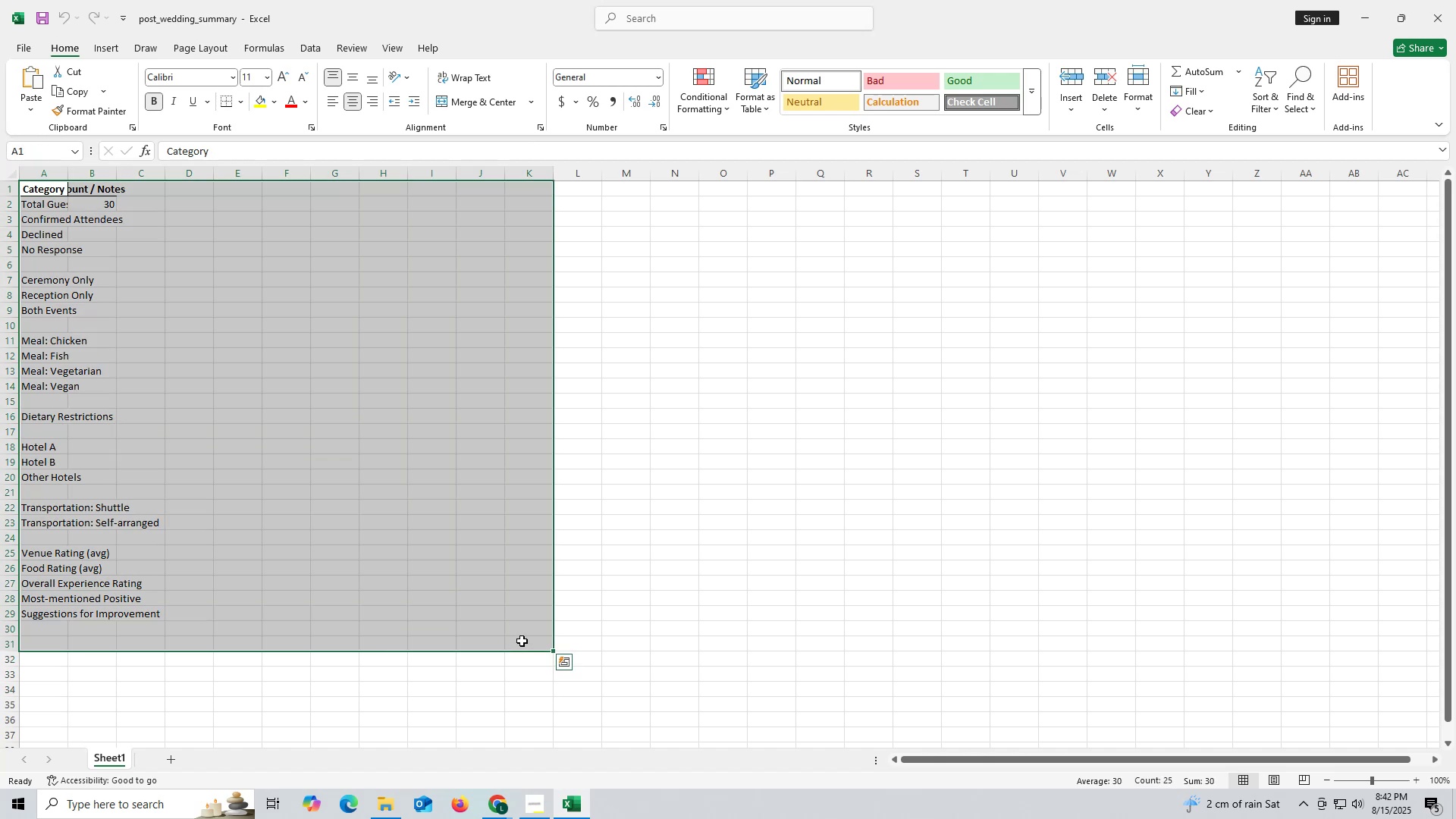 
key(Backspace)
 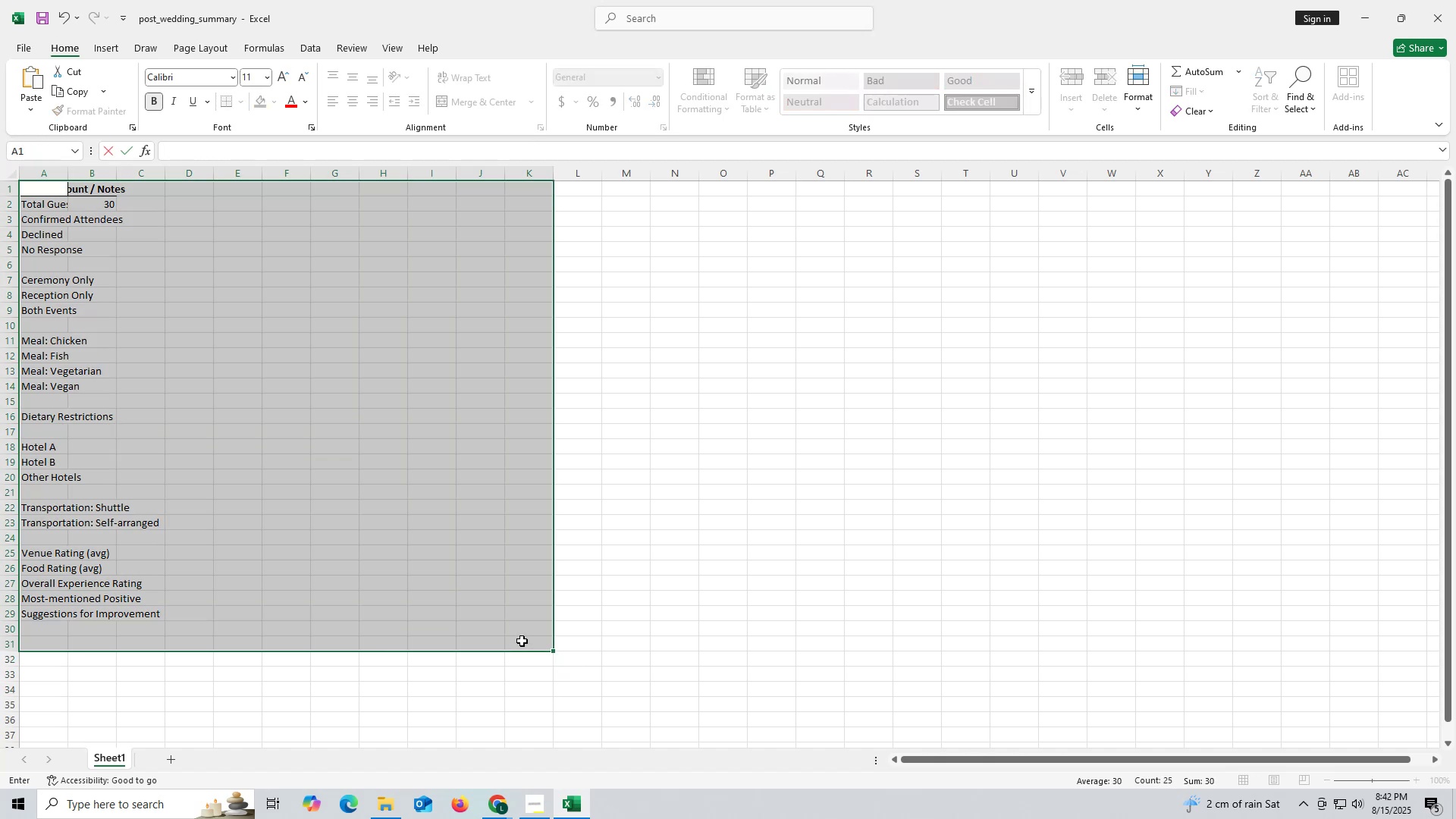 
left_click([482, 603])
 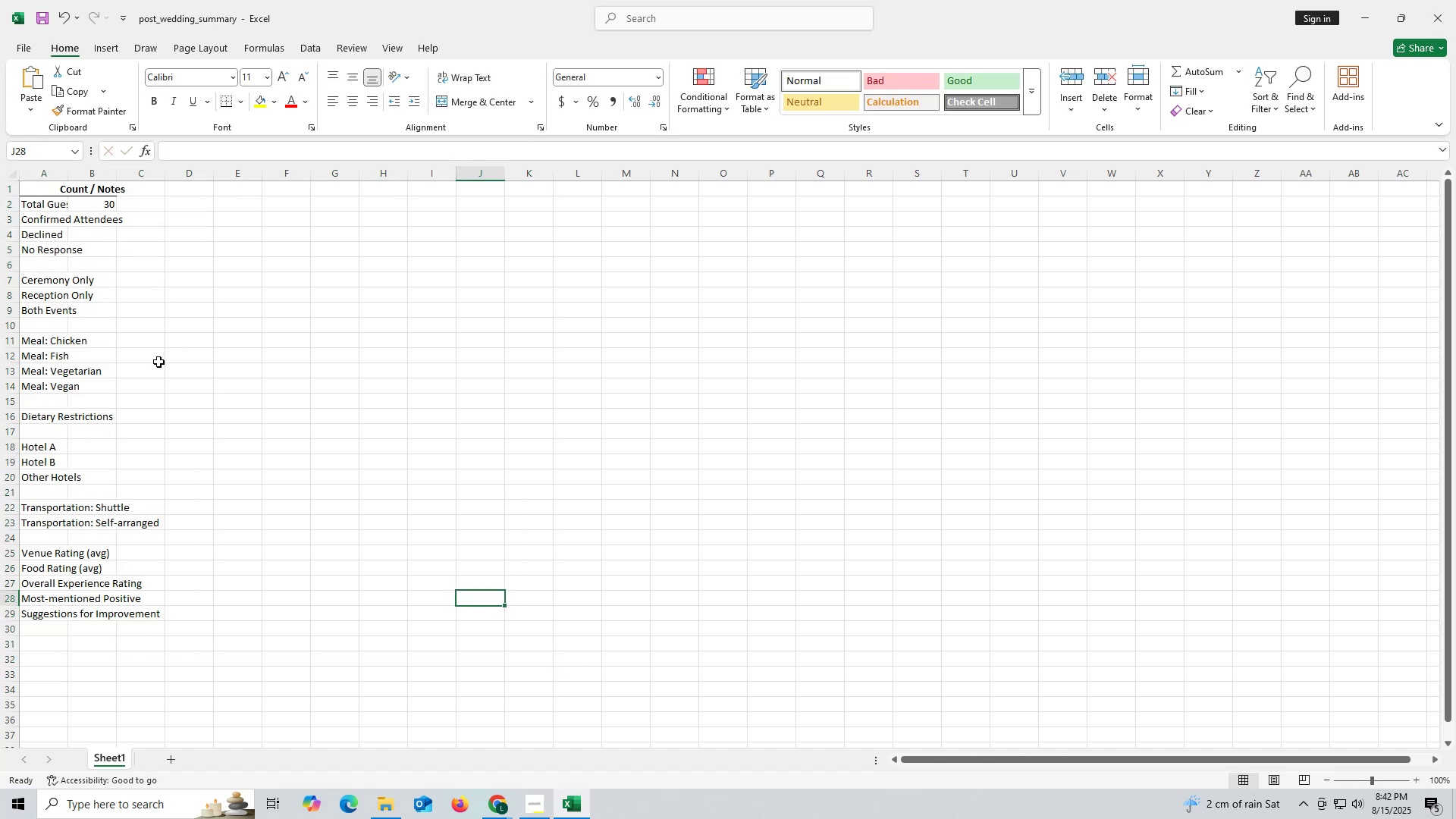 
left_click_drag(start_coordinate=[329, 629], to_coordinate=[0, 142])
 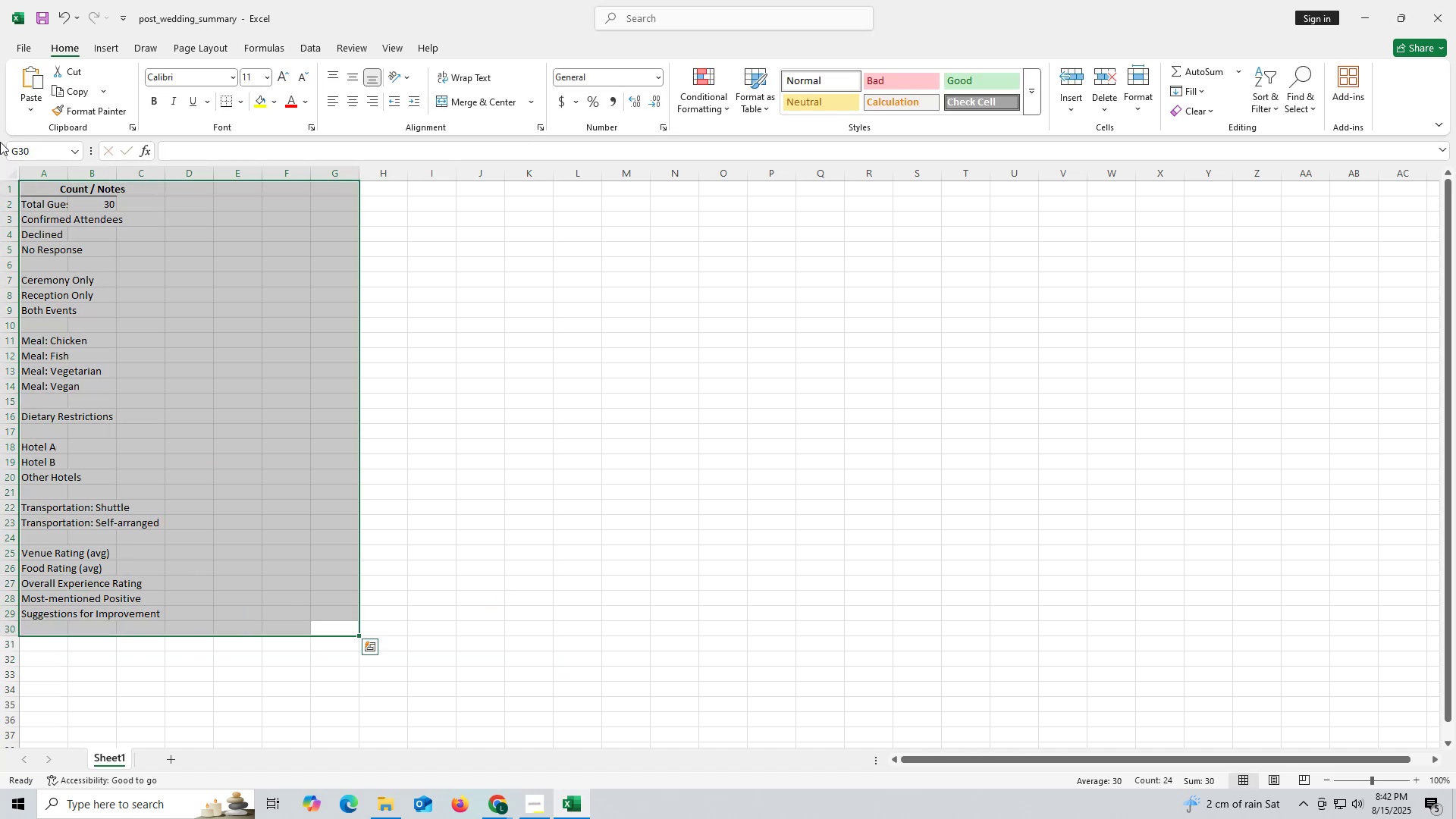 
key(Backspace)
 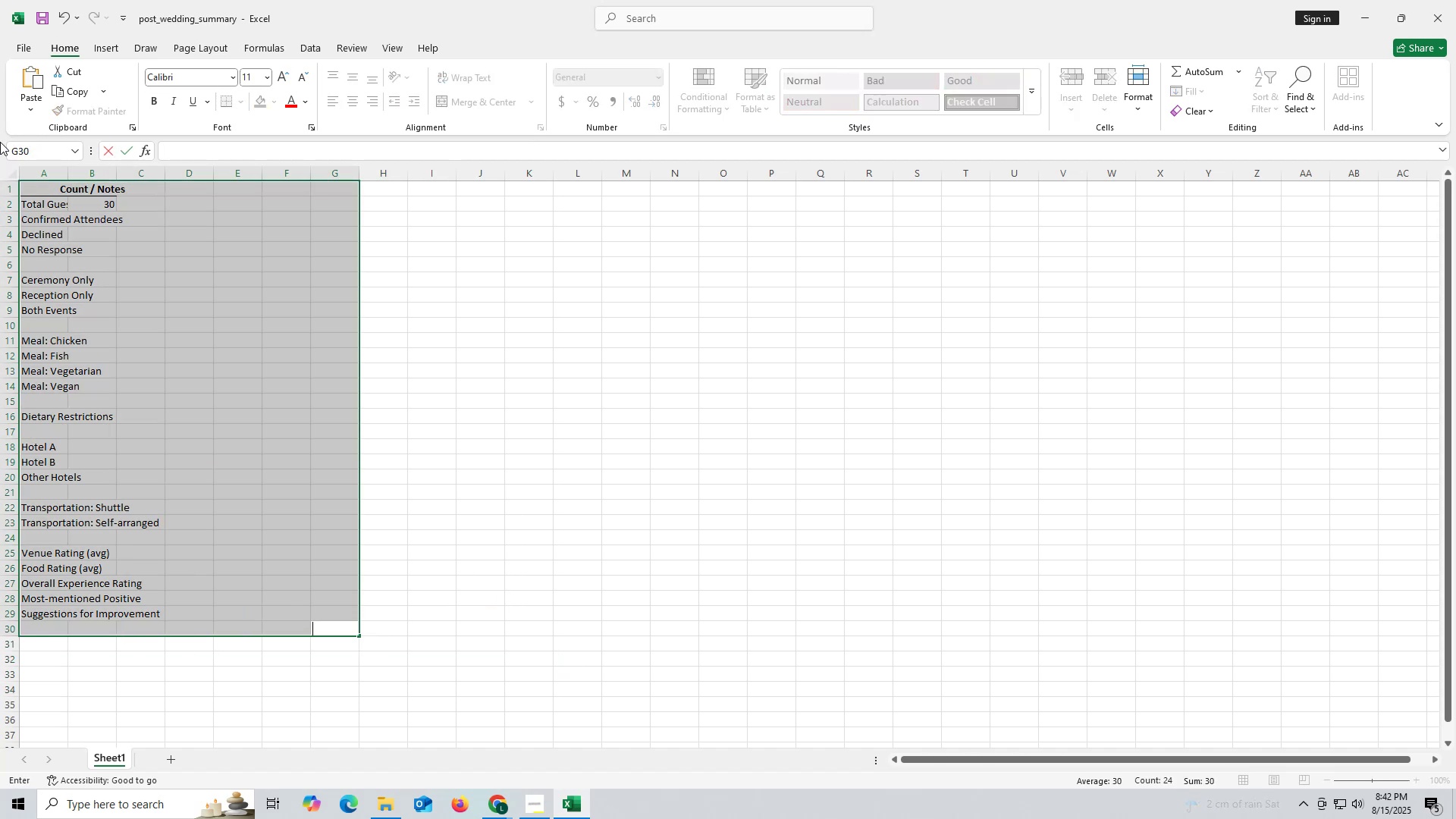 
key(Backspace)
 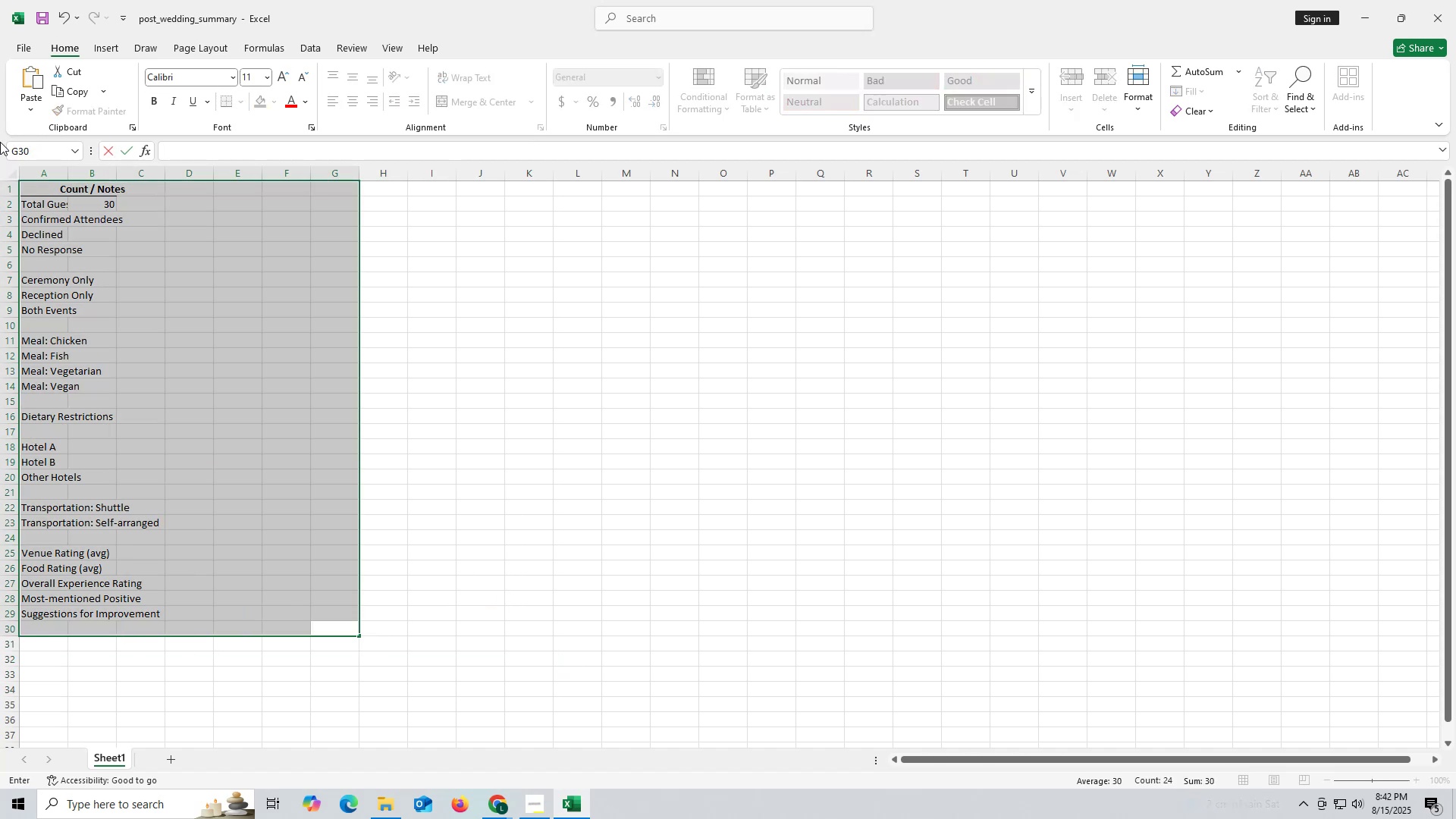 
key(Backspace)
 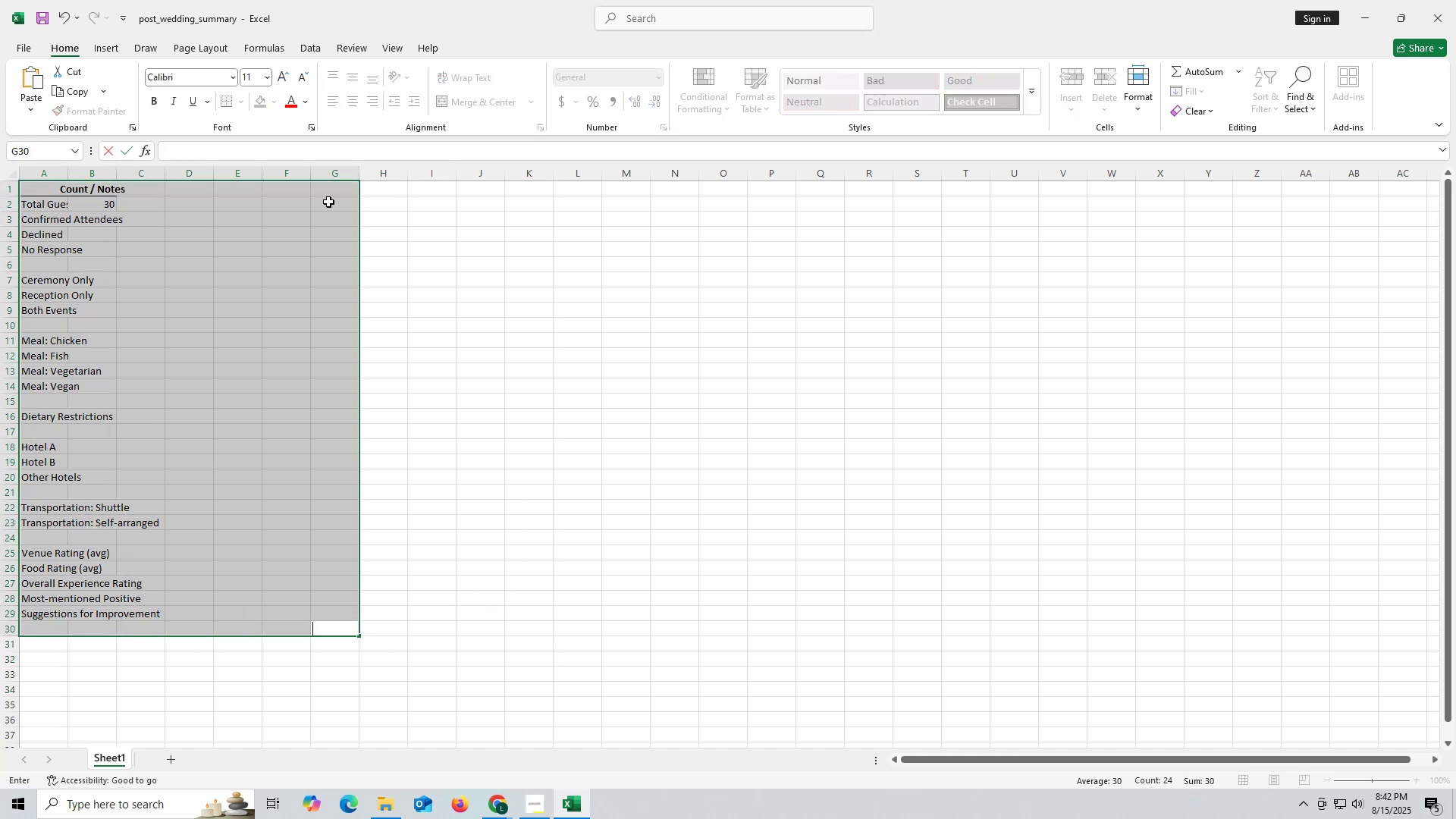 
left_click([366, 224])
 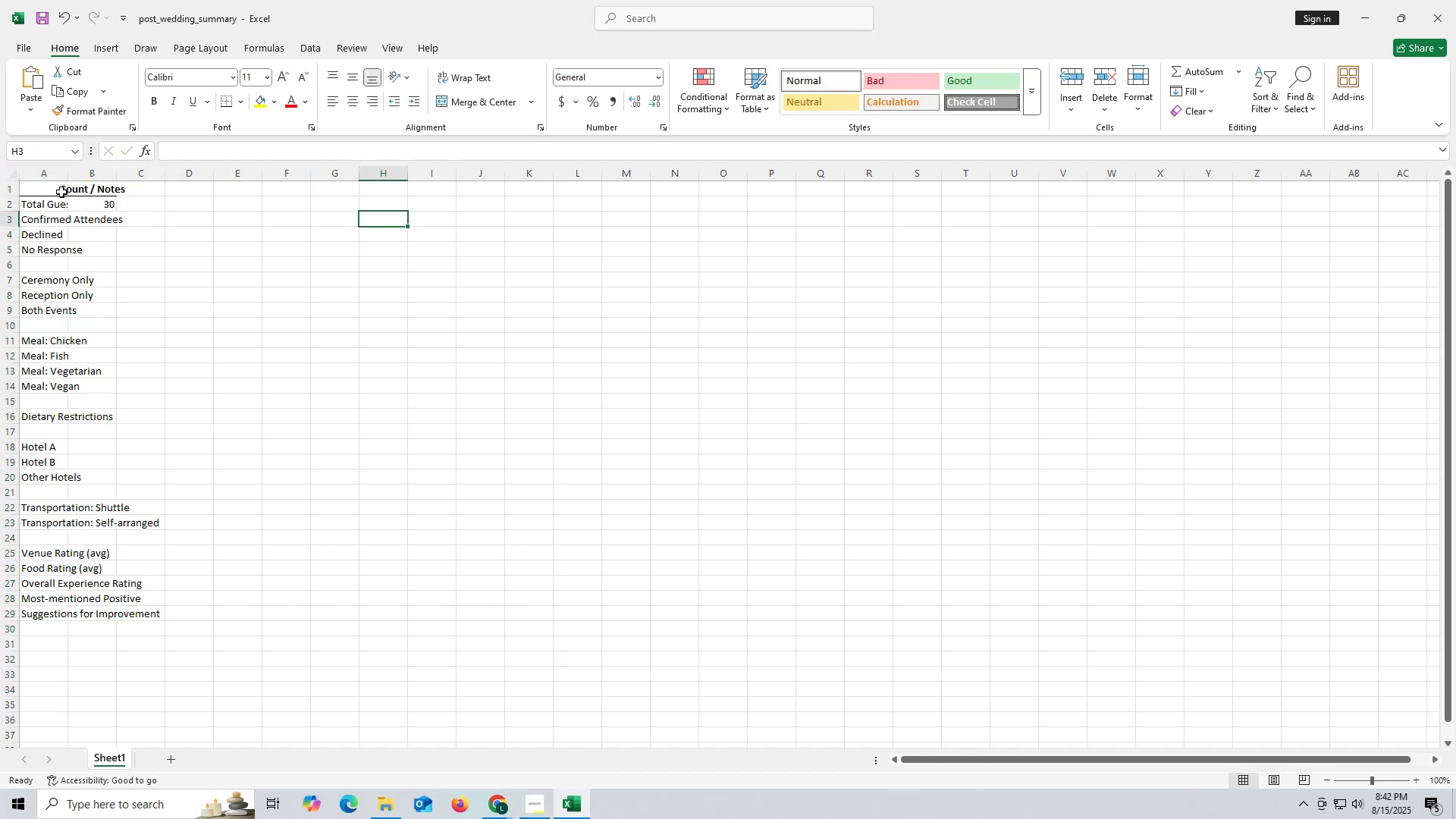 
left_click([62, 191])
 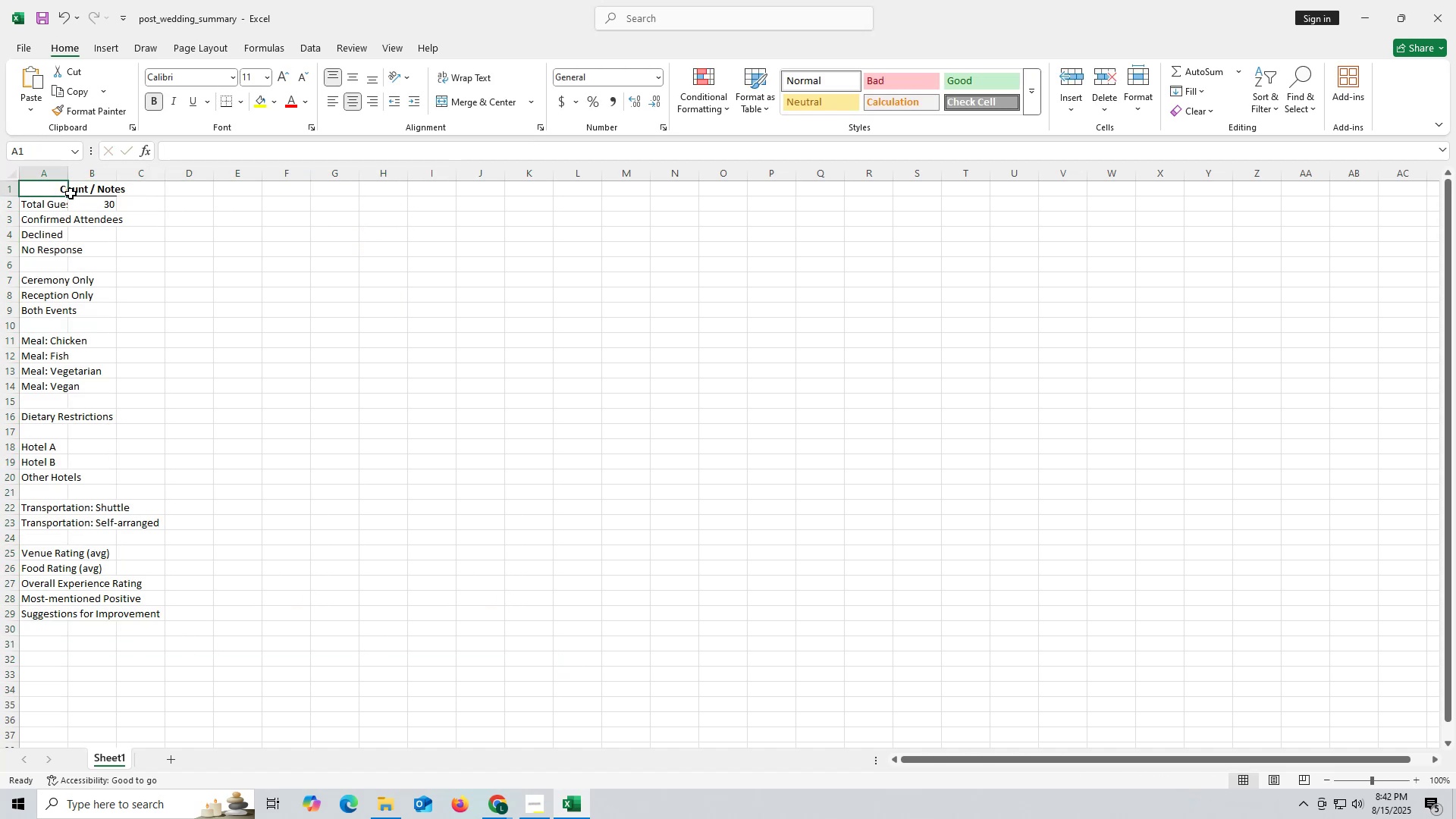 
left_click_drag(start_coordinate=[87, 190], to_coordinate=[258, 628])
 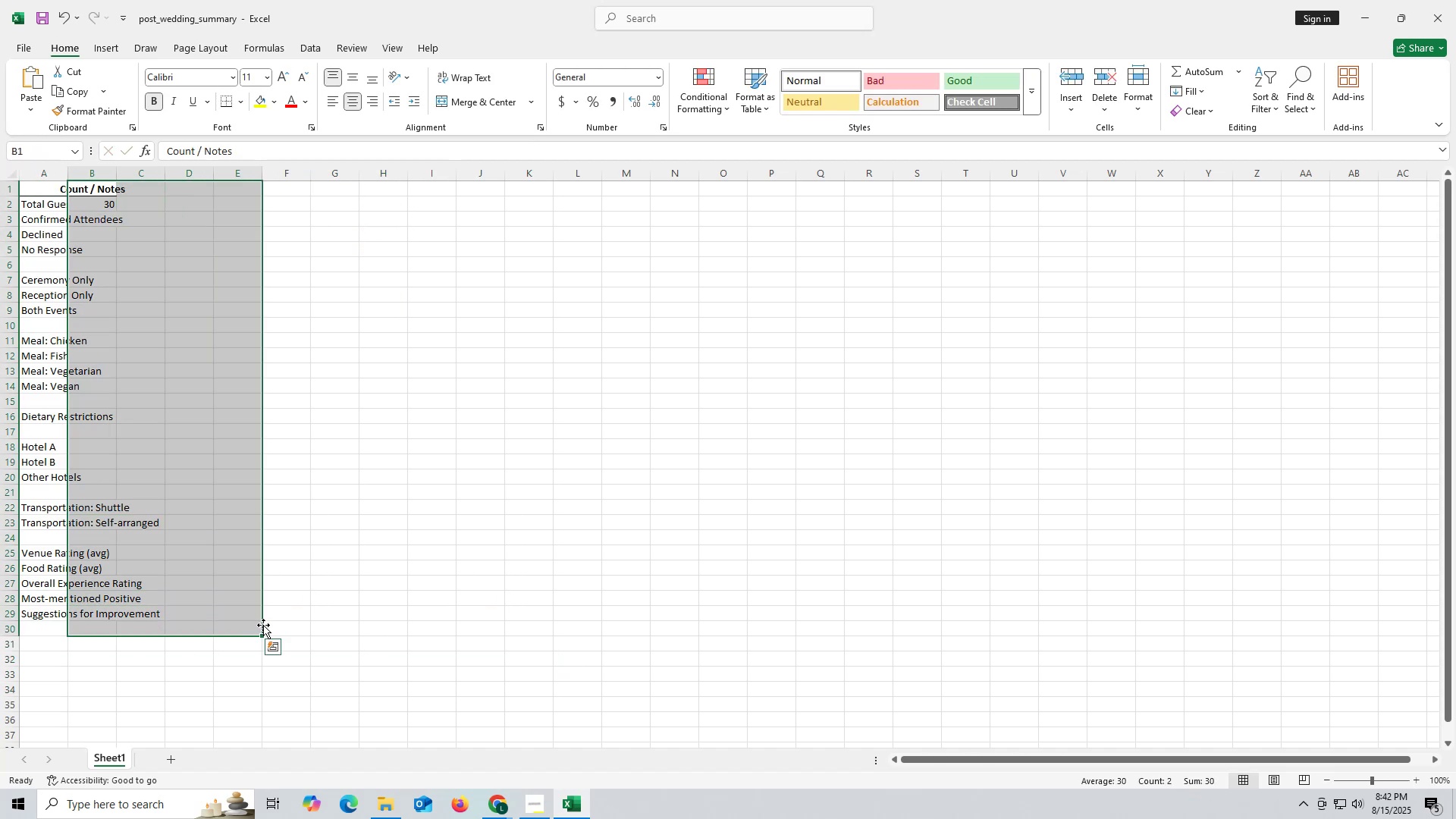 
key(Backspace)
 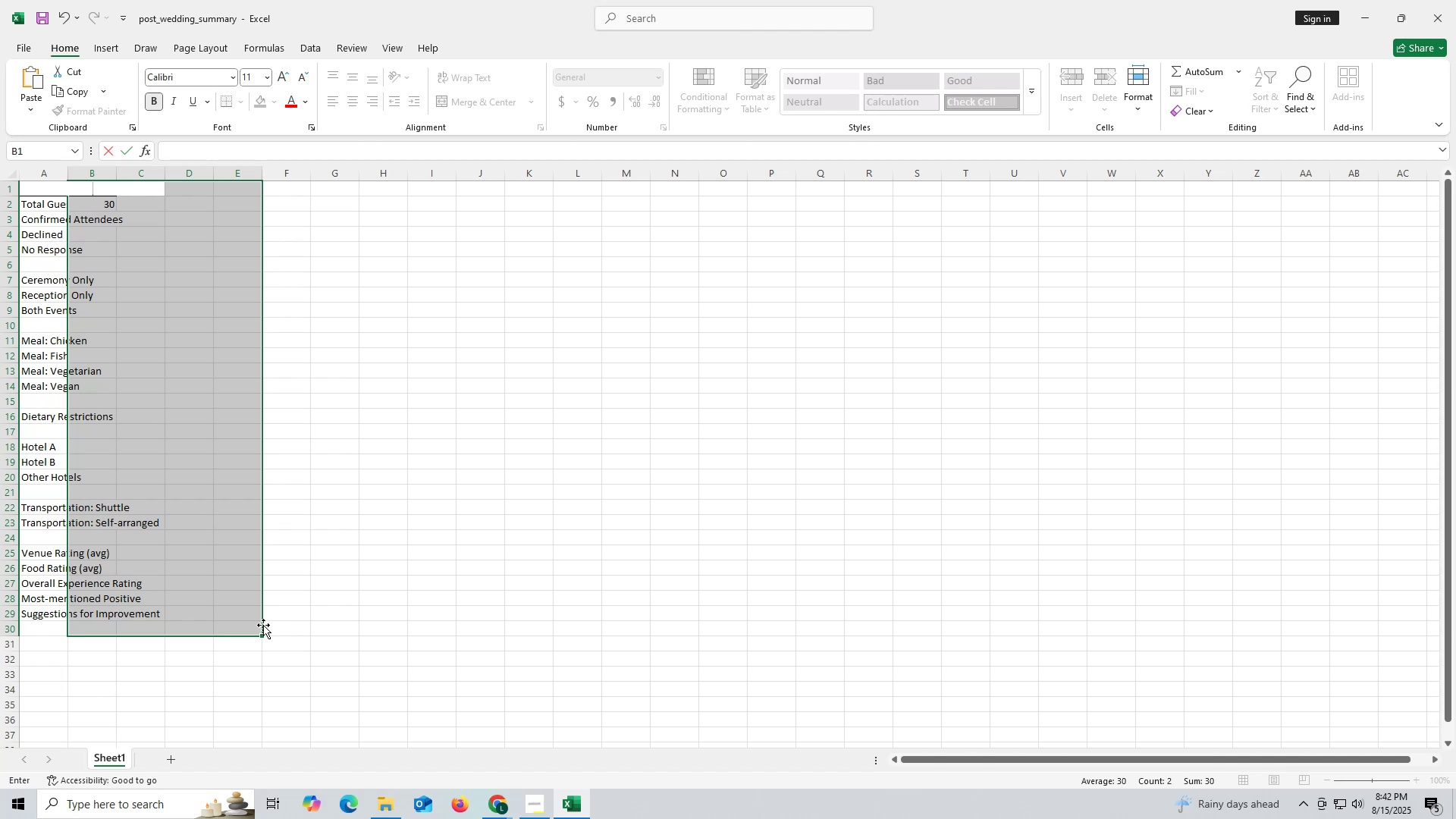 
left_click_drag(start_coordinate=[258, 540], to_coordinate=[258, 517])
 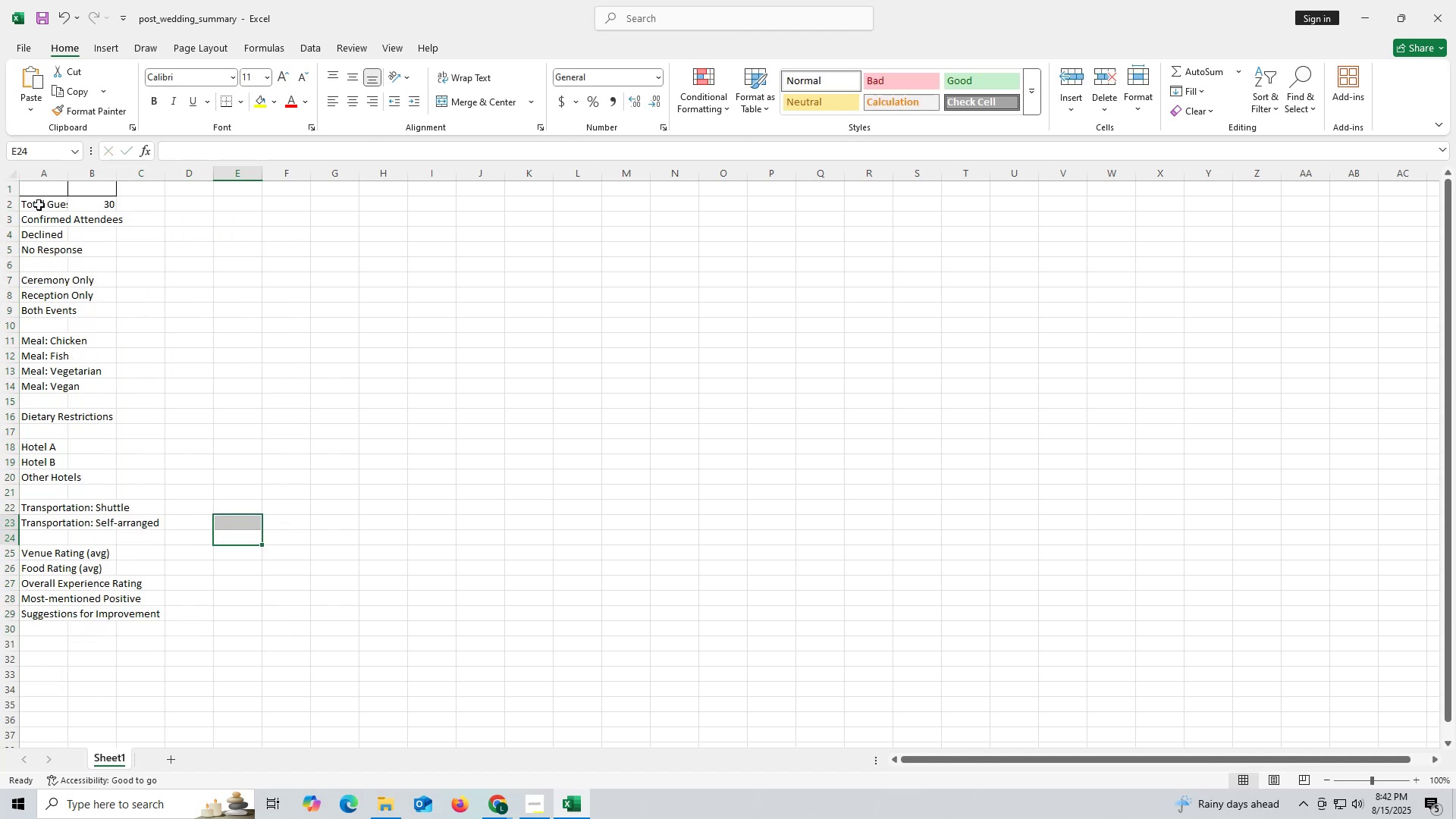 
left_click_drag(start_coordinate=[39, 206], to_coordinate=[67, 651])
 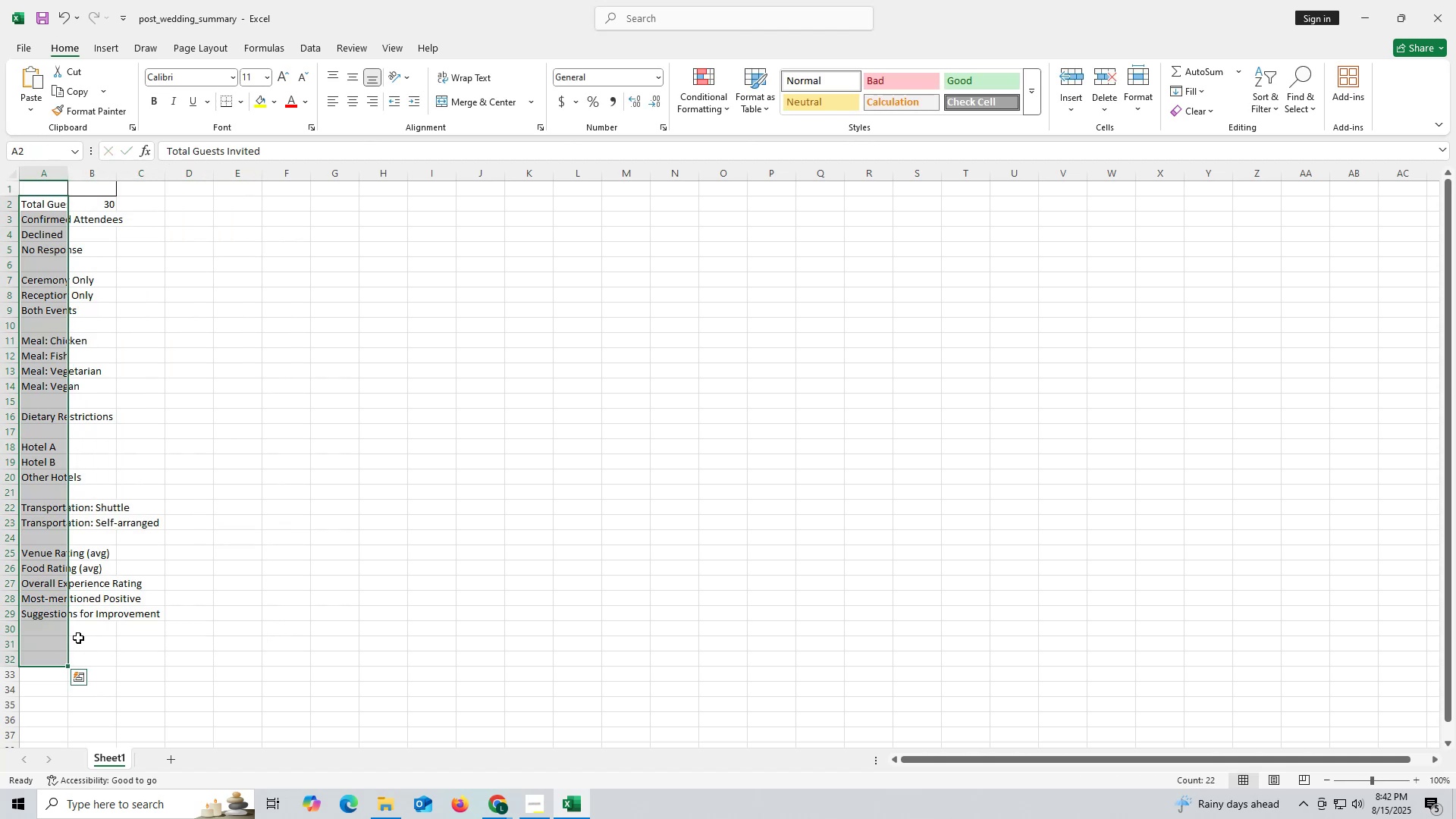 
key(Backspace)
 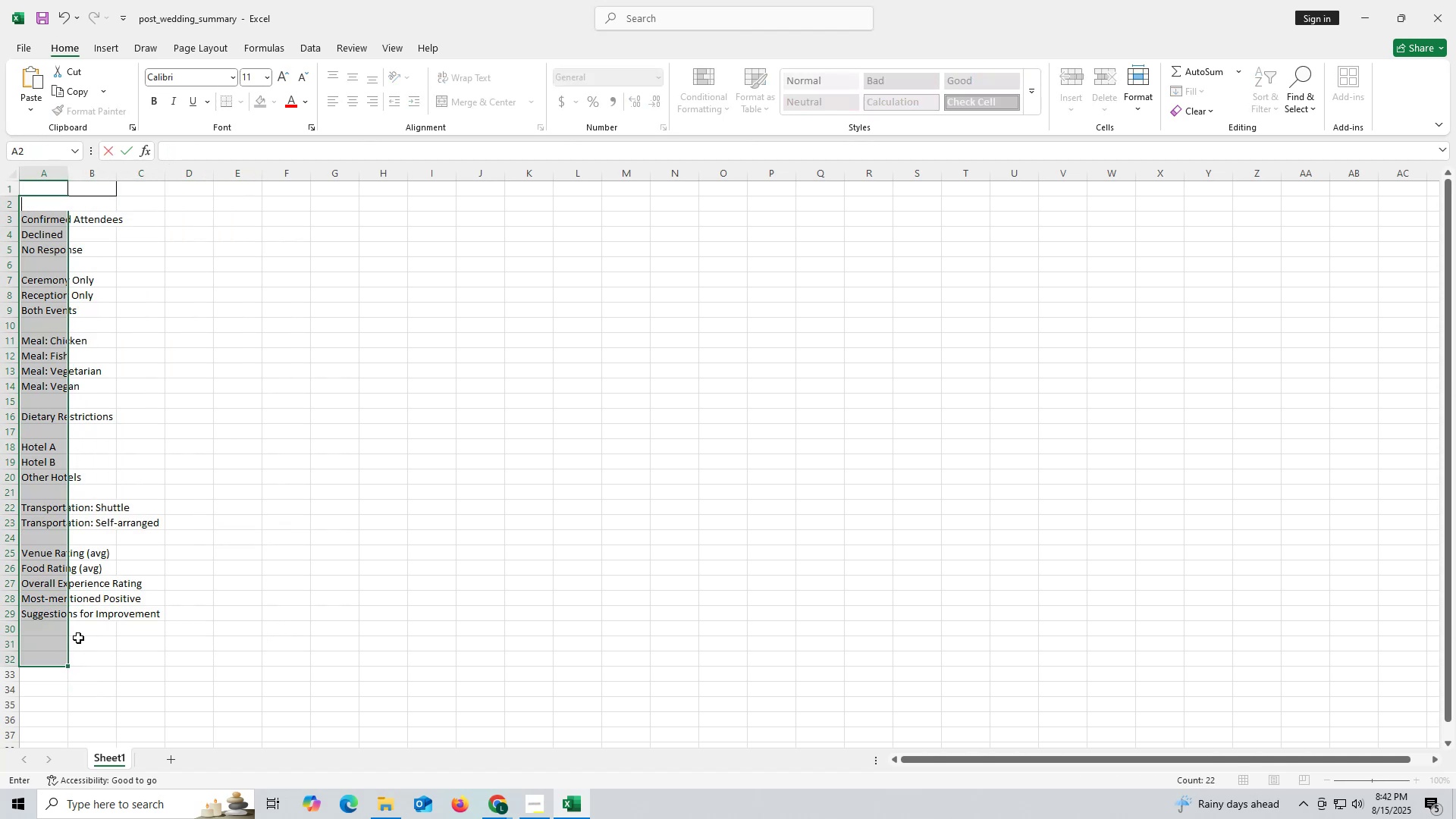 
key(Backspace)
 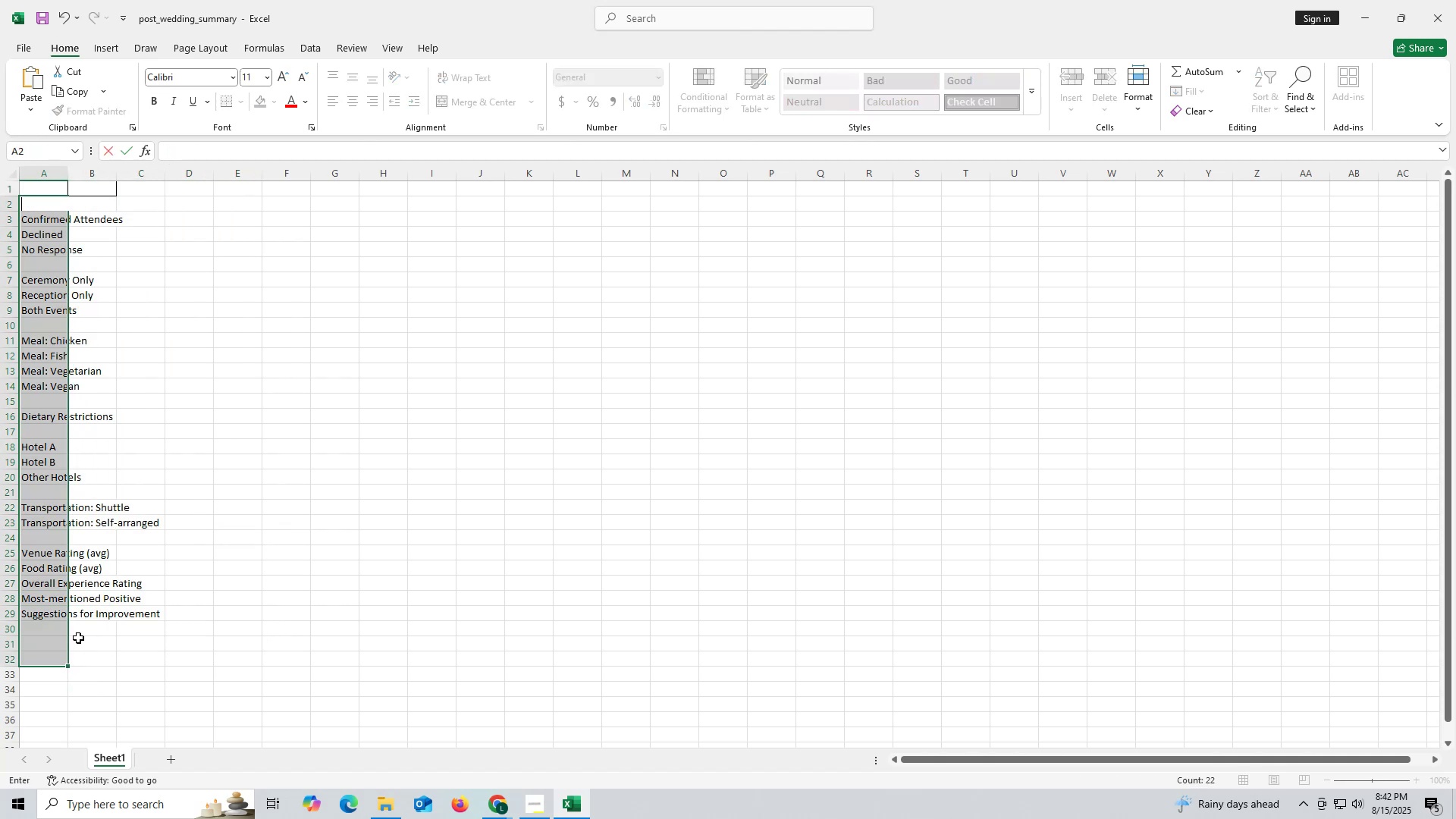 
key(Backspace)
 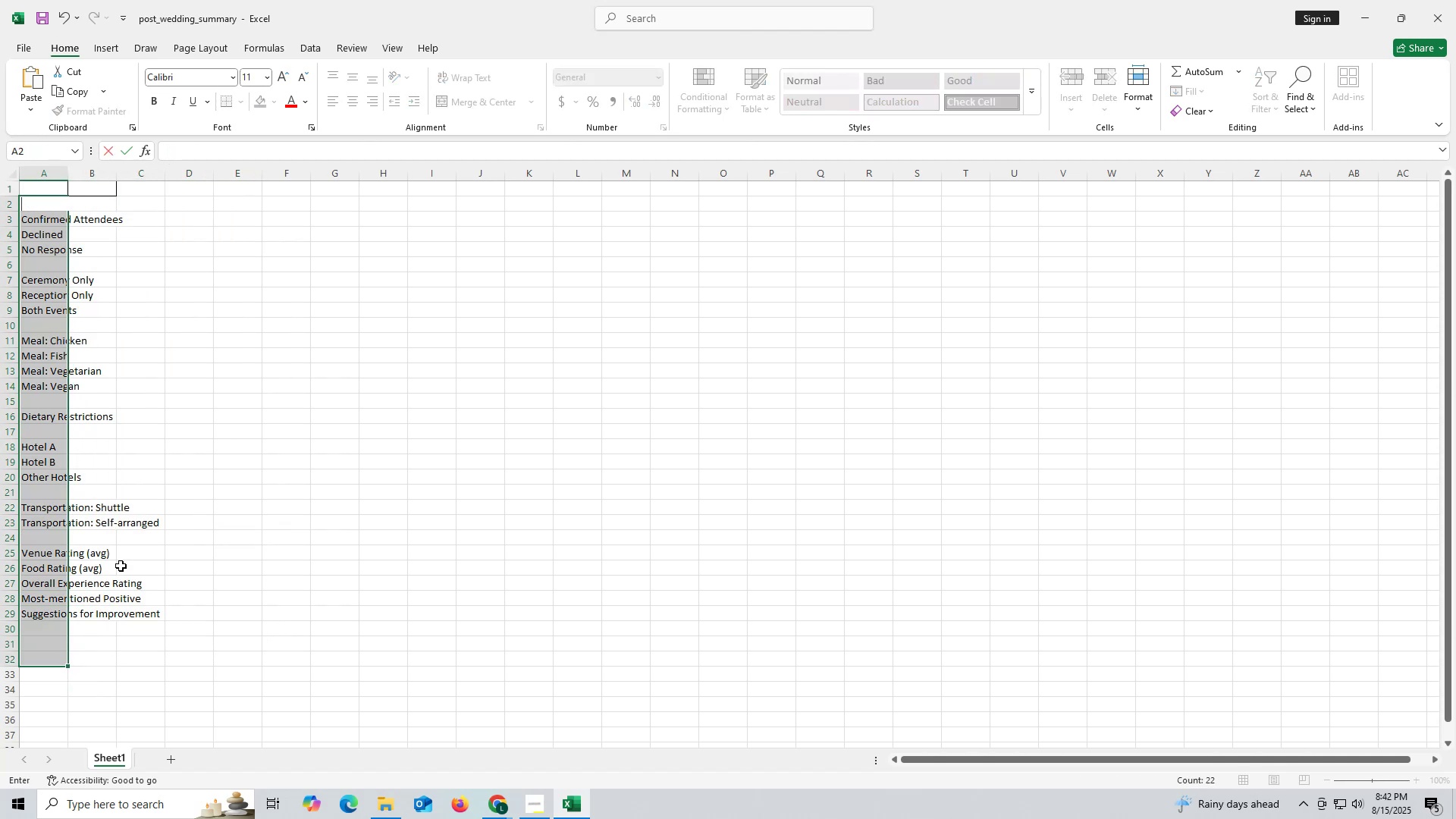 
left_click([268, 487])
 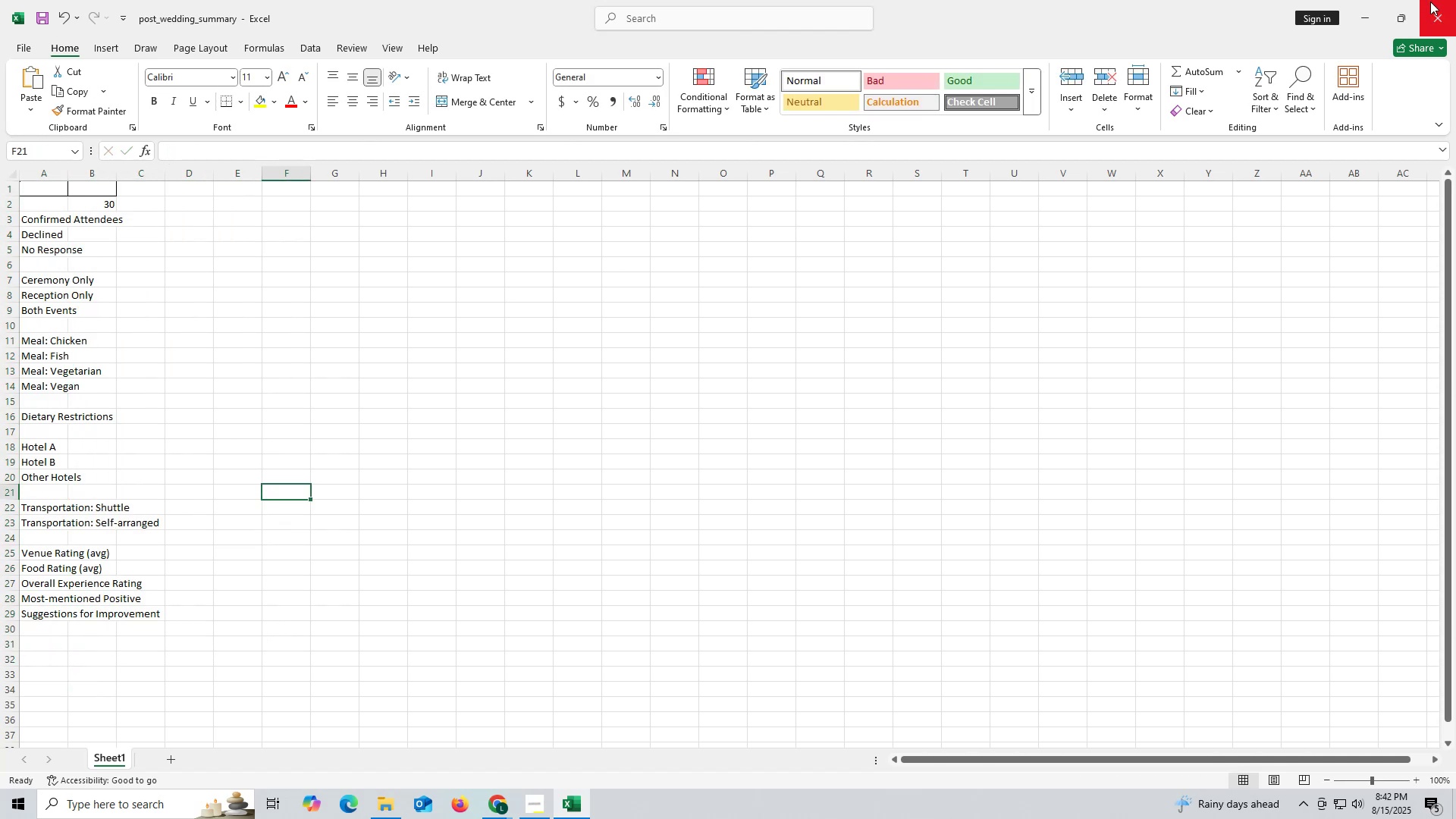 
left_click([1439, 17])
 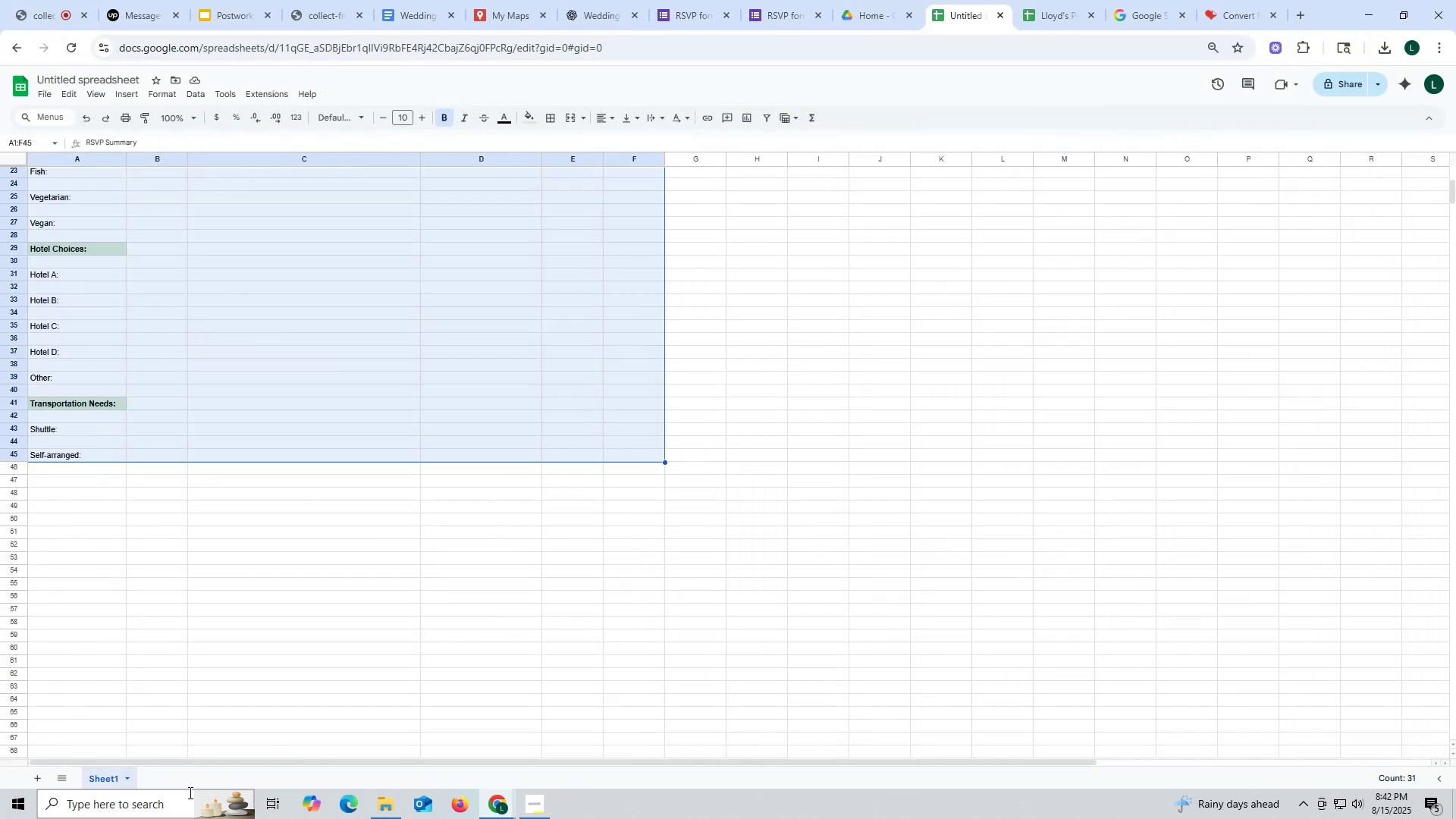 
left_click([125, 802])
 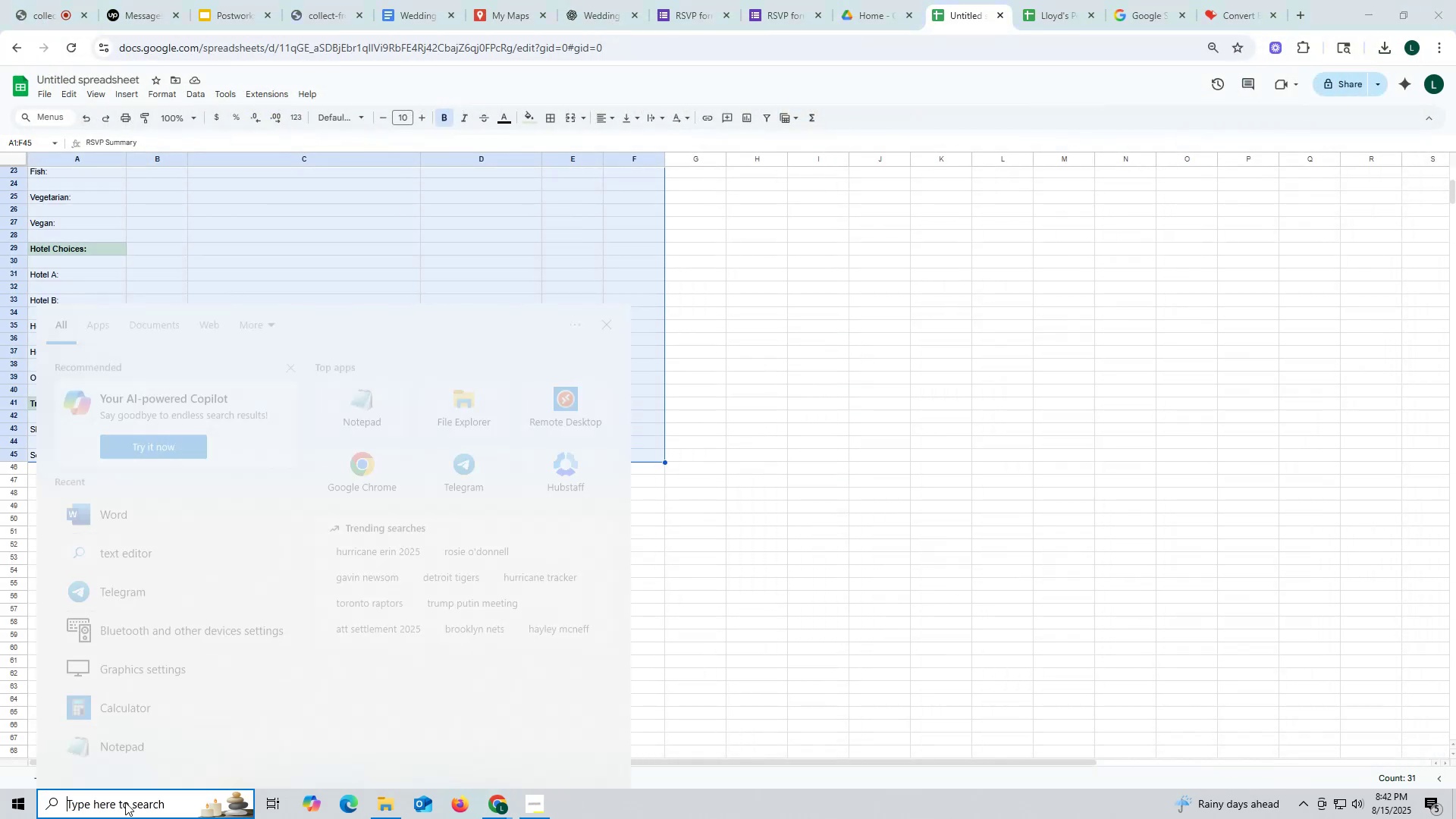 
type(ex)
 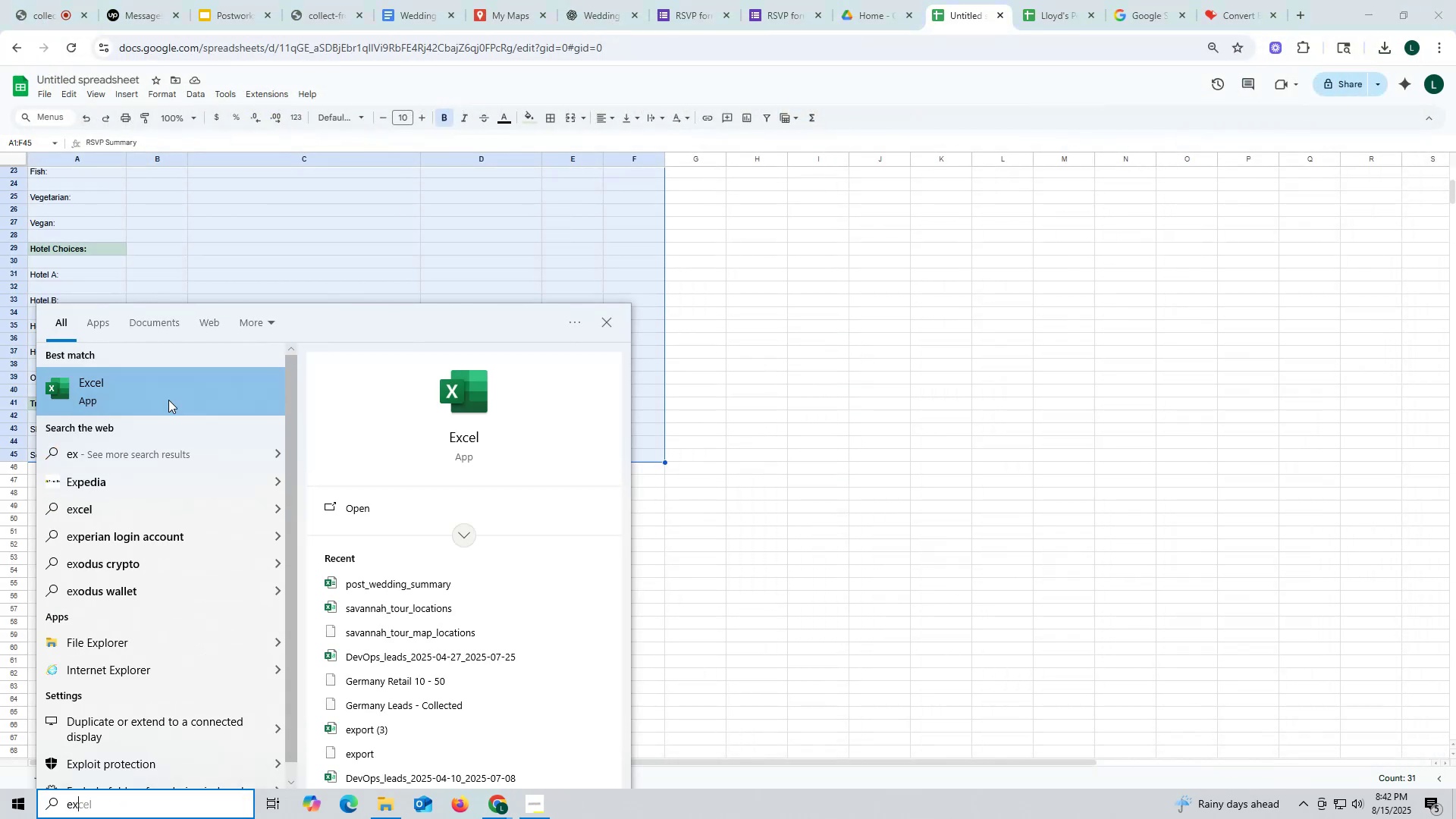 
left_click([168, 386])
 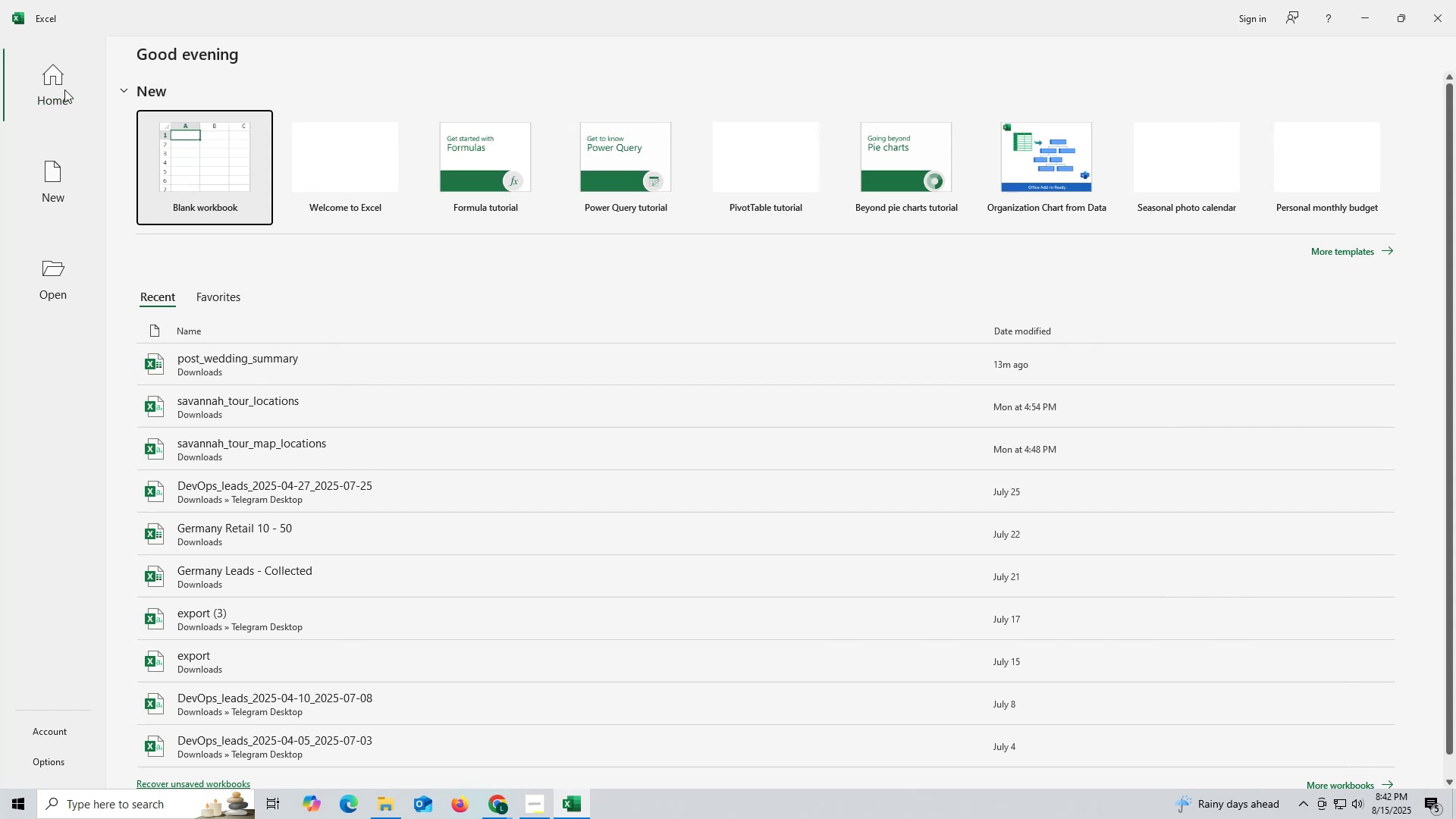 
left_click([48, 183])
 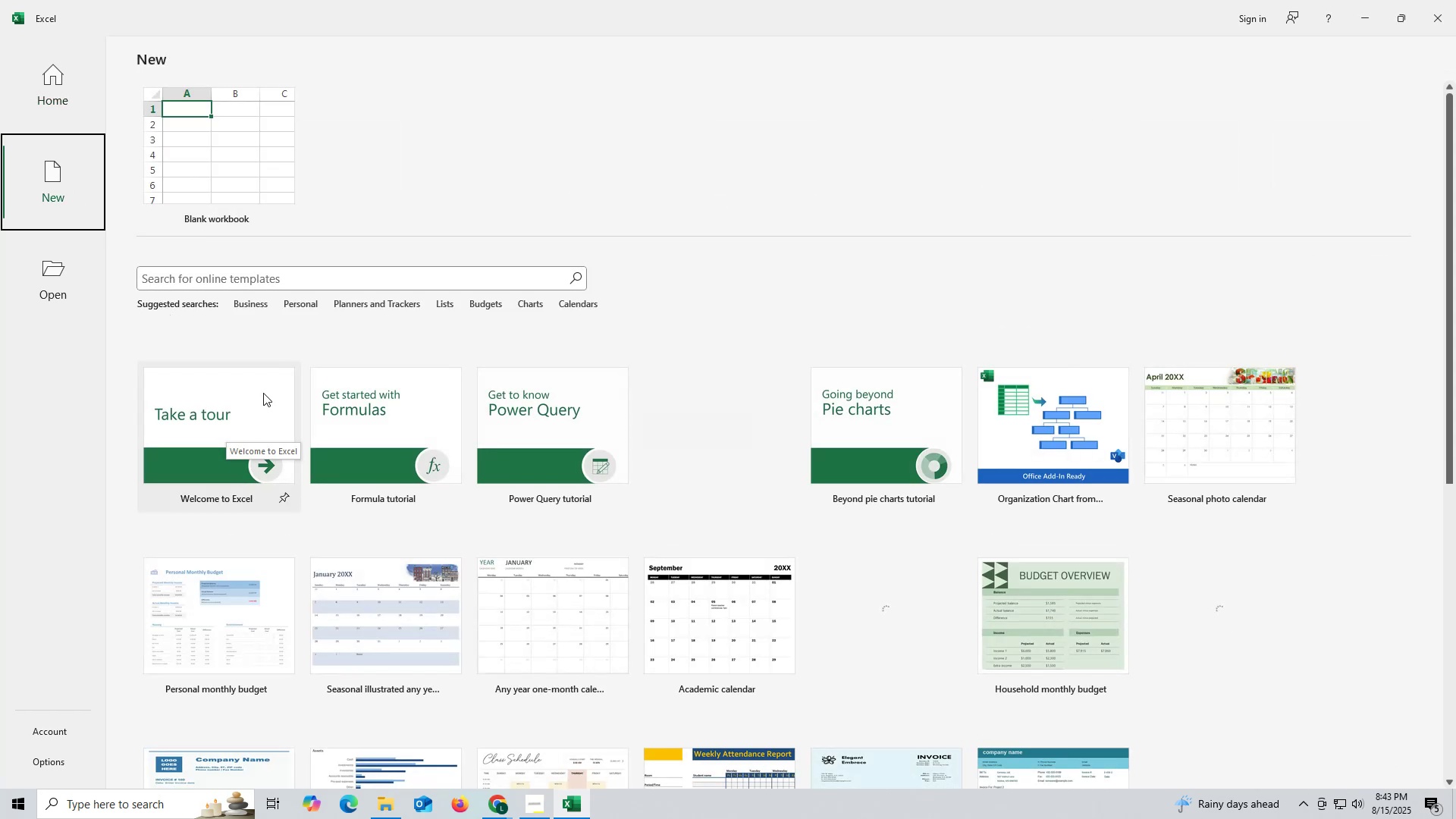 
scroll: coordinate [280, 392], scroll_direction: up, amount: 3.0
 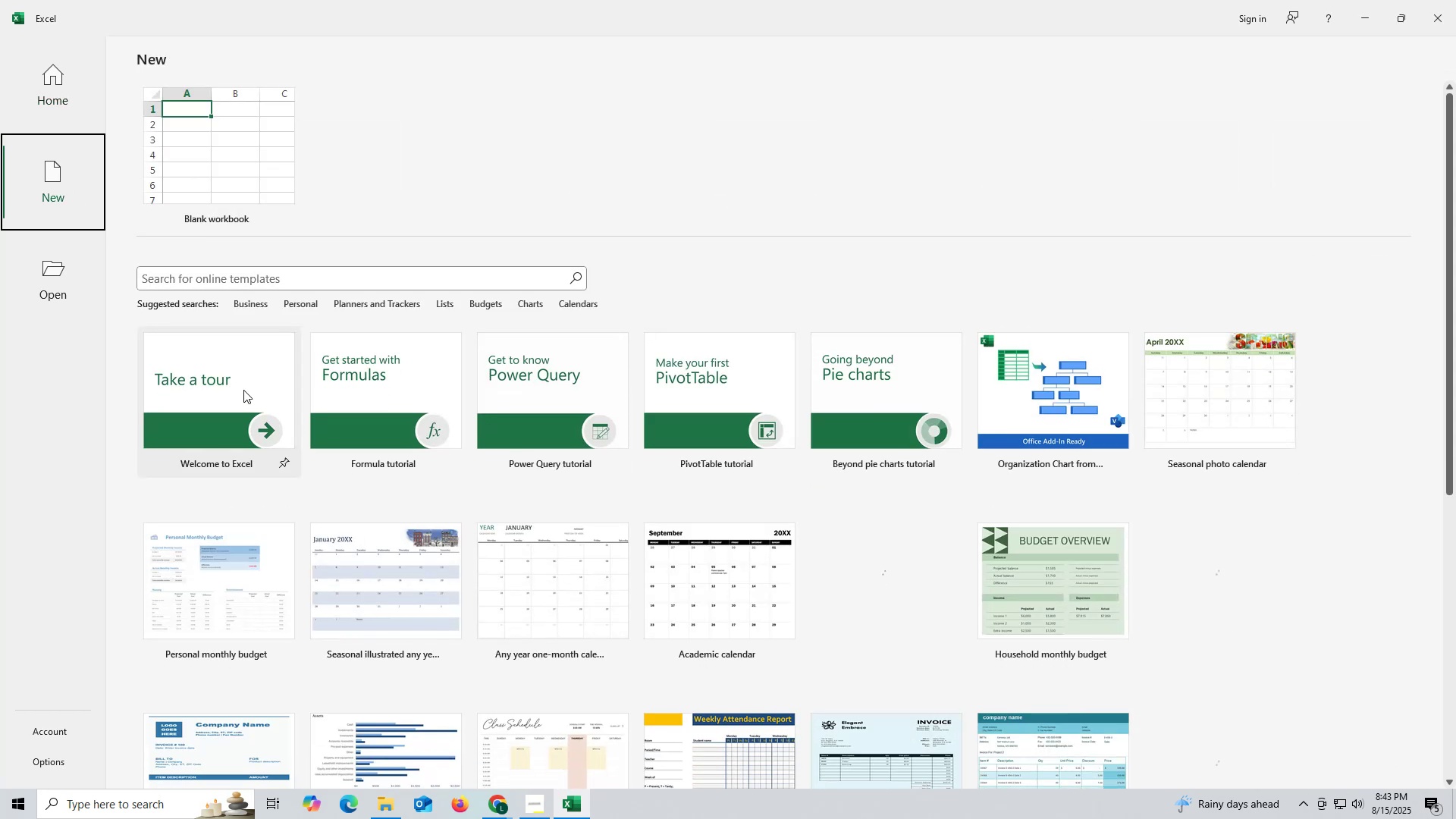 
left_click([243, 381])
 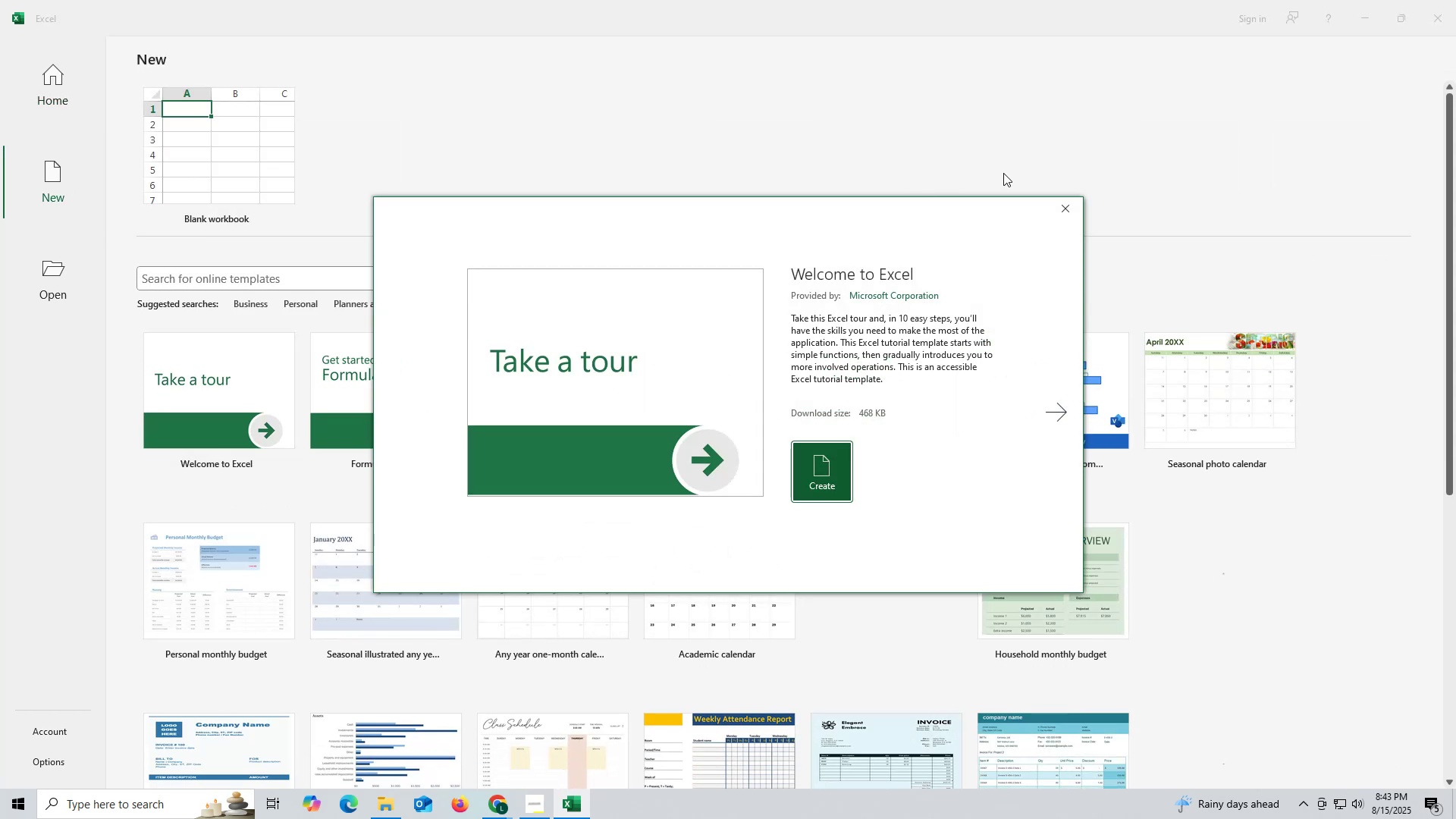 
left_click_drag(start_coordinate=[1064, 208], to_coordinate=[1059, 207])
 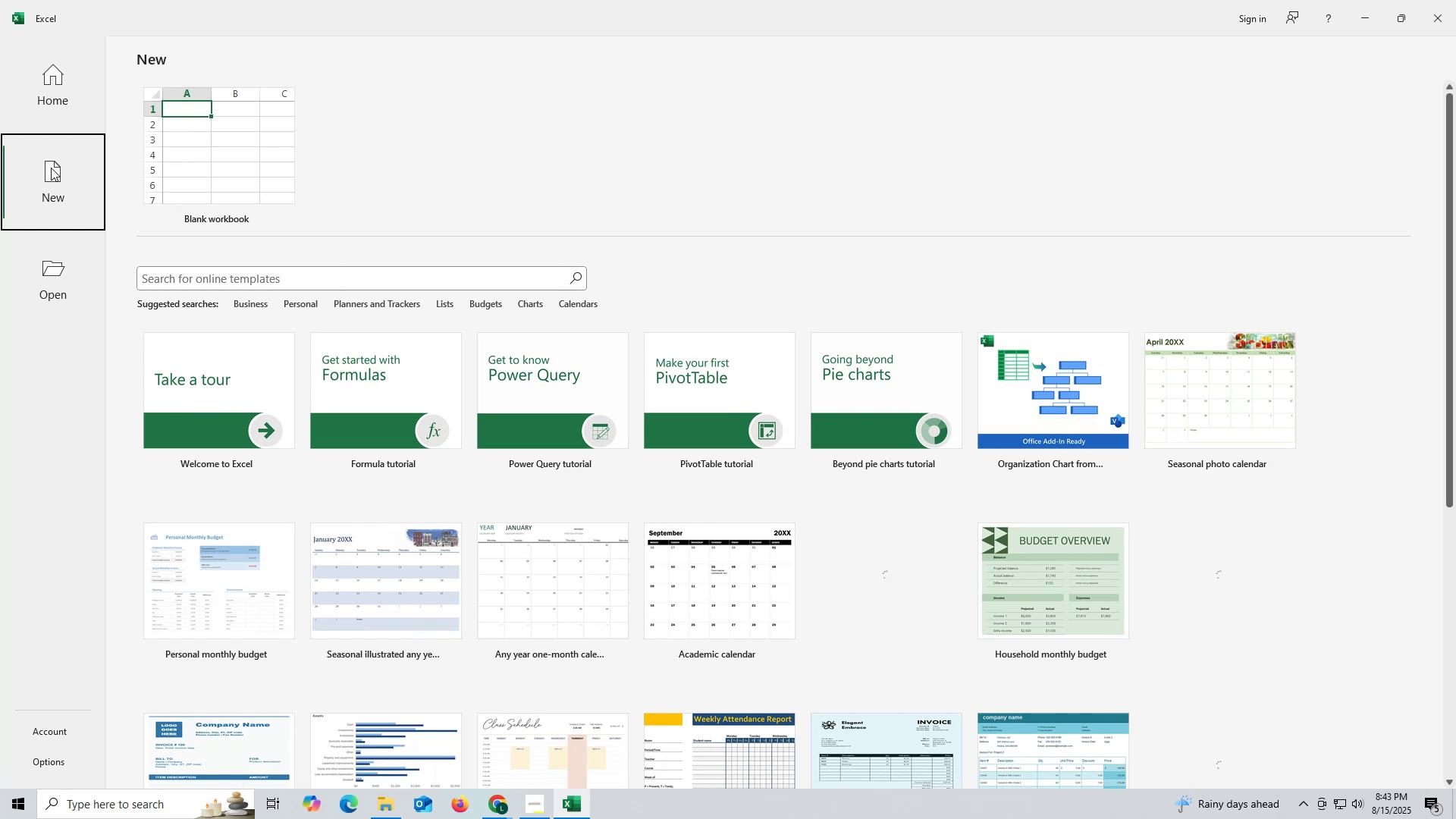 
double_click([38, 168])
 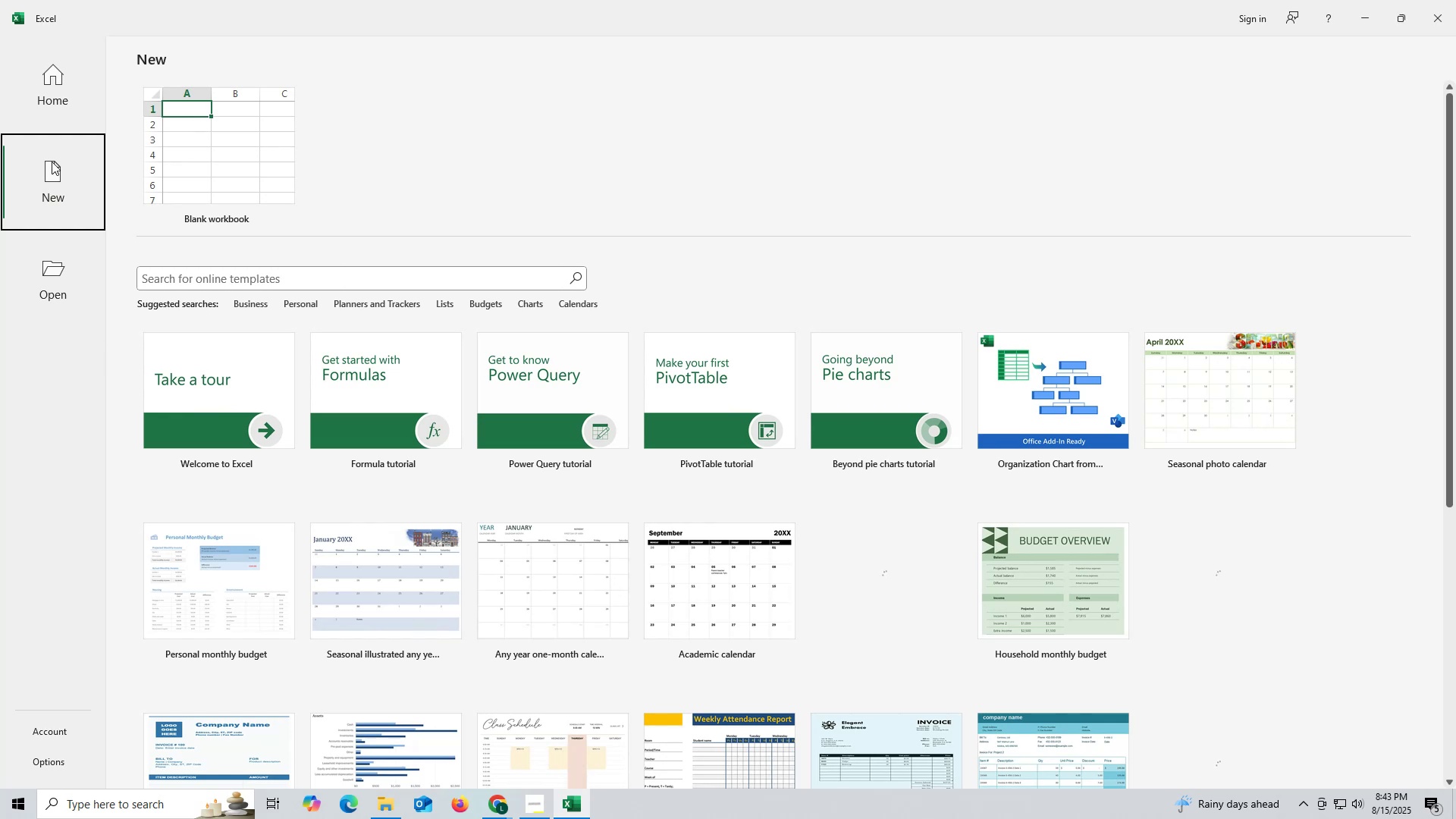 
left_click([209, 143])
 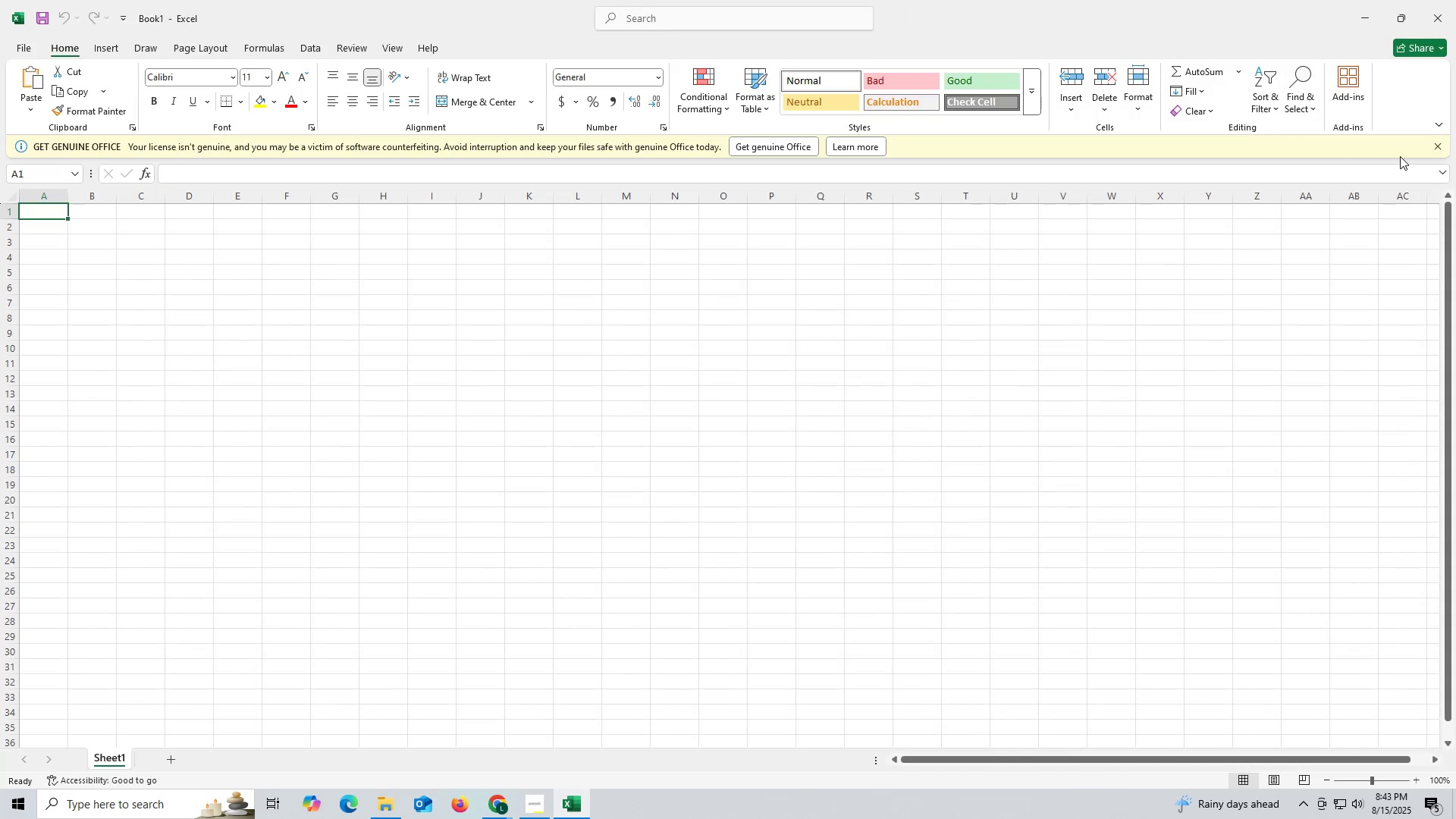 
left_click([1444, 144])
 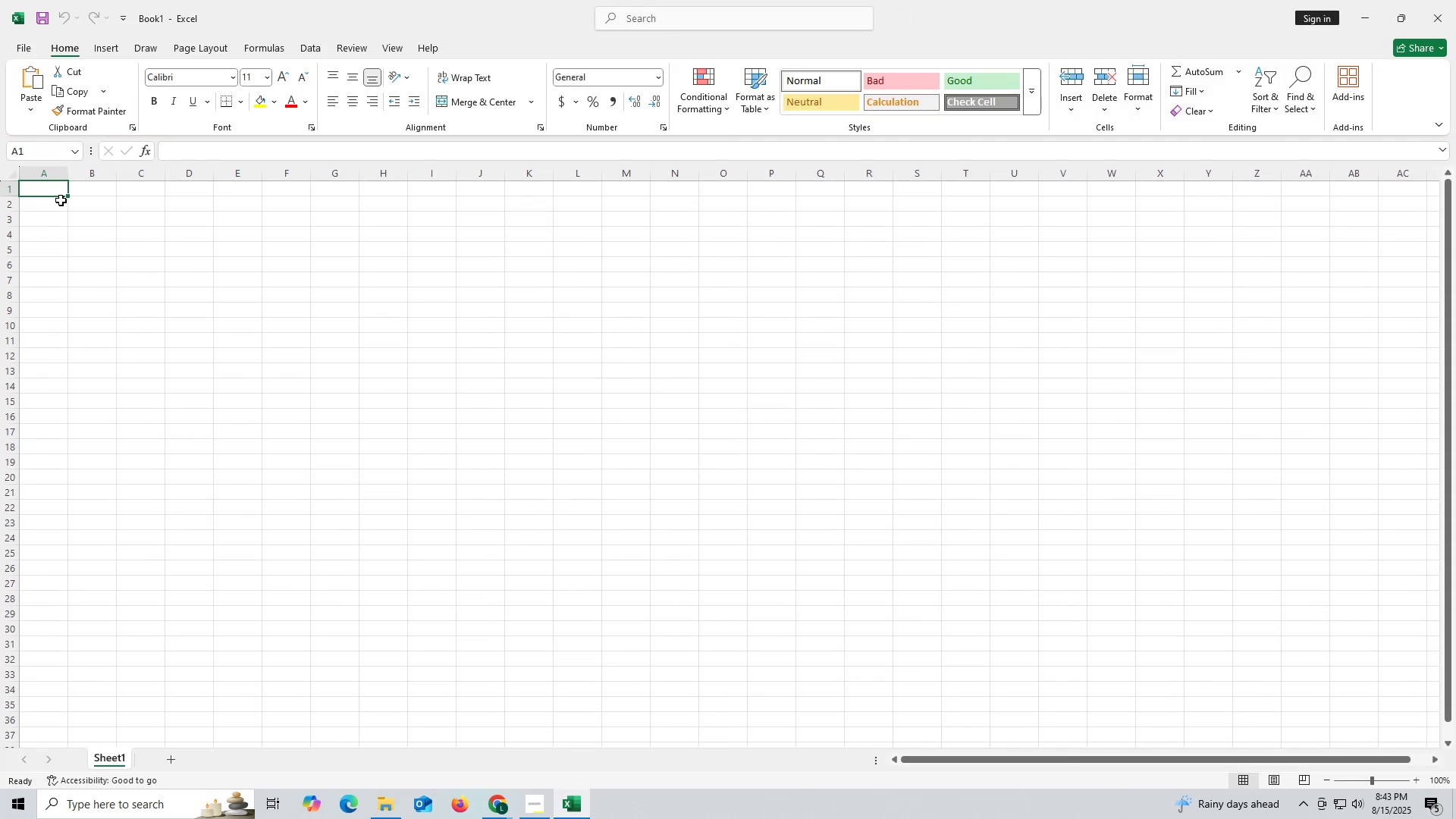 
left_click([55, 192])
 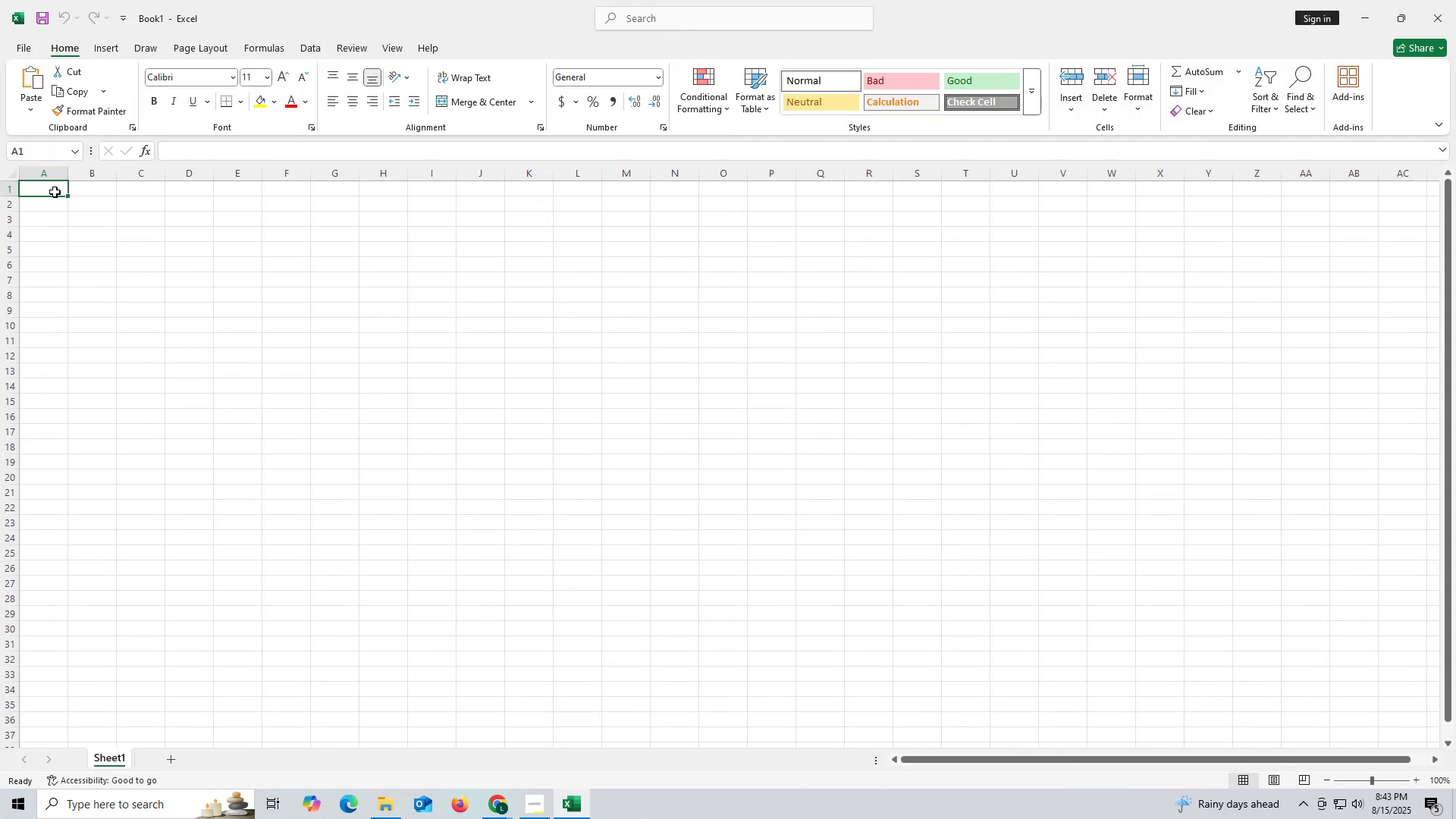 
key(Control+ControlLeft)
 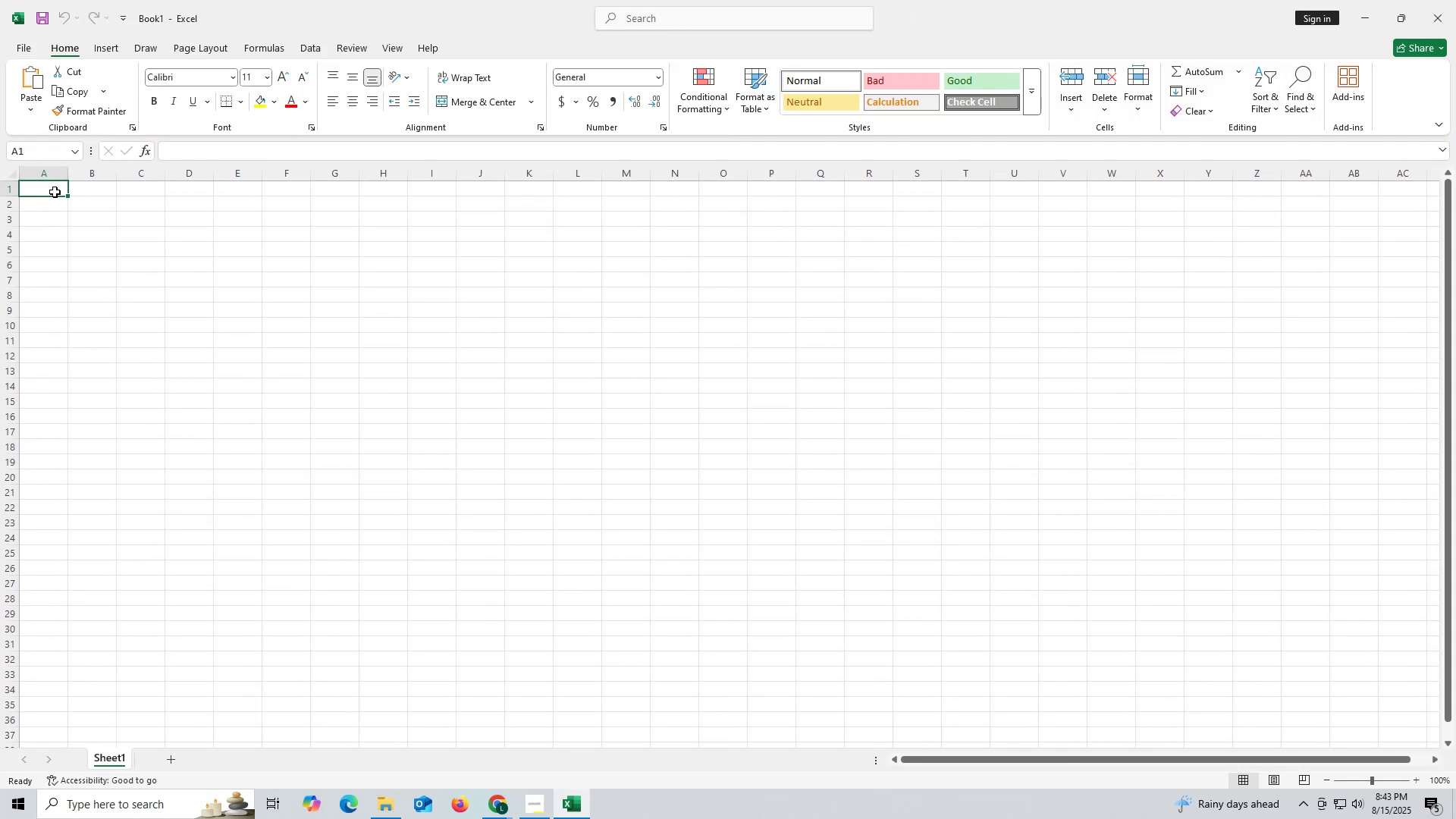 
key(Control+V)
 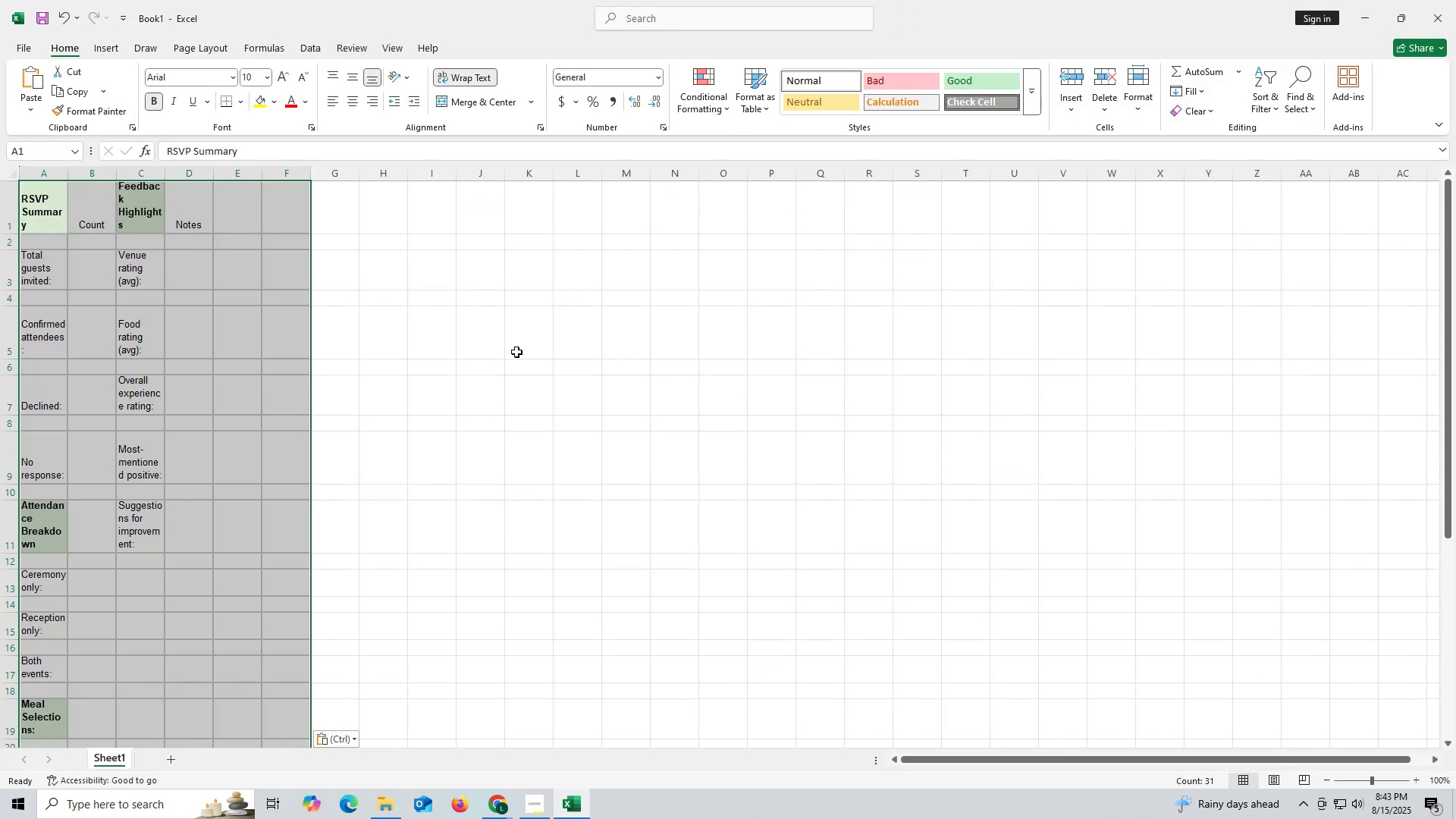 
left_click([516, 352])
 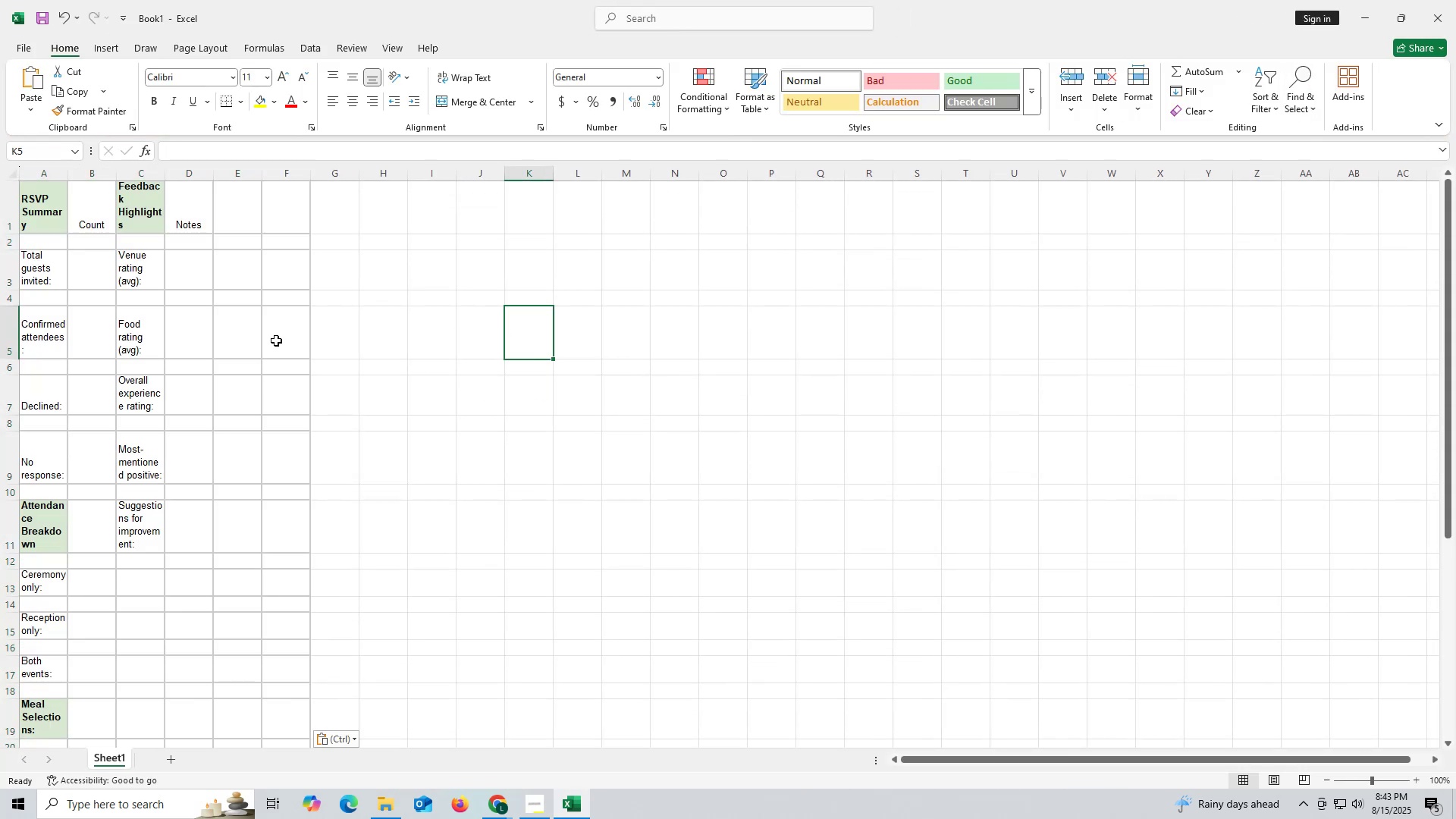 
scroll: coordinate [338, 326], scroll_direction: down, amount: 4.0
 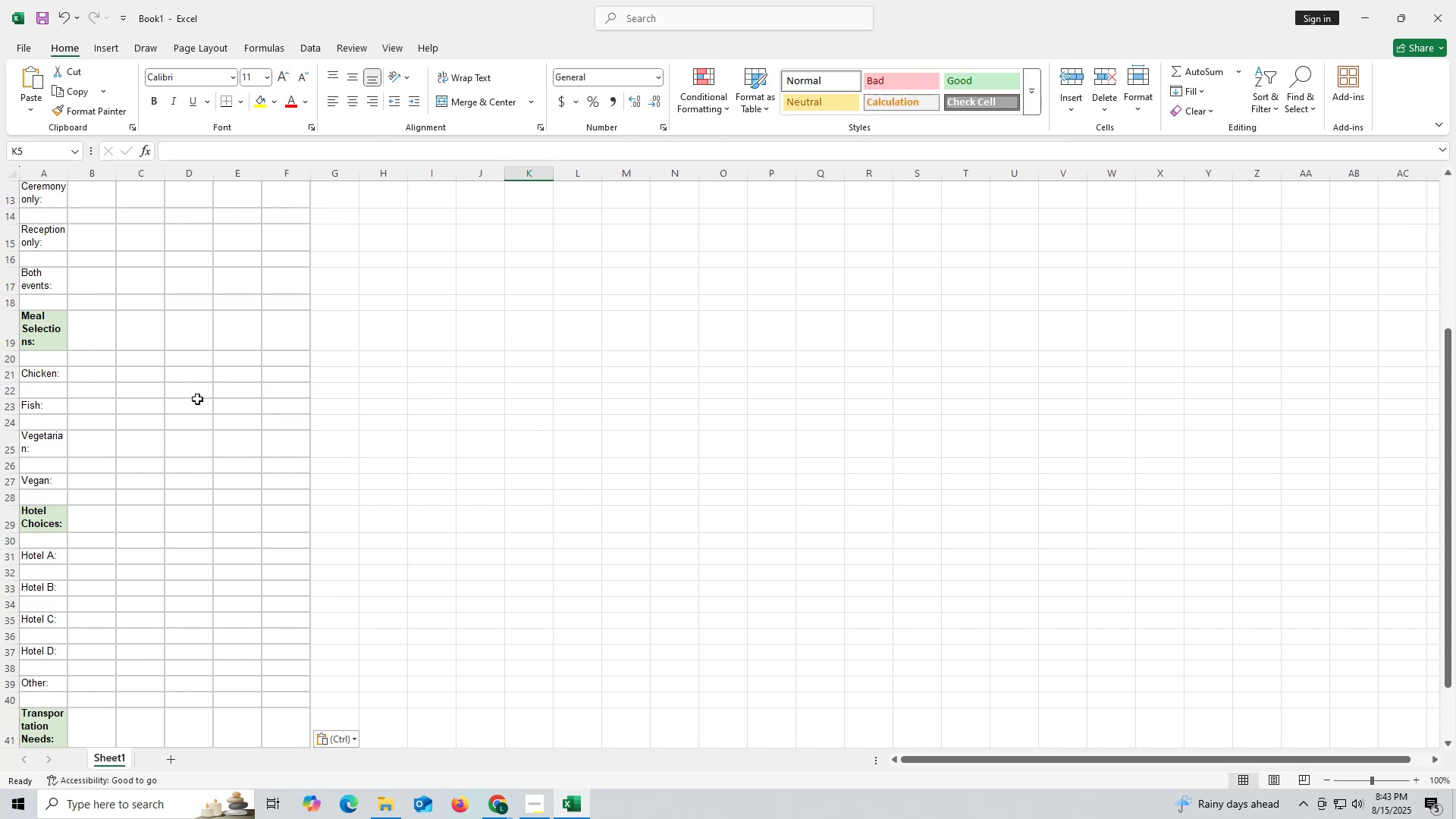 
scroll: coordinate [198, 388], scroll_direction: up, amount: 13.0
 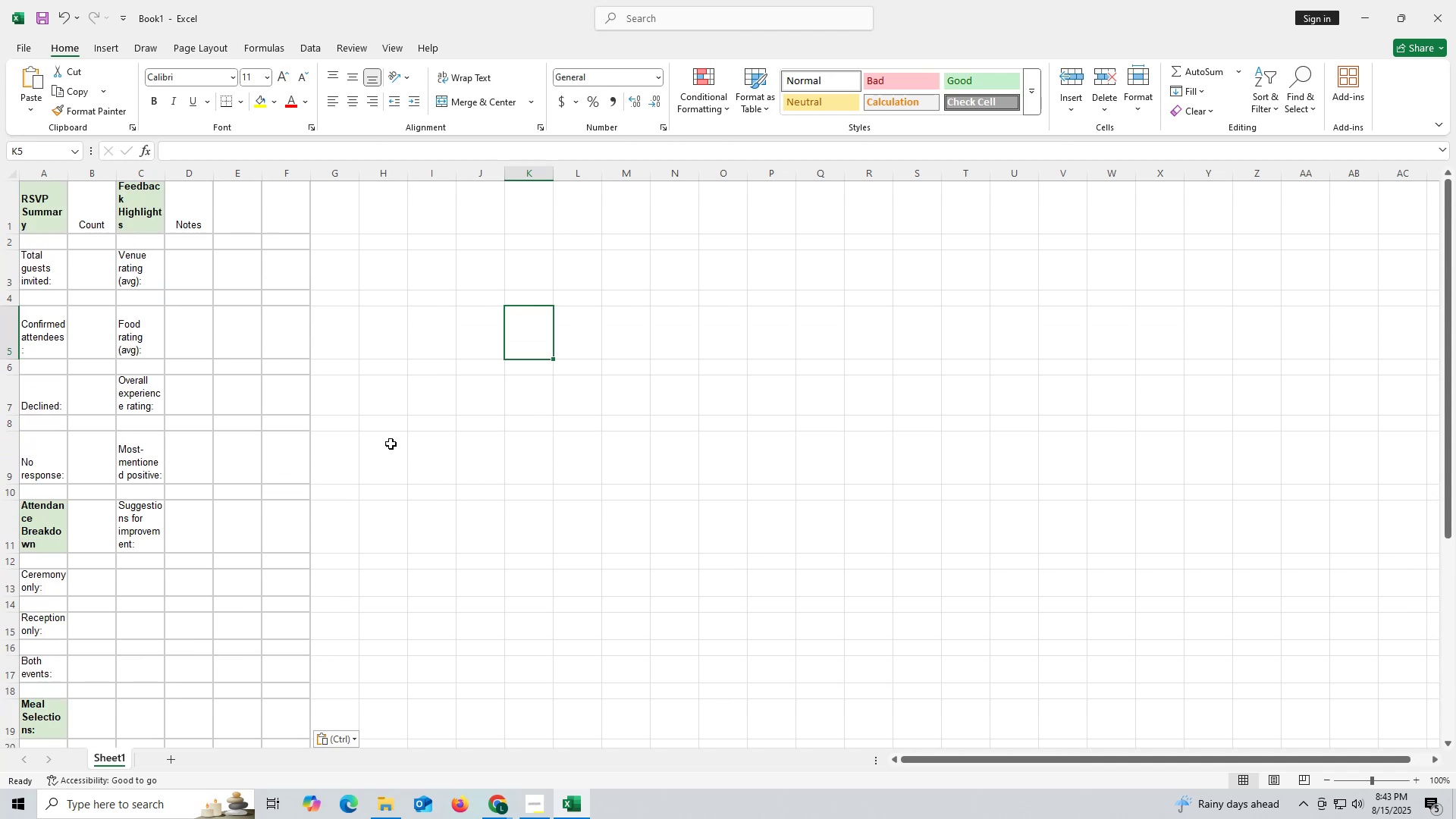 
left_click([402, 444])
 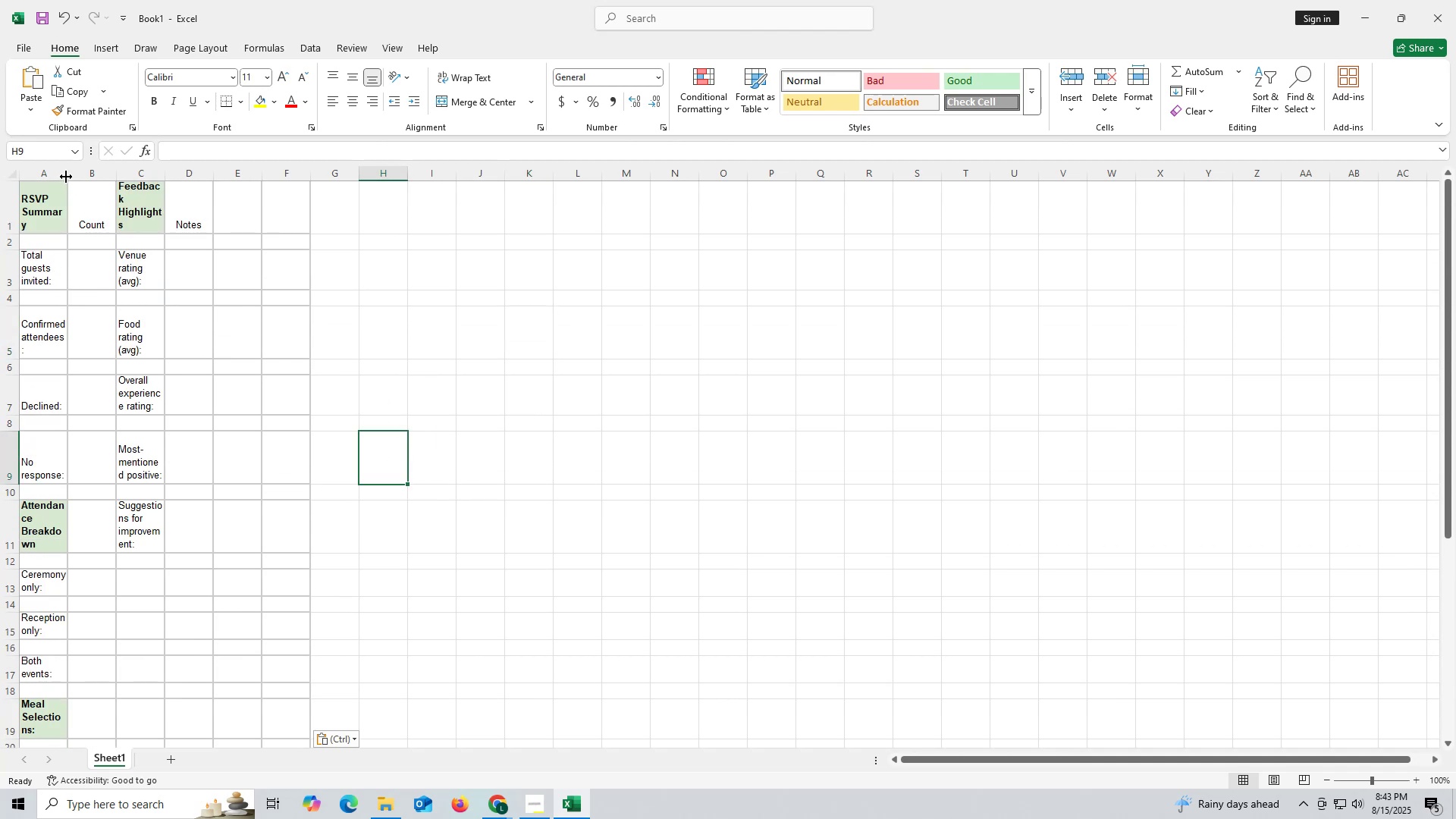 
left_click_drag(start_coordinate=[64, 171], to_coordinate=[131, 174])
 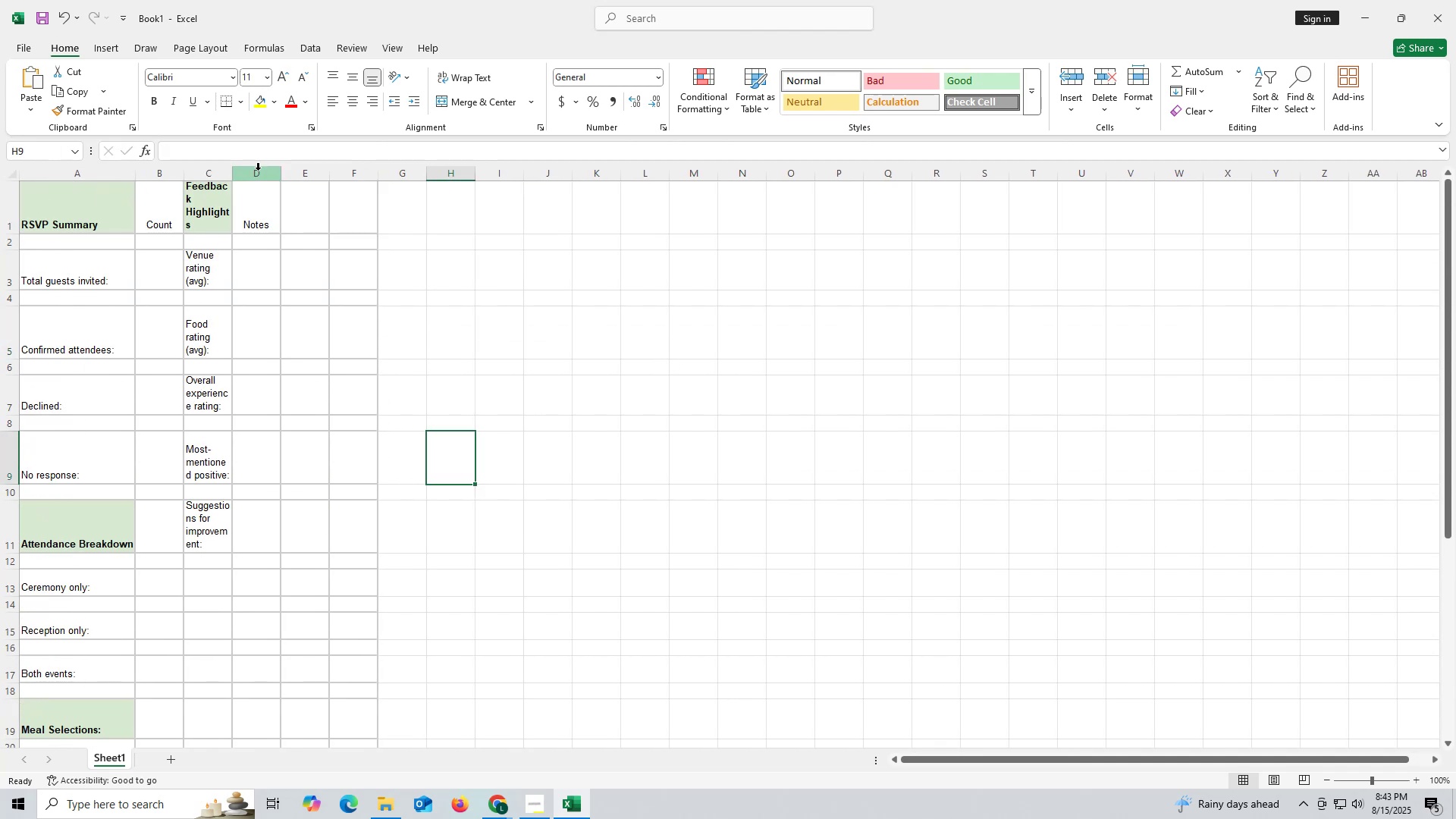 
left_click_drag(start_coordinate=[231, 174], to_coordinate=[428, 175])
 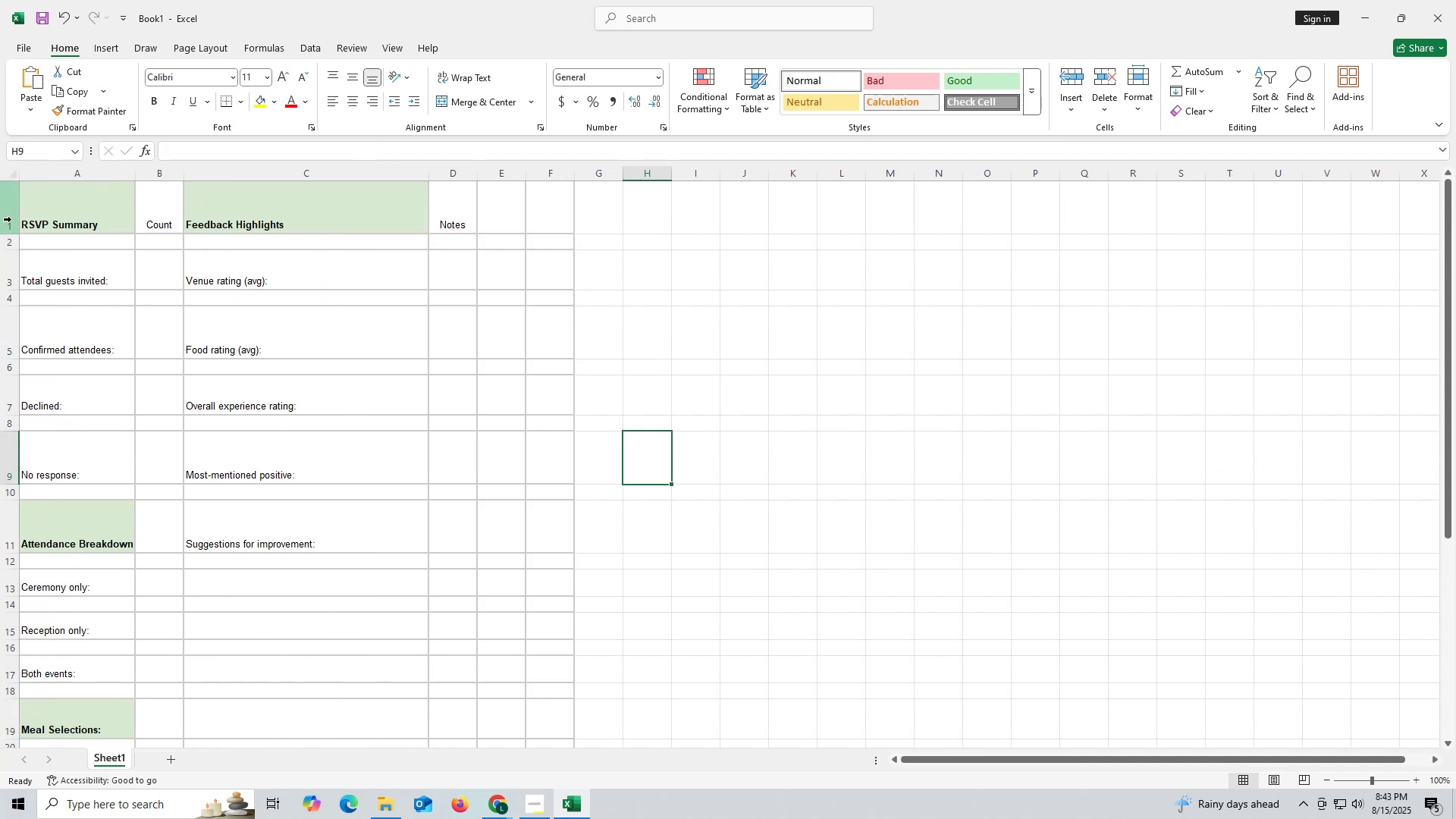 
left_click([14, 246])
 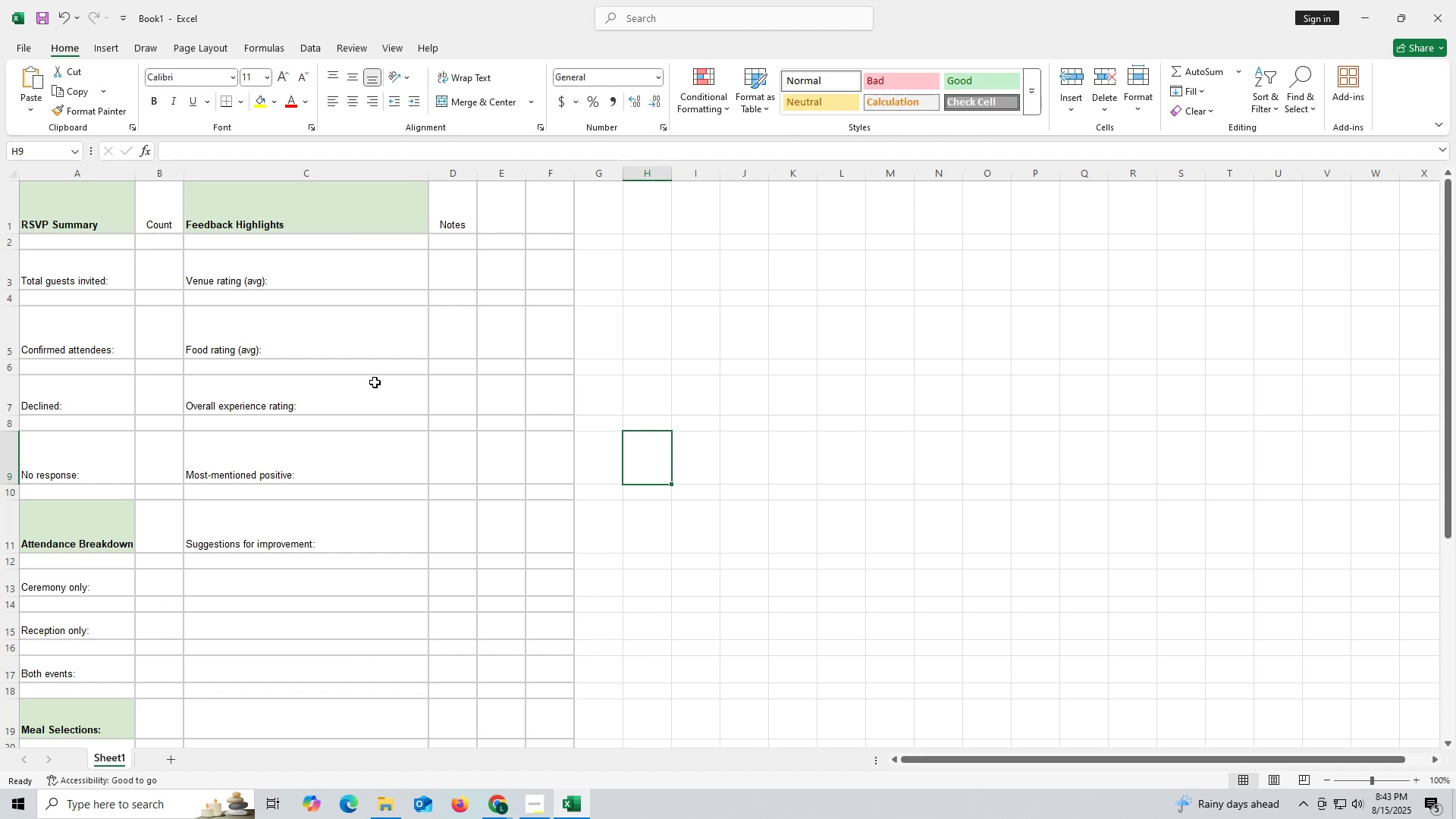 
left_click([403, 386])
 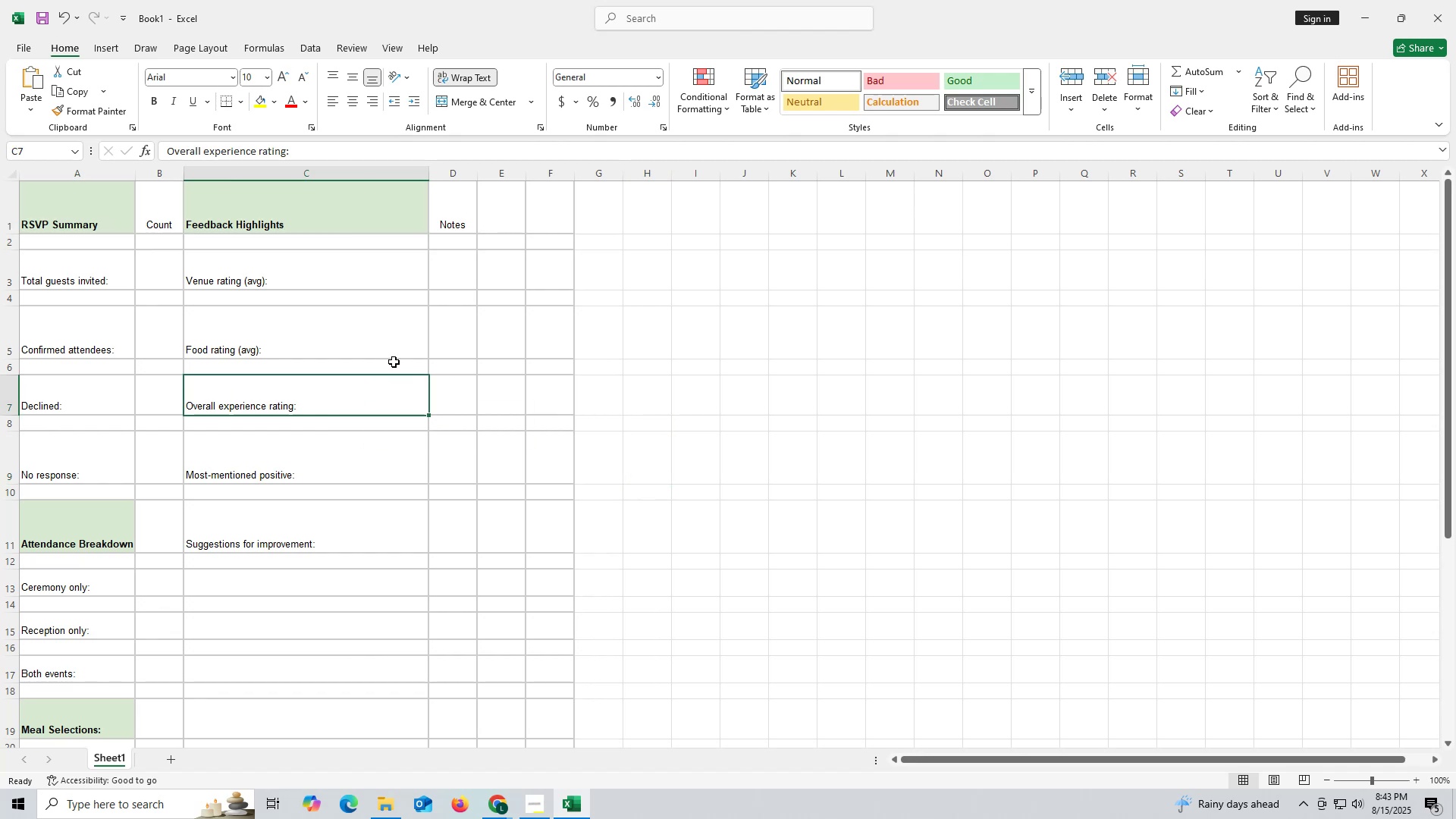 
scroll: coordinate [394, 362], scroll_direction: down, amount: 11.0
 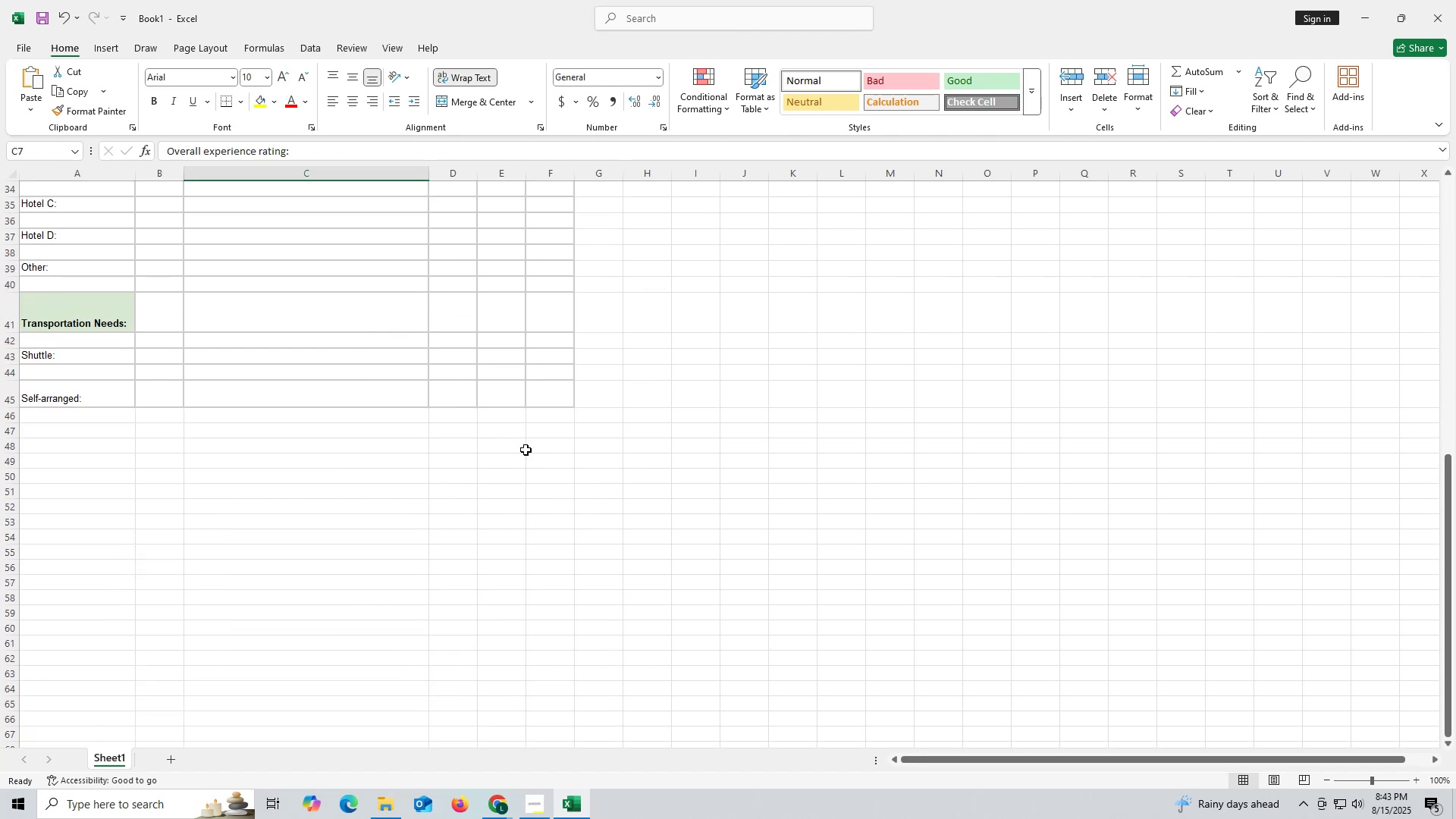 
scroll: coordinate [583, 457], scroll_direction: up, amount: 4.0
 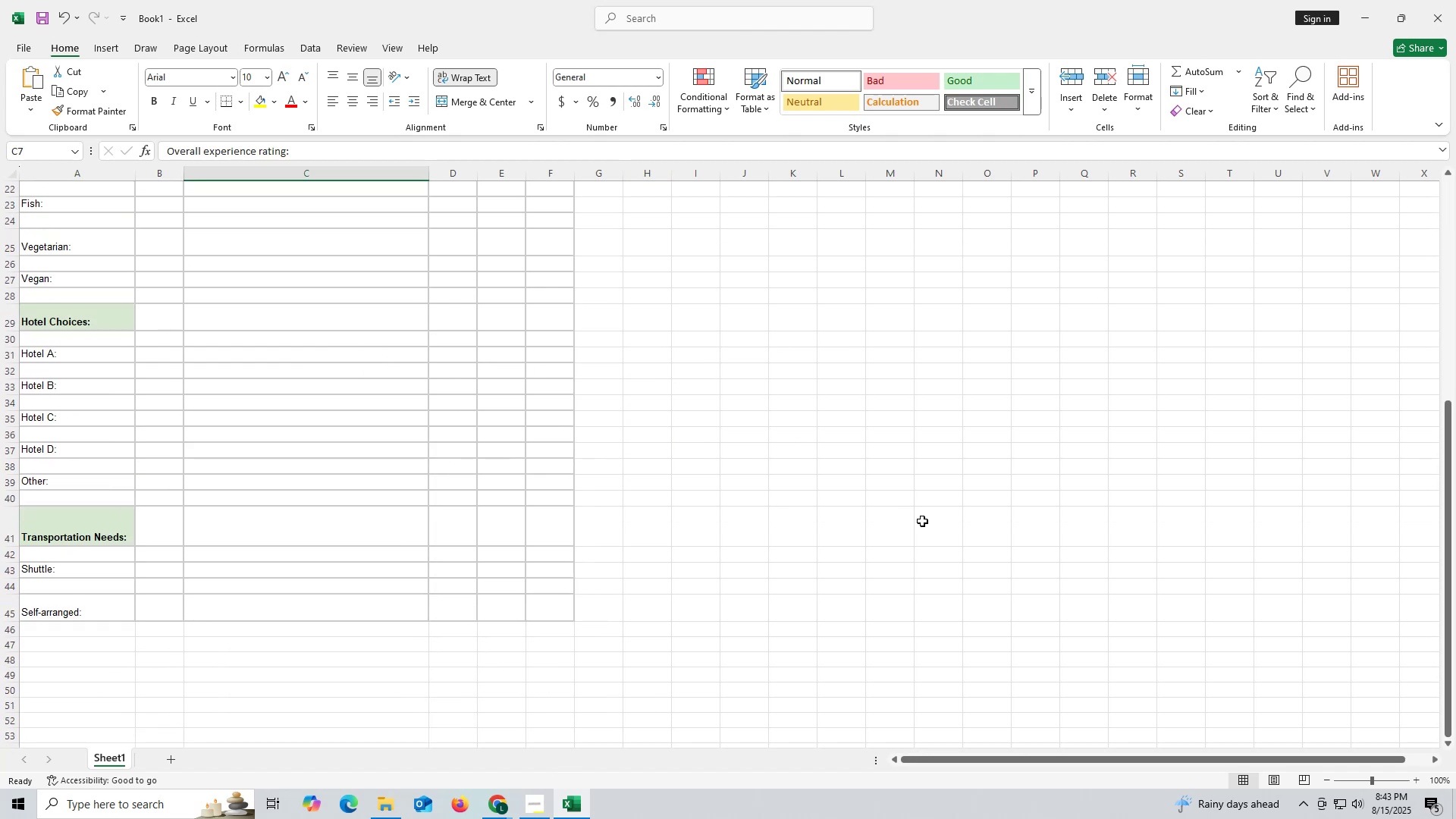 
left_click_drag(start_coordinate=[1439, 18], to_coordinate=[1439, 23])
 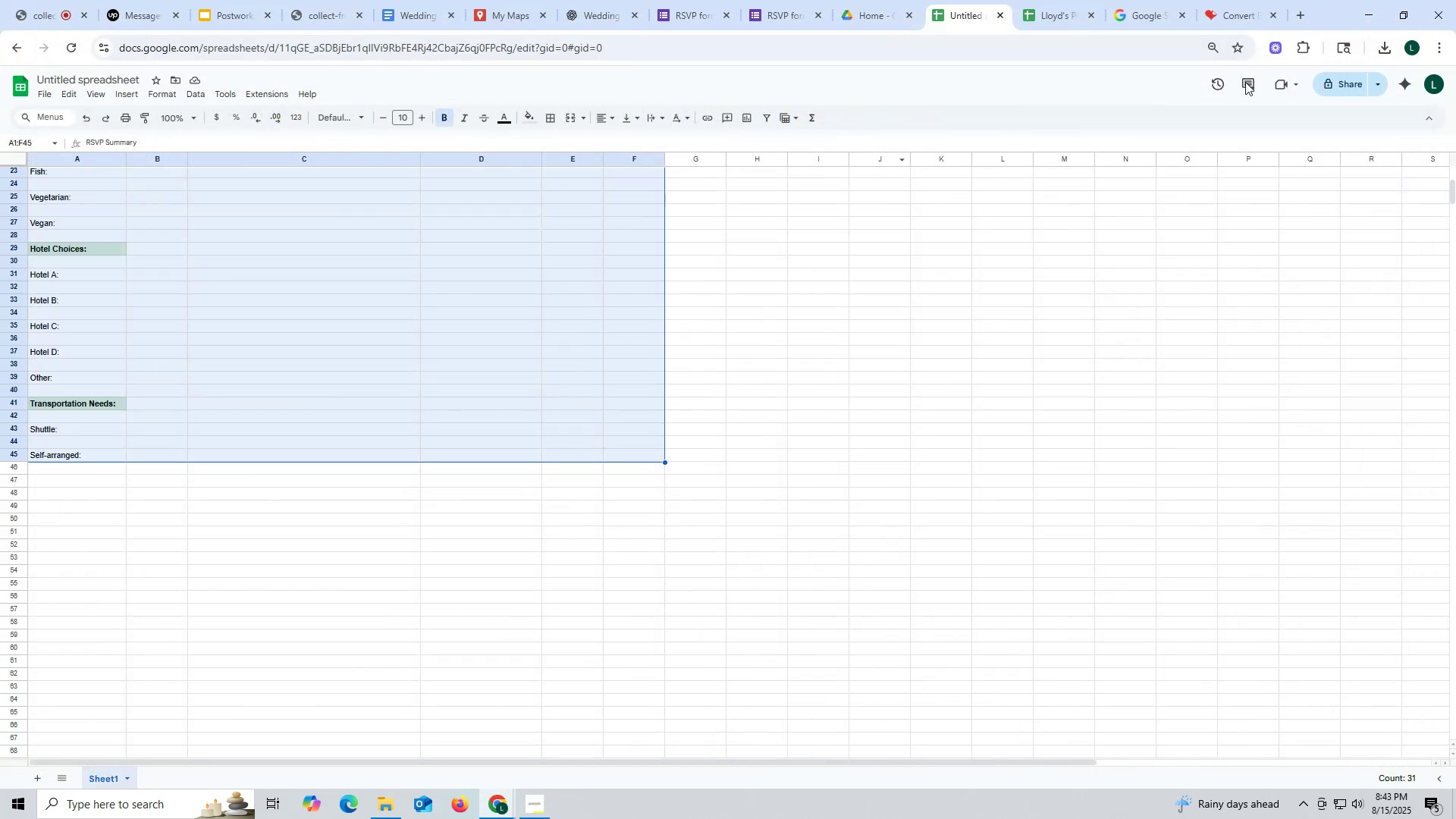 
left_click_drag(start_coordinate=[1226, 13], to_coordinate=[1220, 13])
 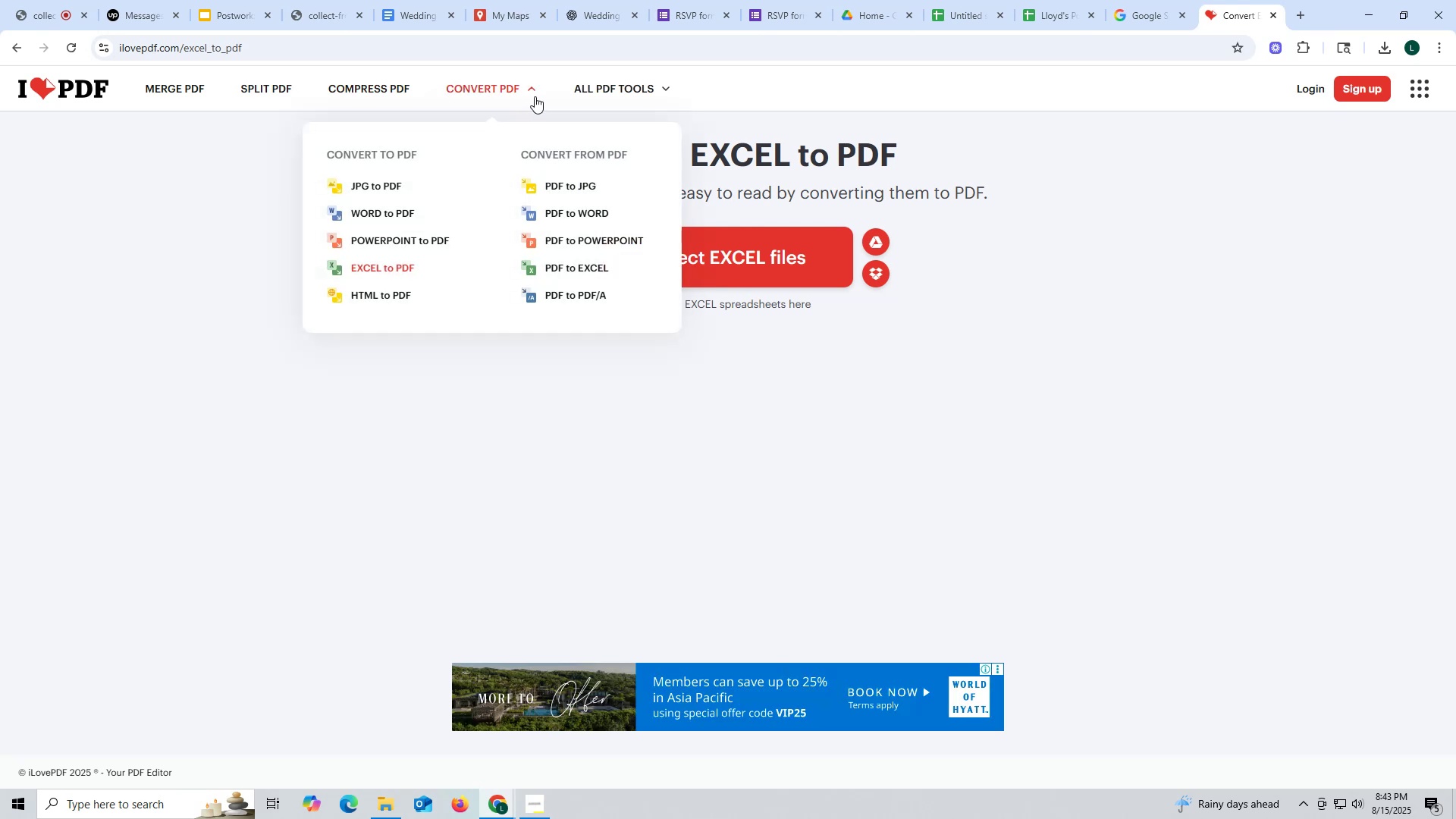 
wait(8.65)
 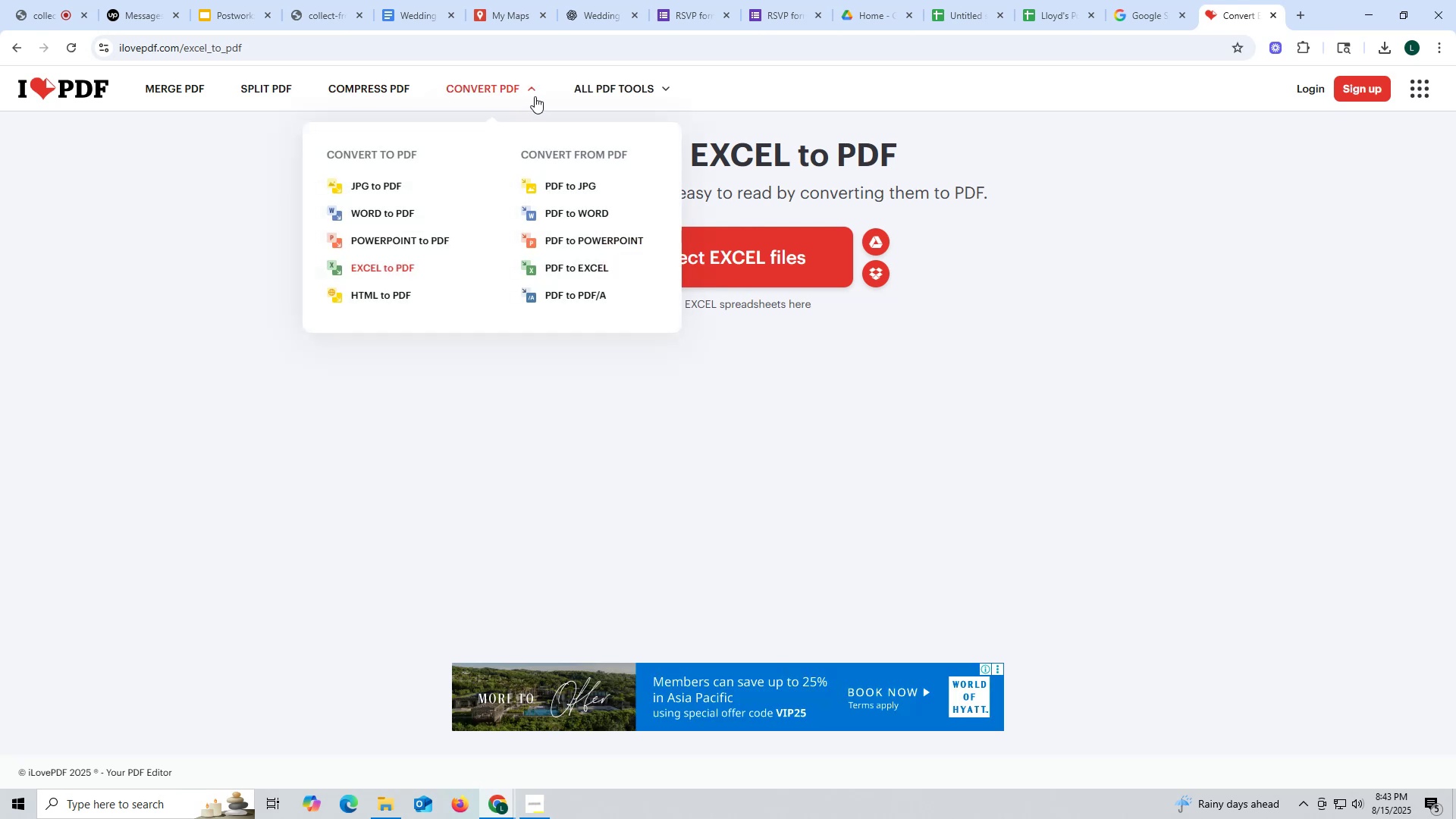 
left_click([382, 296])
 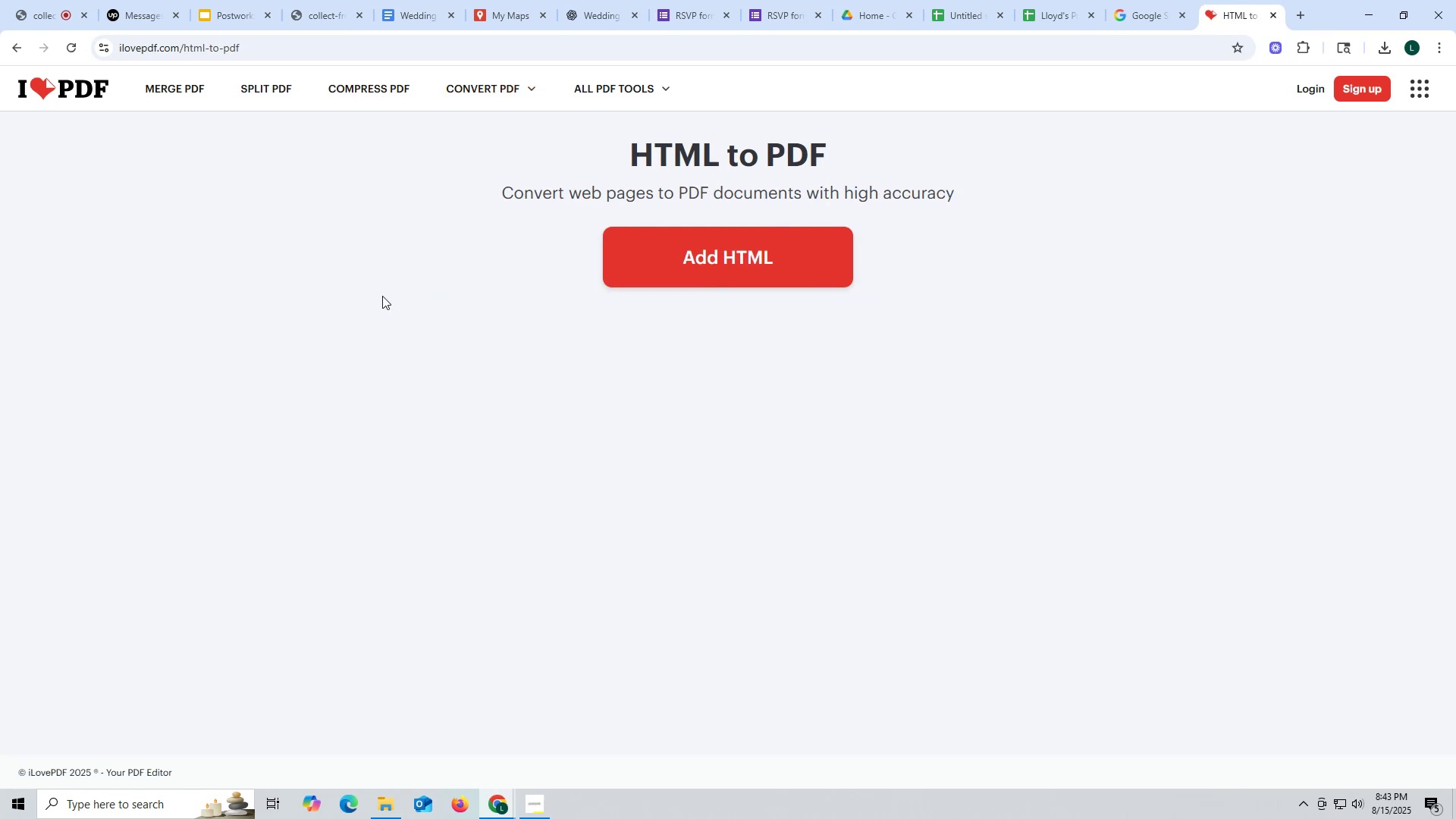 
mouse_move([764, 261])
 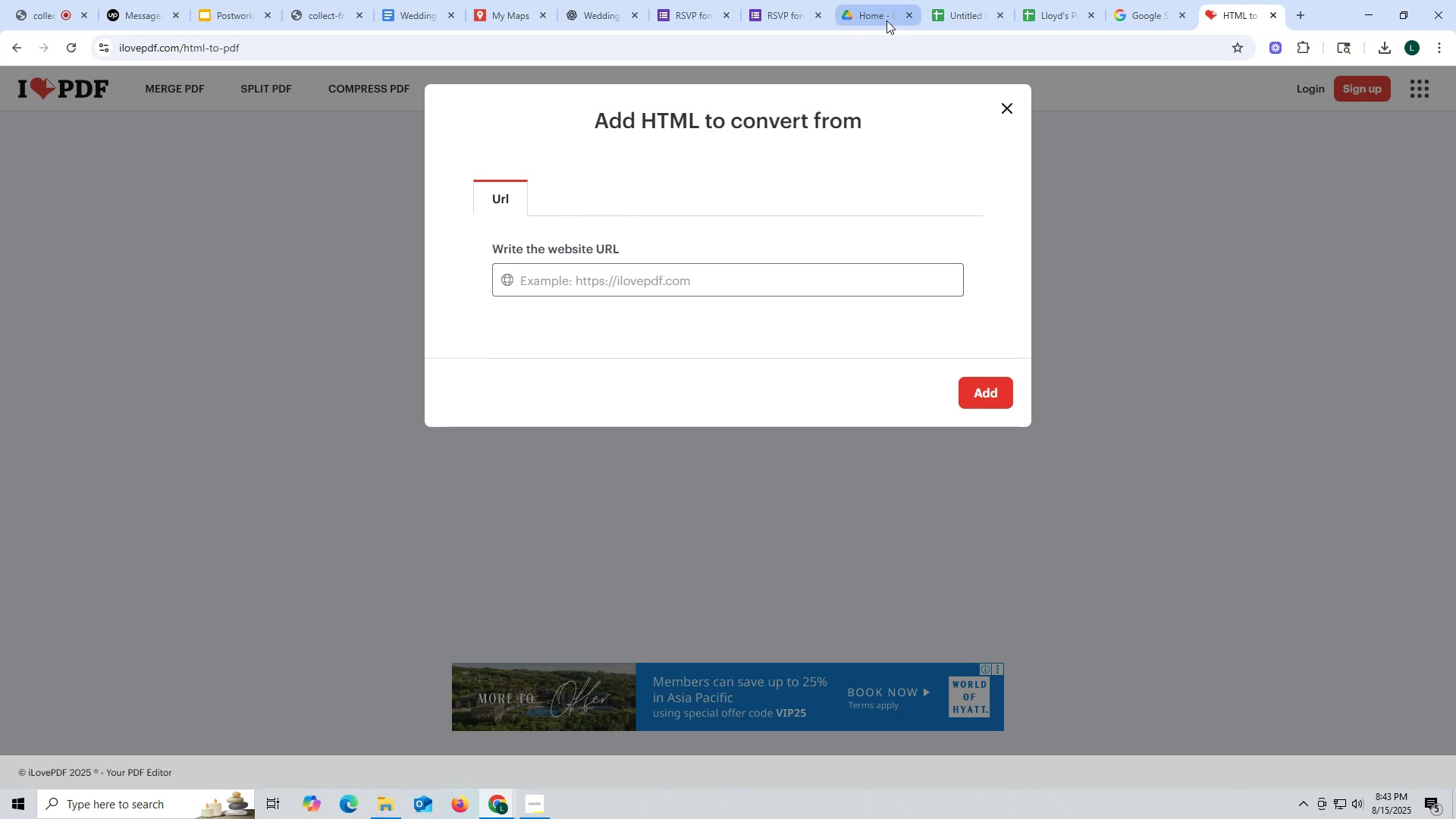 
left_click([1052, 12])
 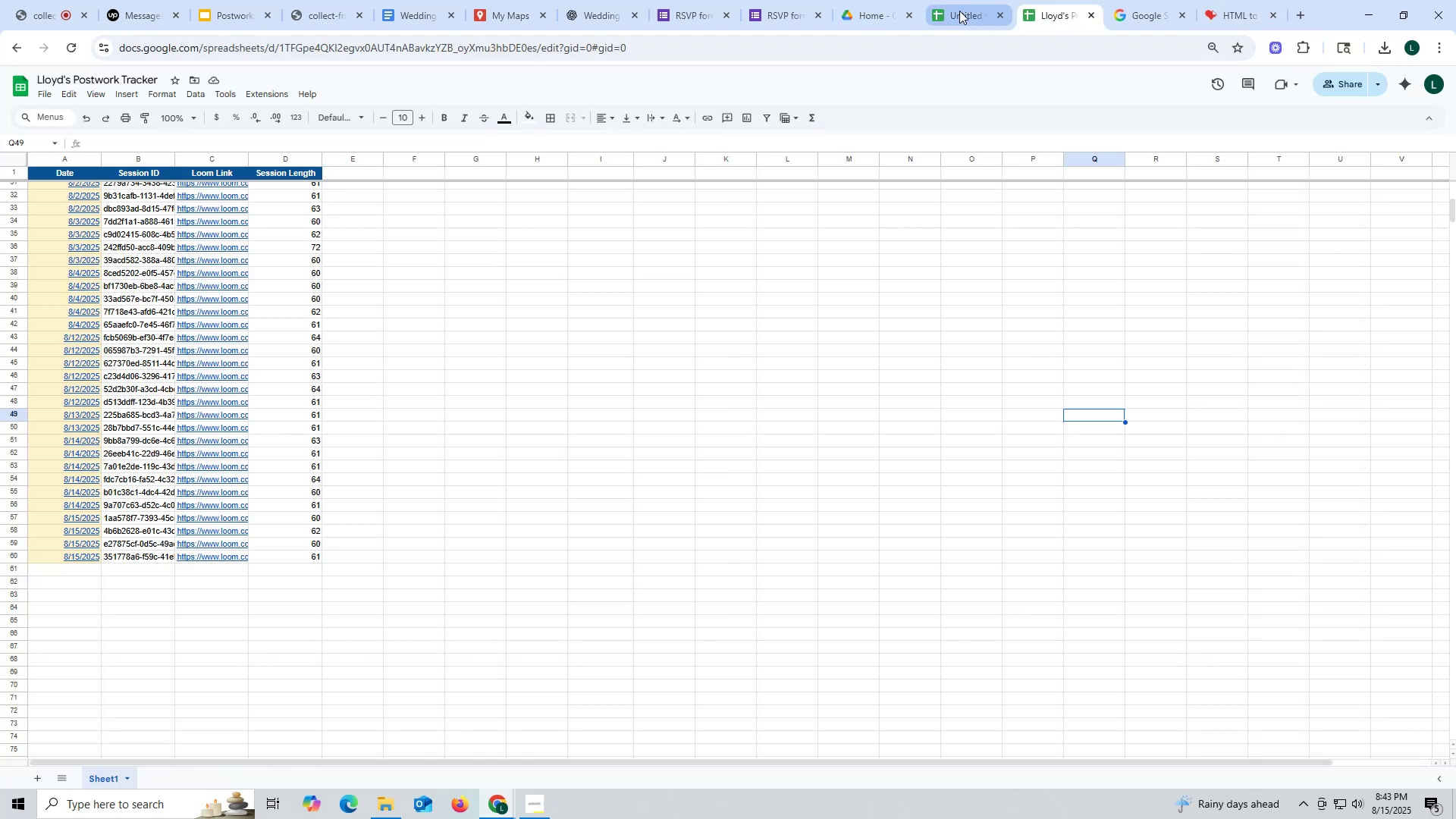 
left_click([959, 11])
 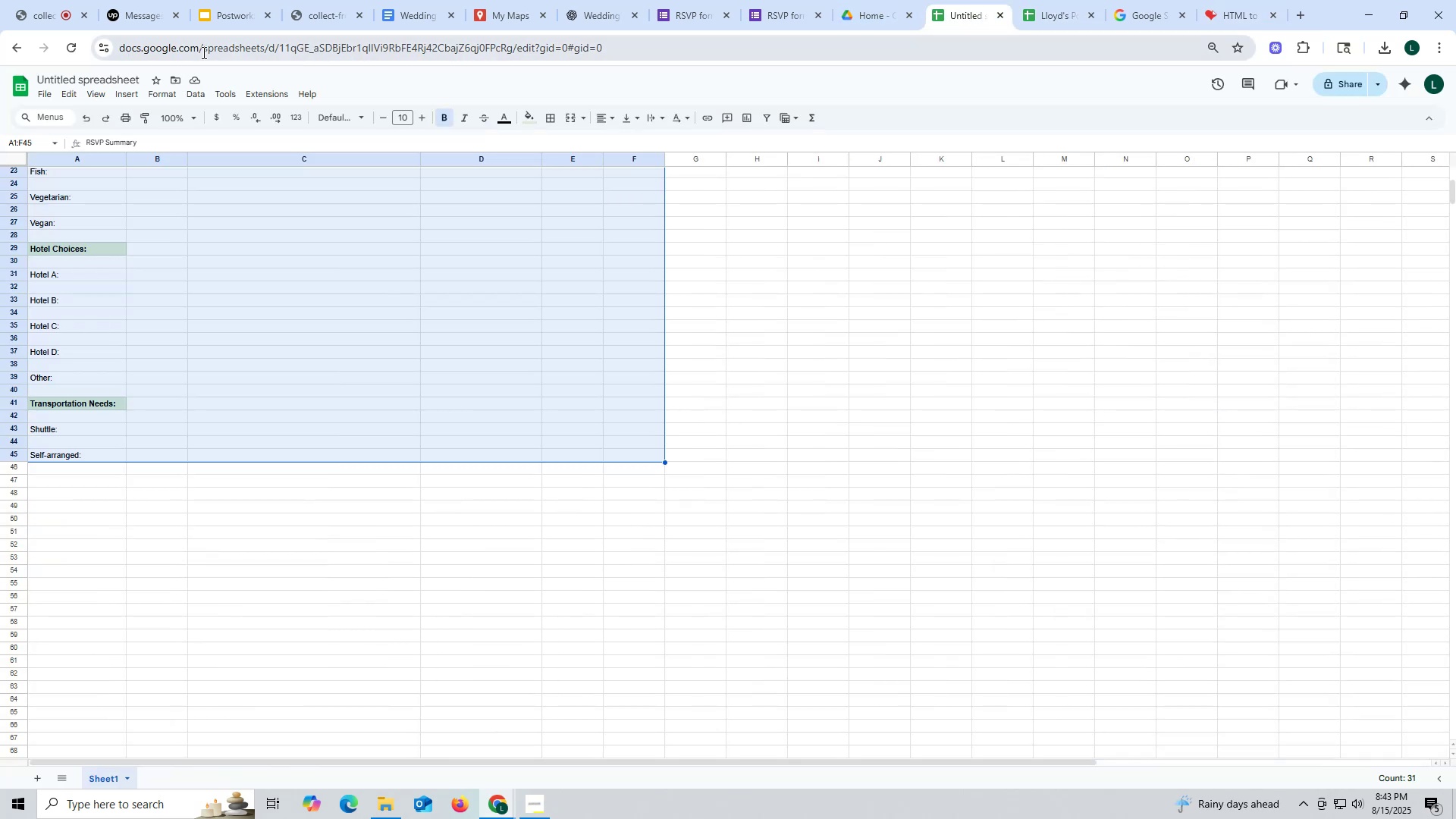 
double_click([202, 52])
 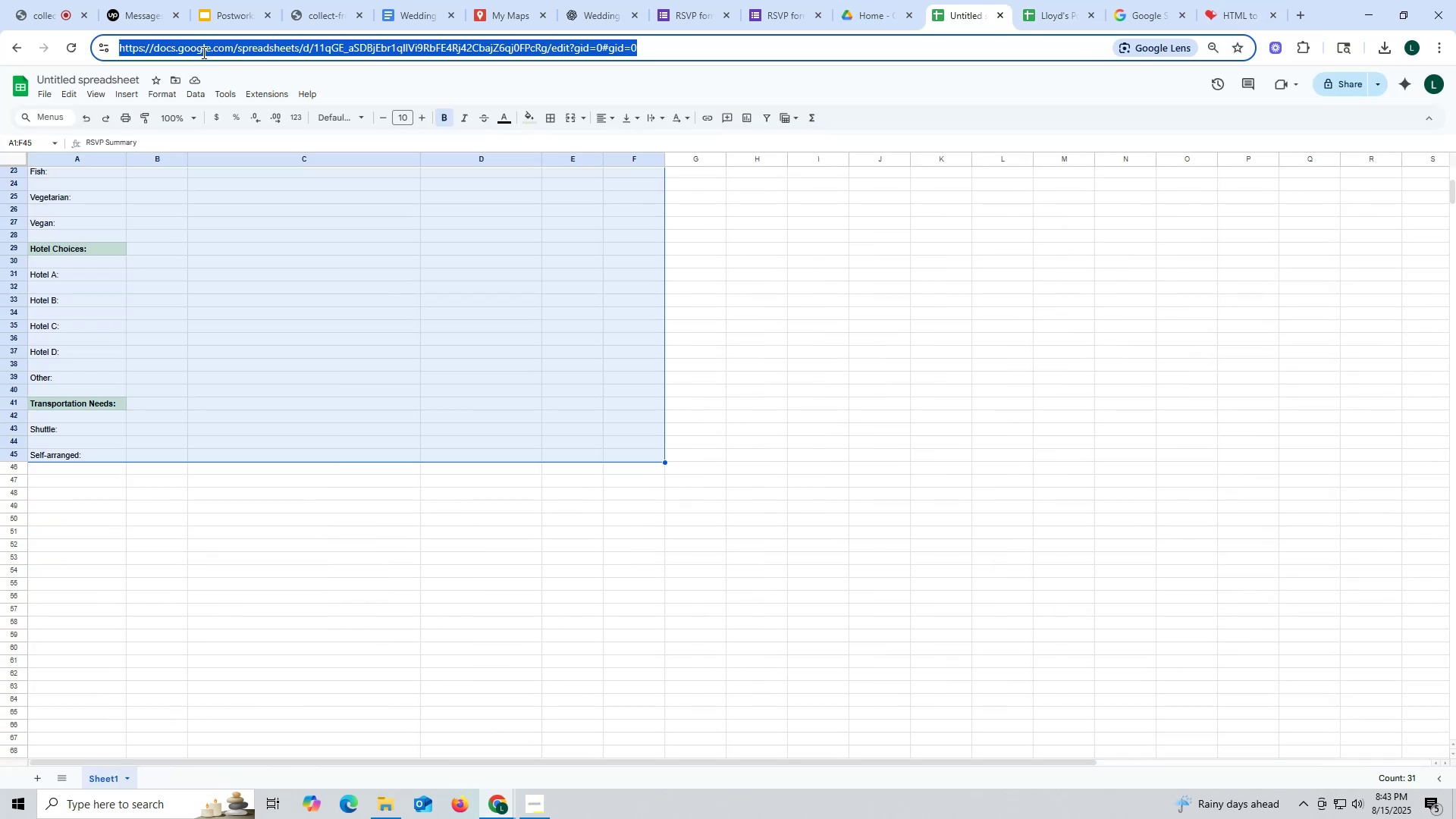 
triple_click([202, 52])
 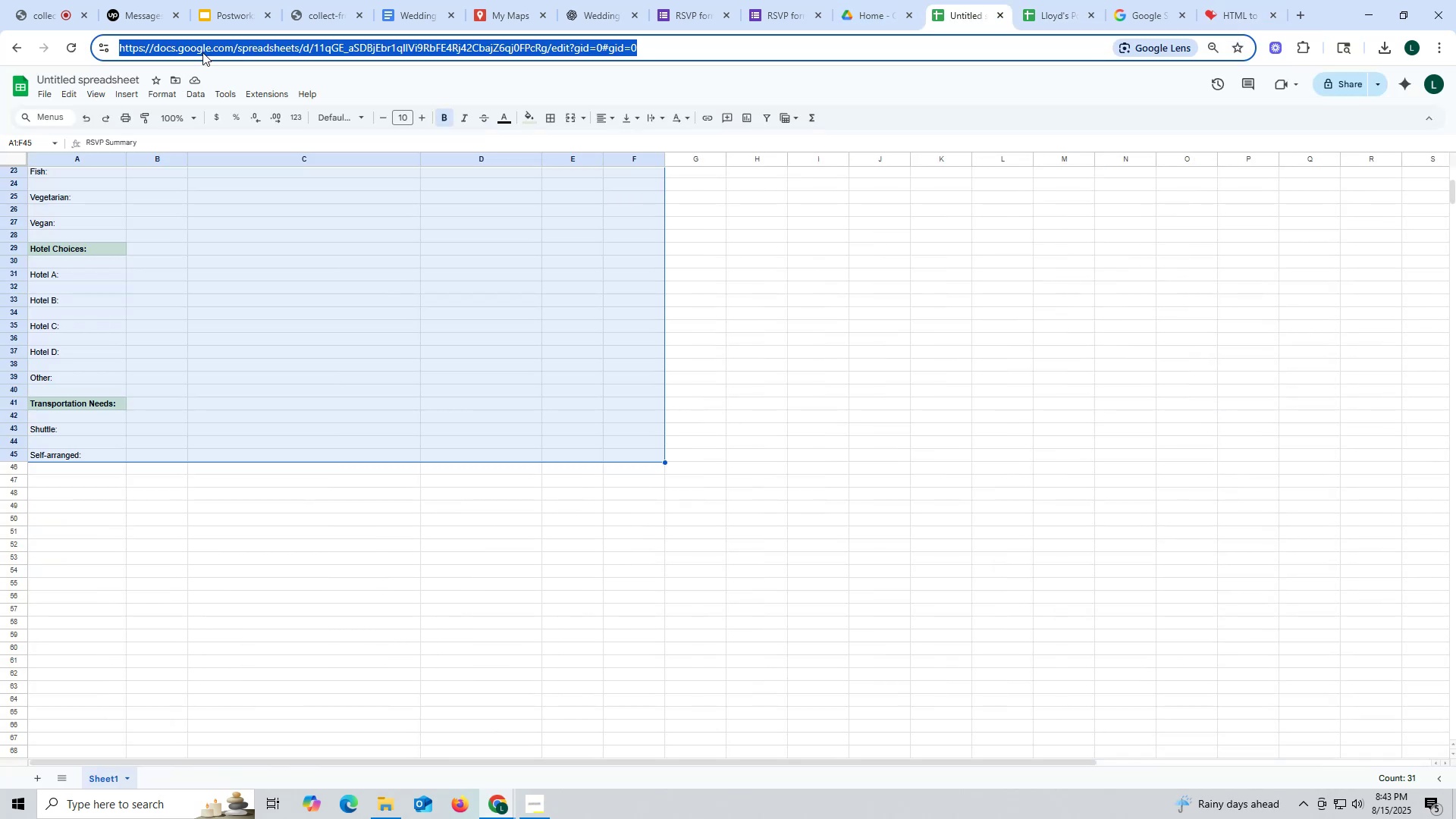 
key(Control+ControlLeft)
 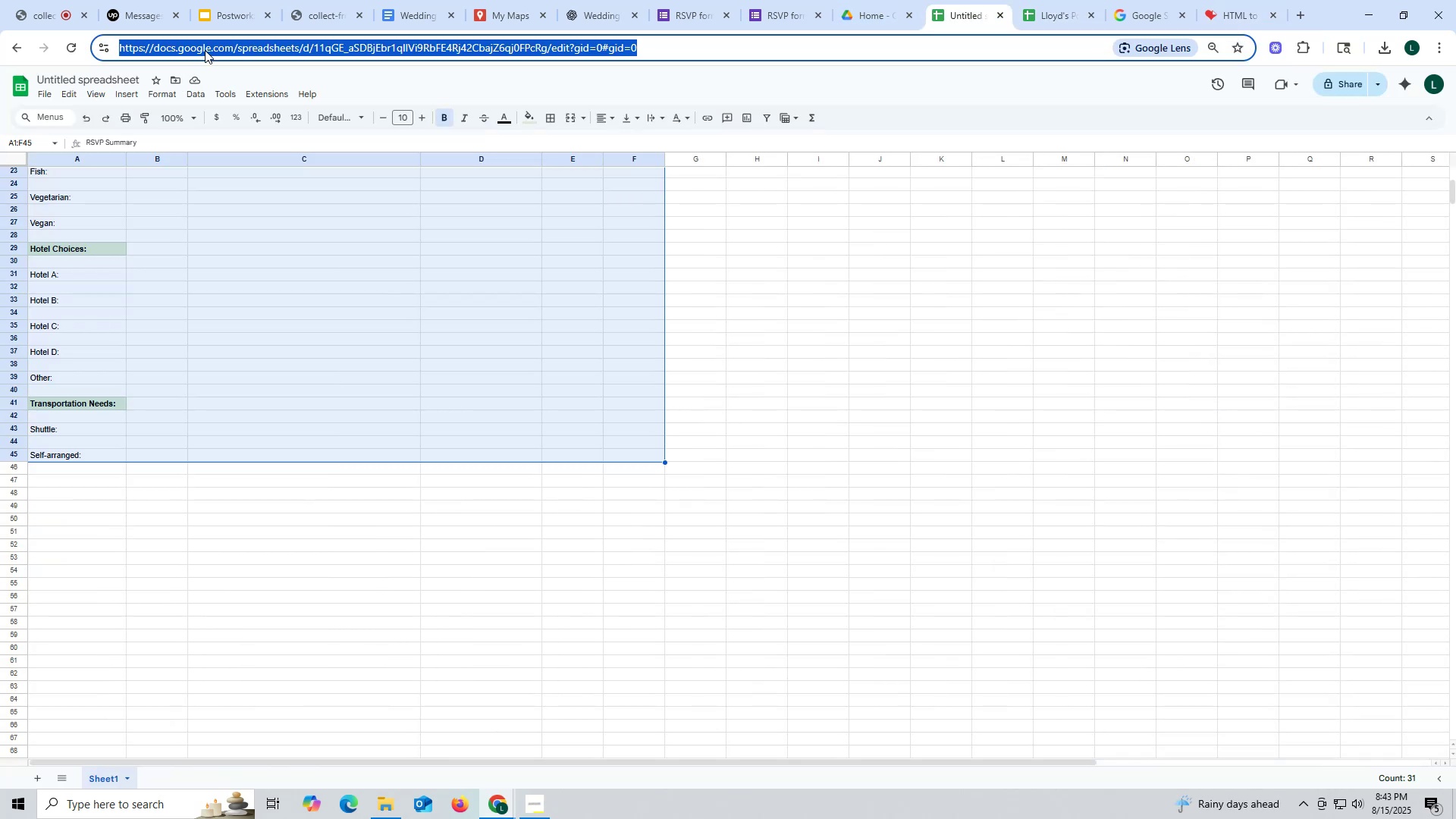 
key(Control+C)
 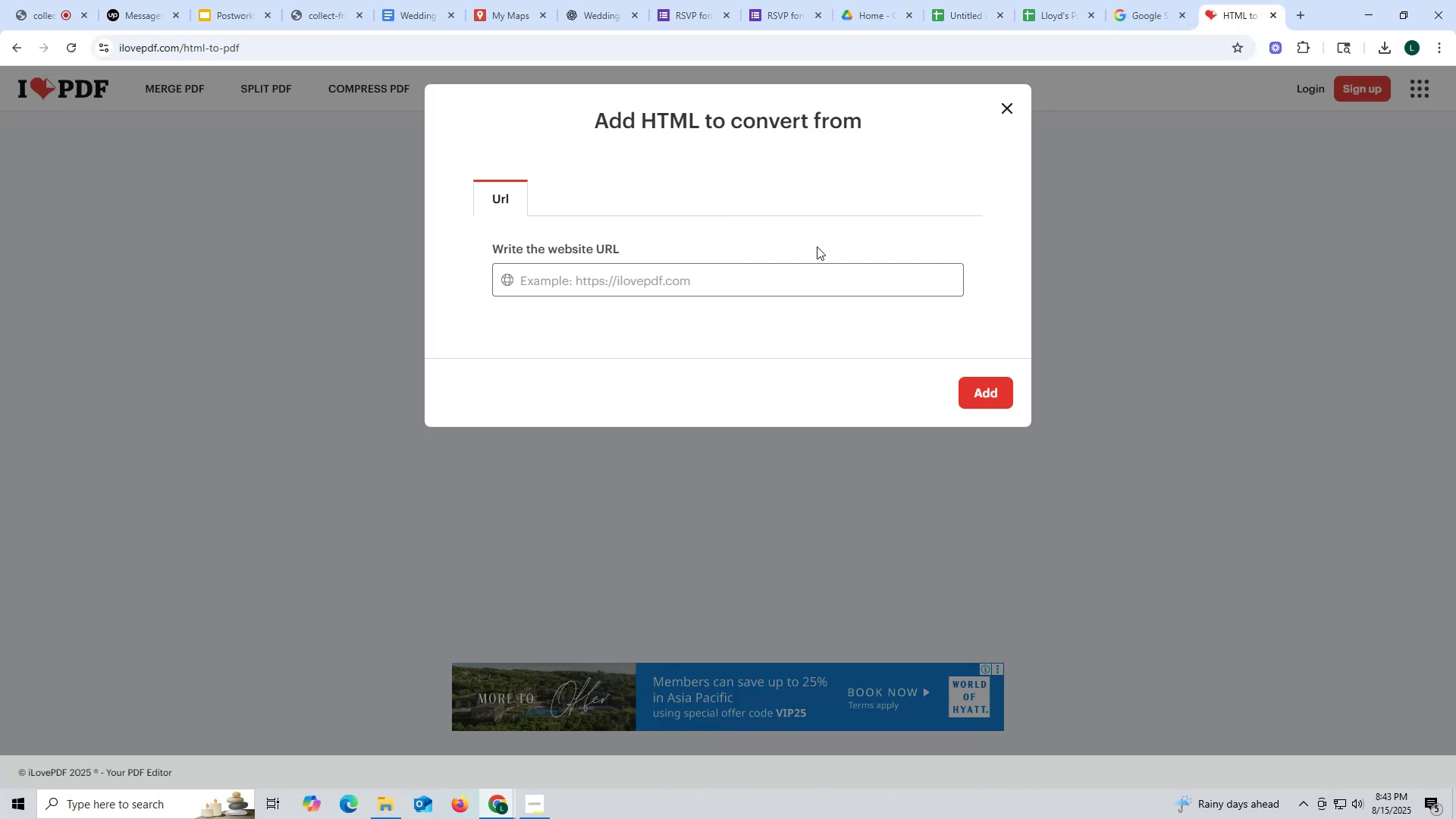 
key(Control+ControlLeft)
 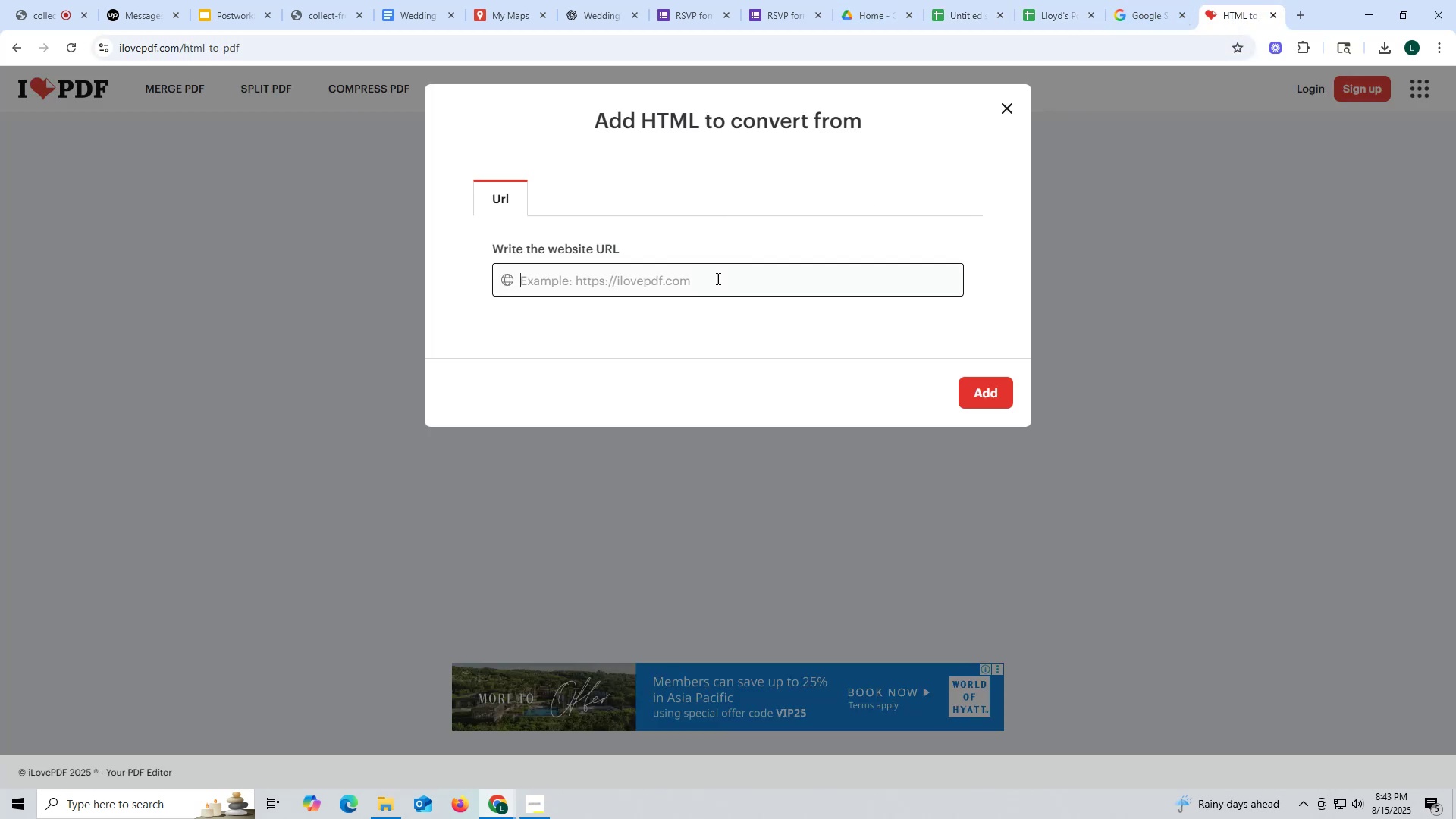 
left_click([717, 278])
 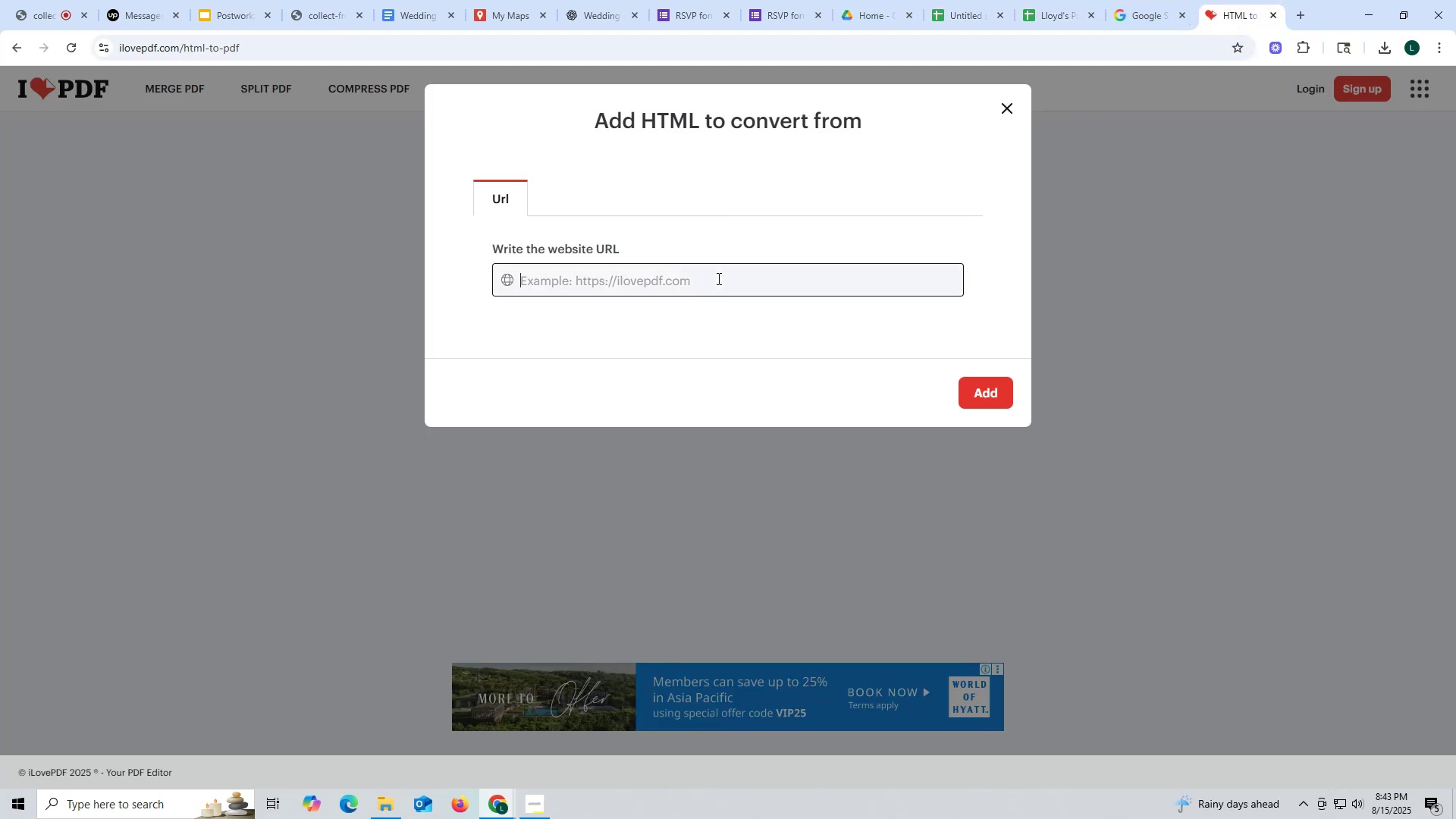 
key(Control+V)
 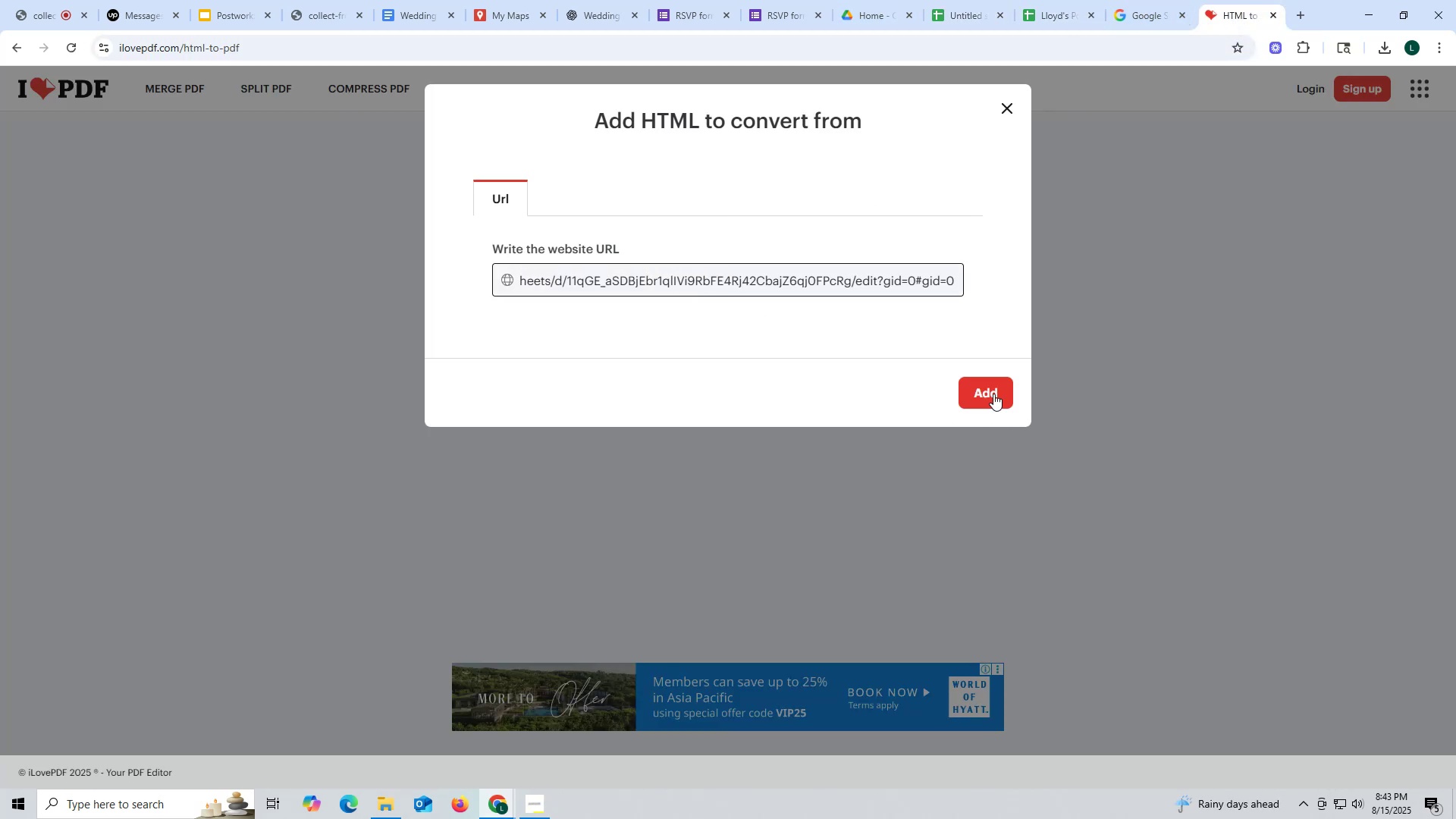 
left_click([991, 389])
 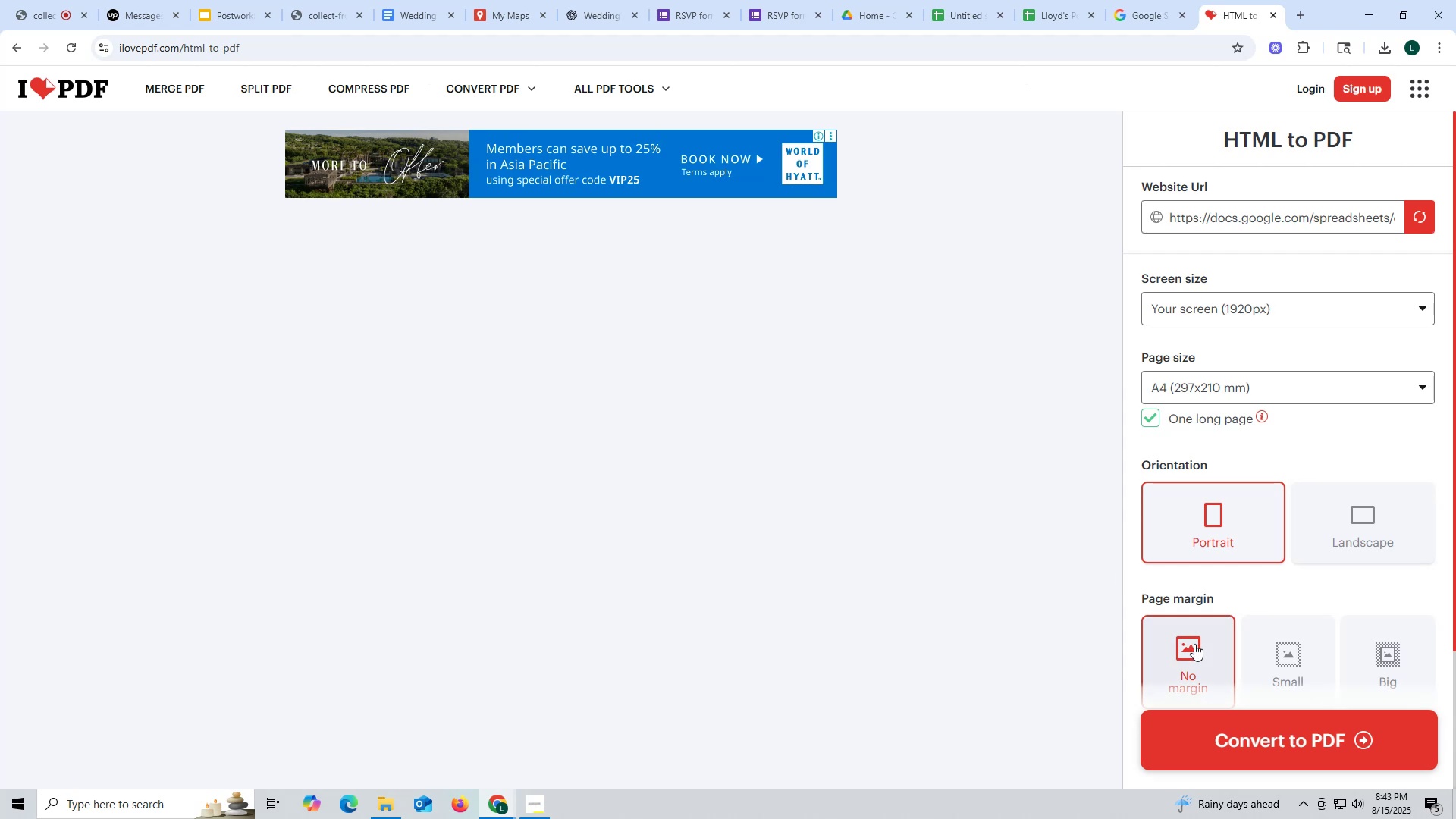 
left_click([1282, 739])
 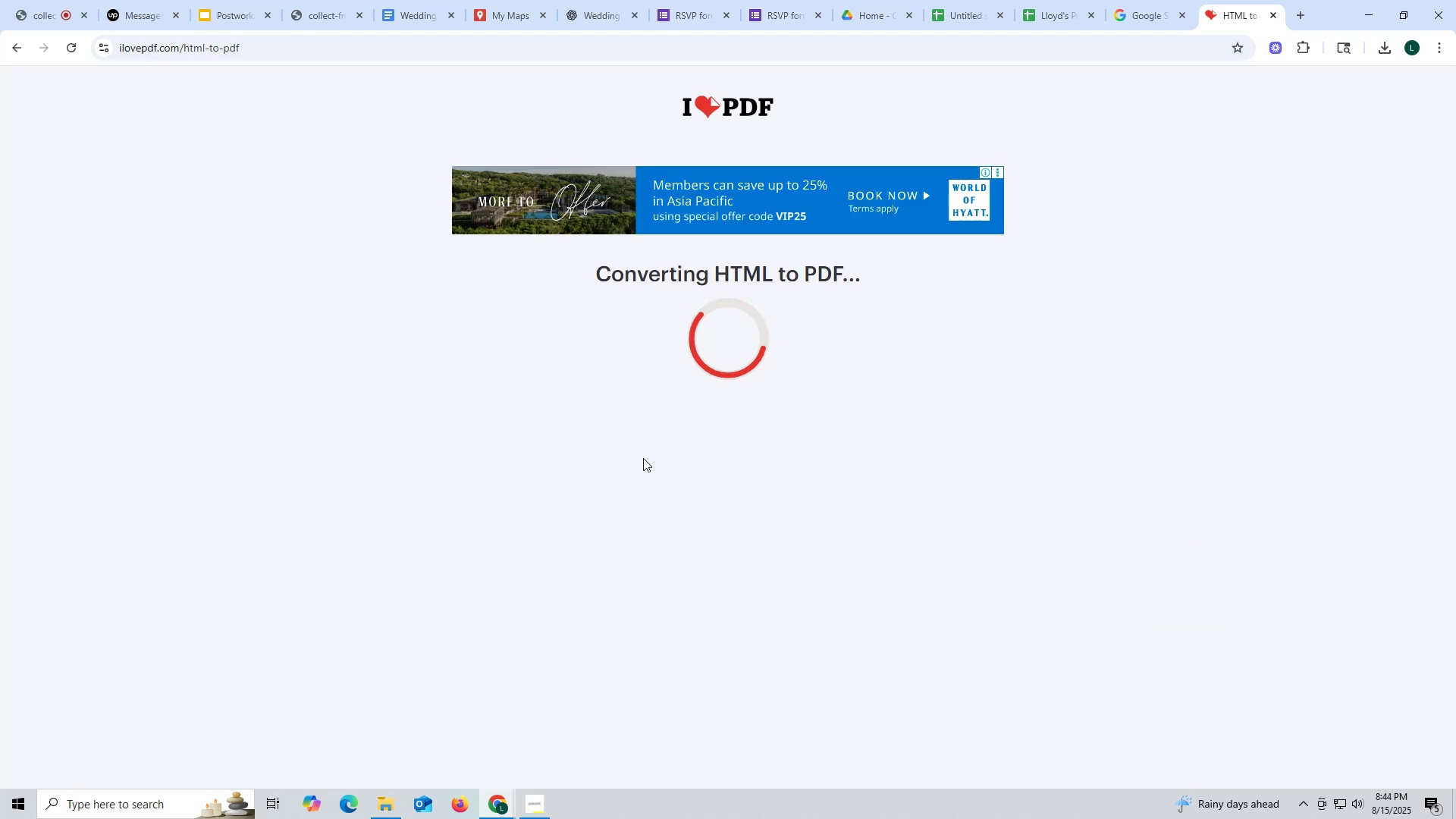 
wait(9.04)
 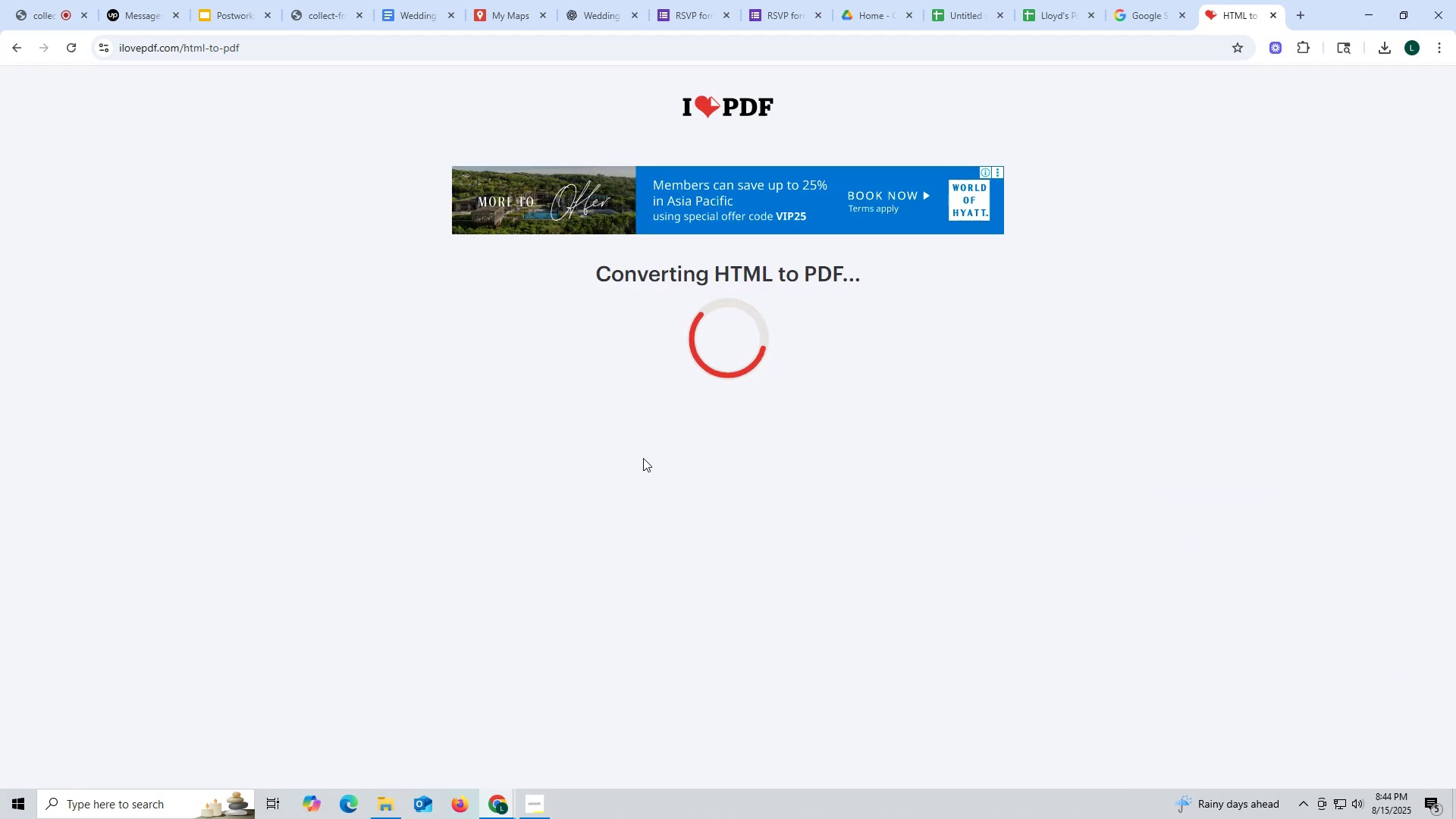 
left_click([713, 227])
 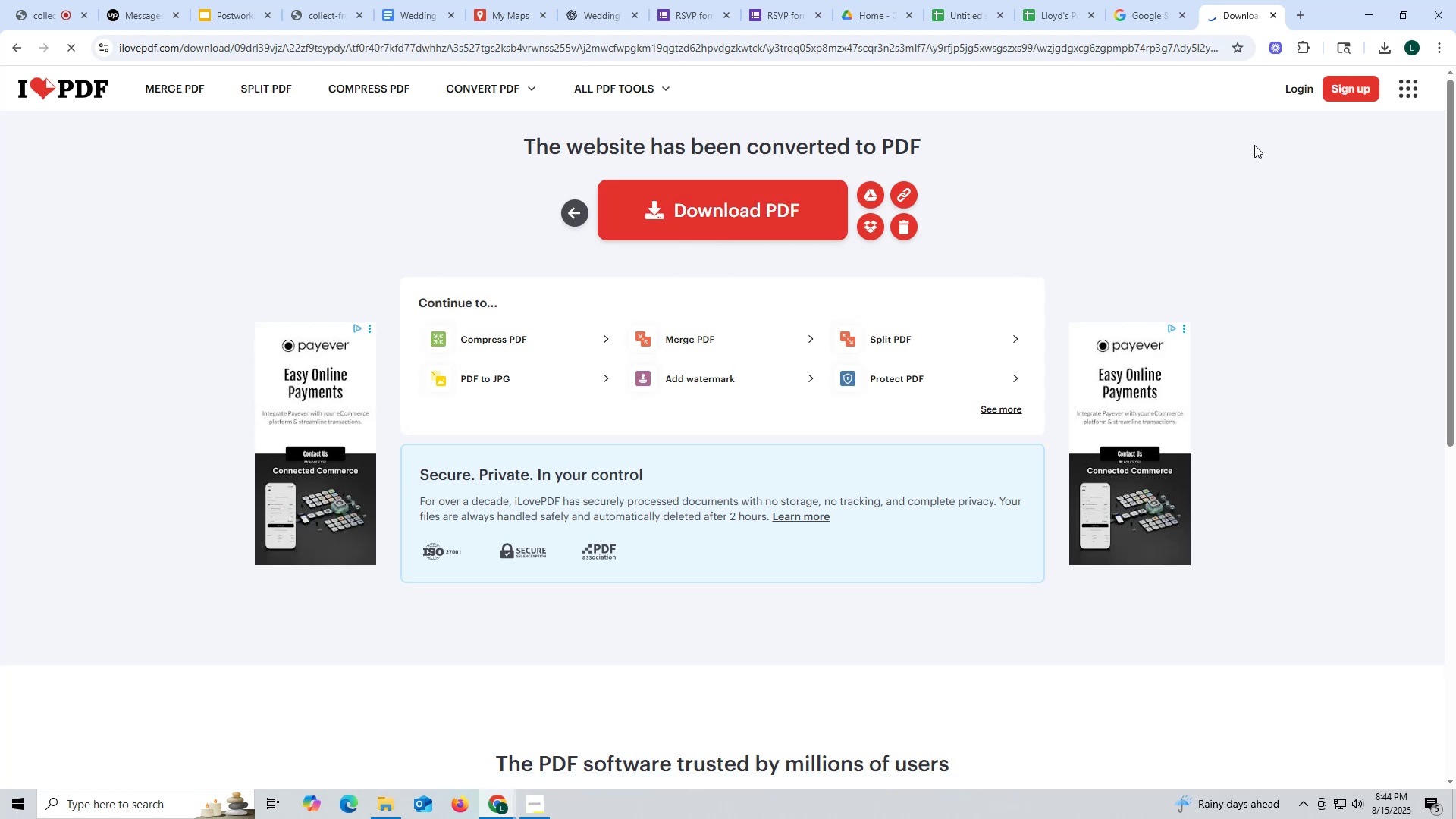 
mouse_move([1330, 83])
 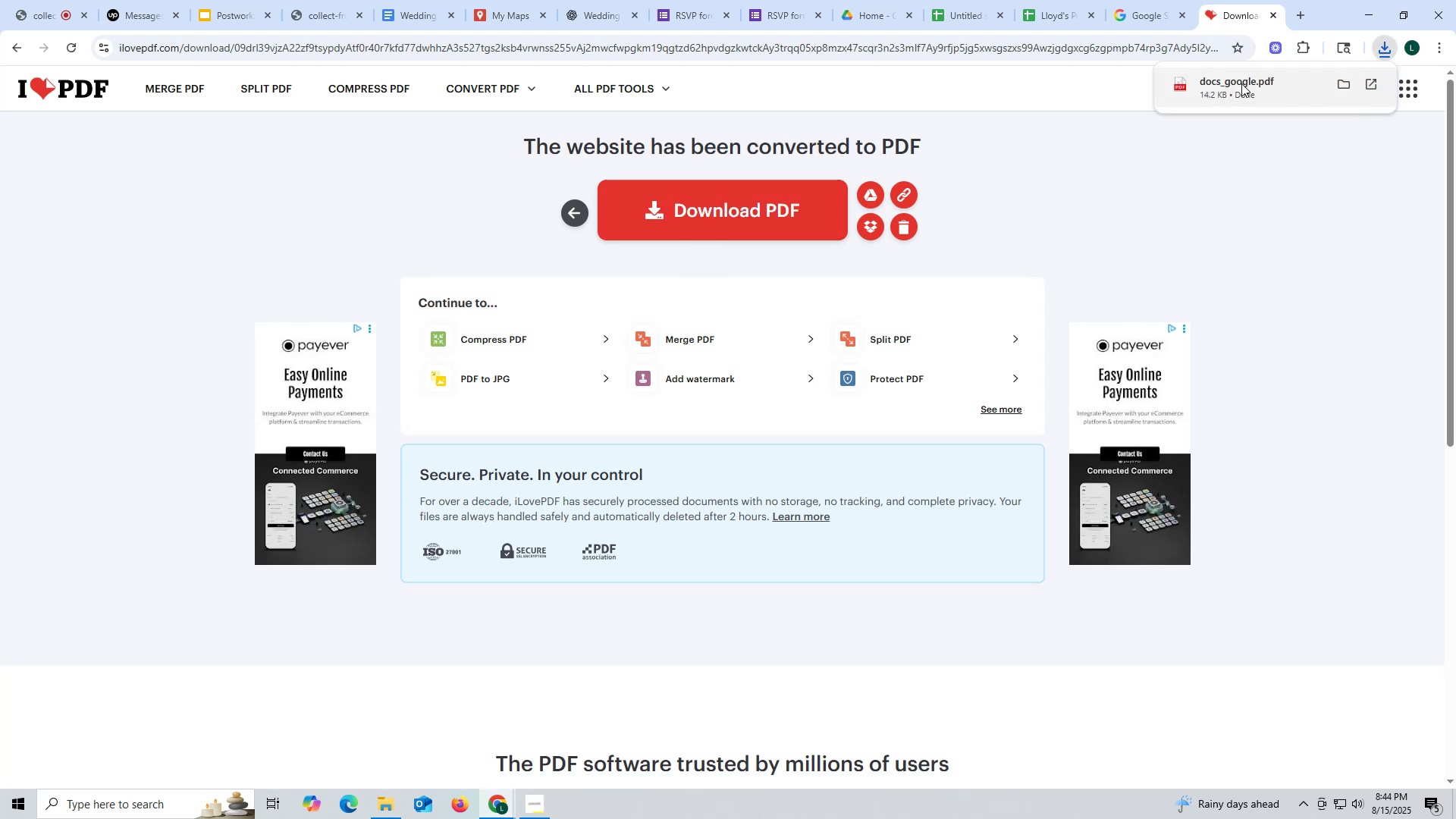 
left_click([1241, 83])
 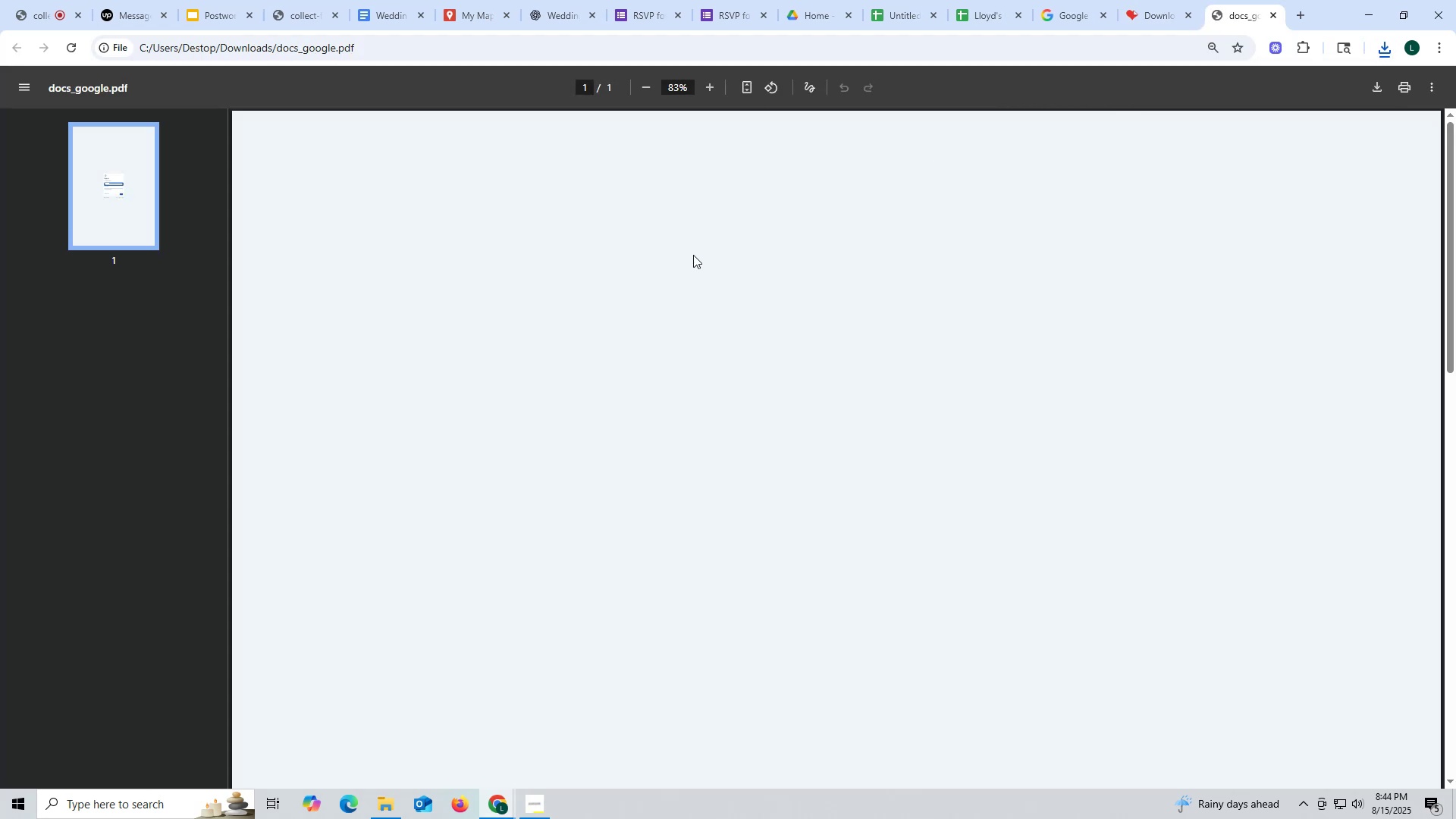 
scroll: coordinate [474, 322], scroll_direction: down, amount: 24.0
 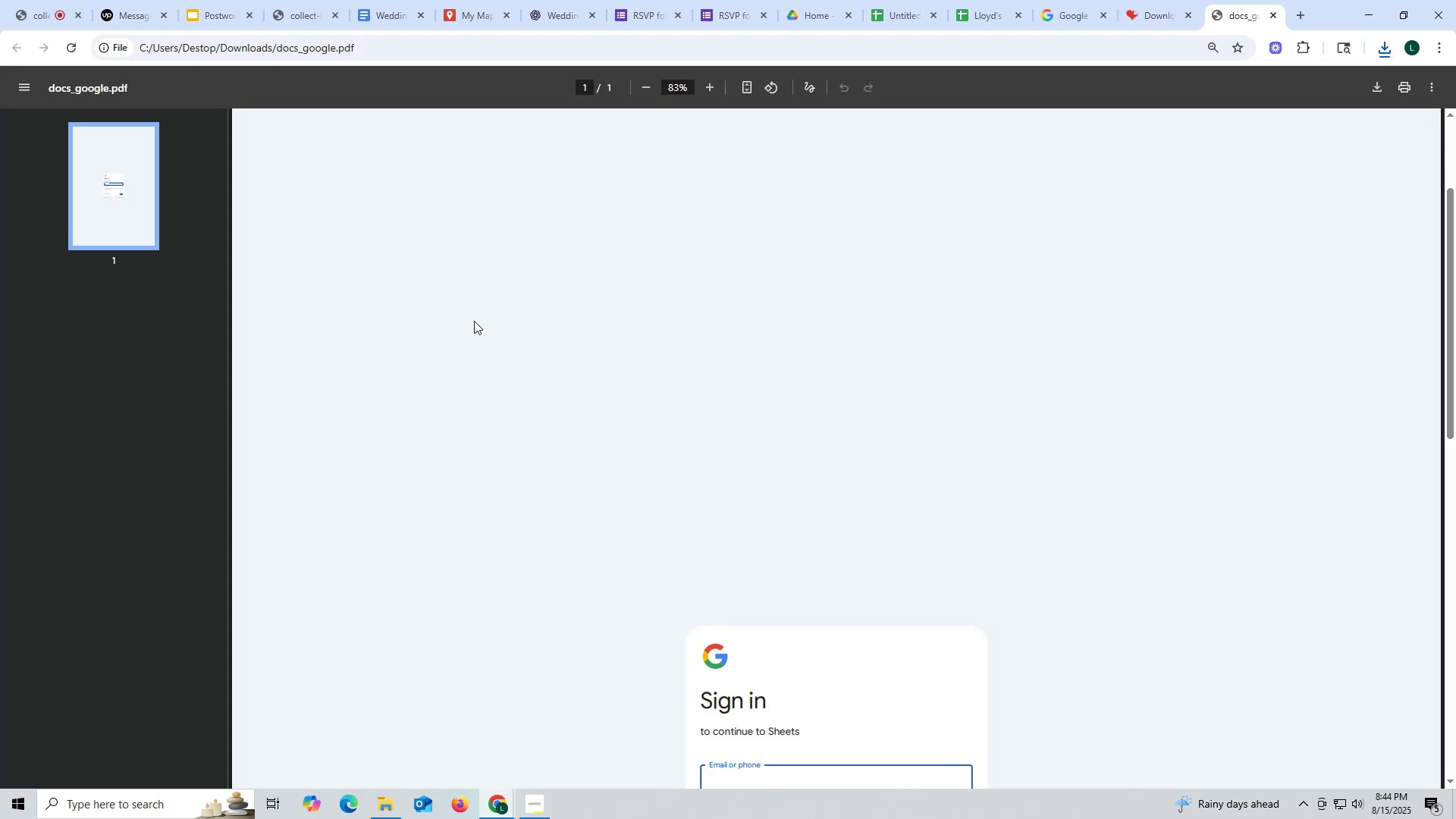 
scroll: coordinate [474, 320], scroll_direction: up, amount: 25.0
 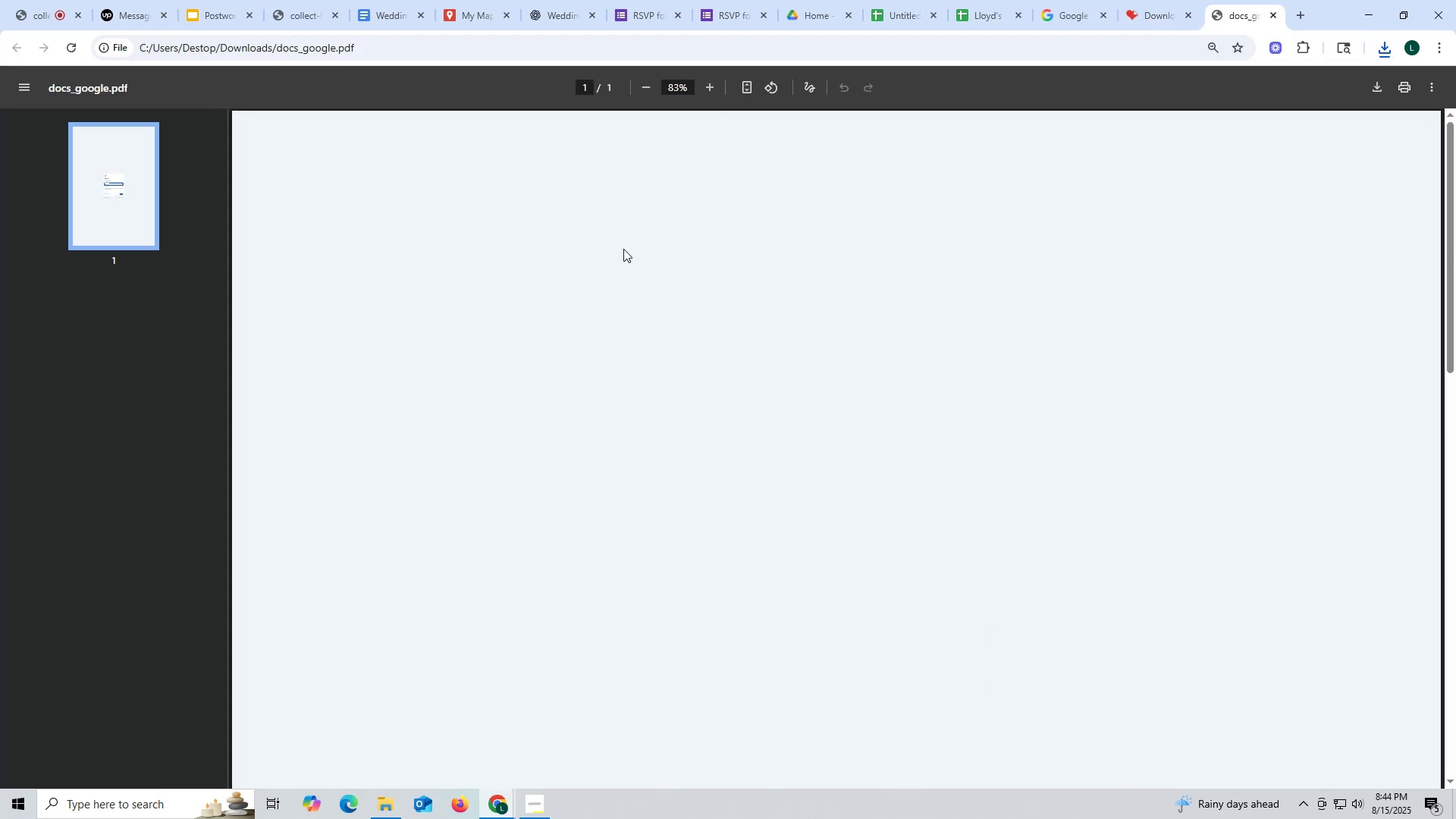 
scroll: coordinate [622, 241], scroll_direction: down, amount: 6.0
 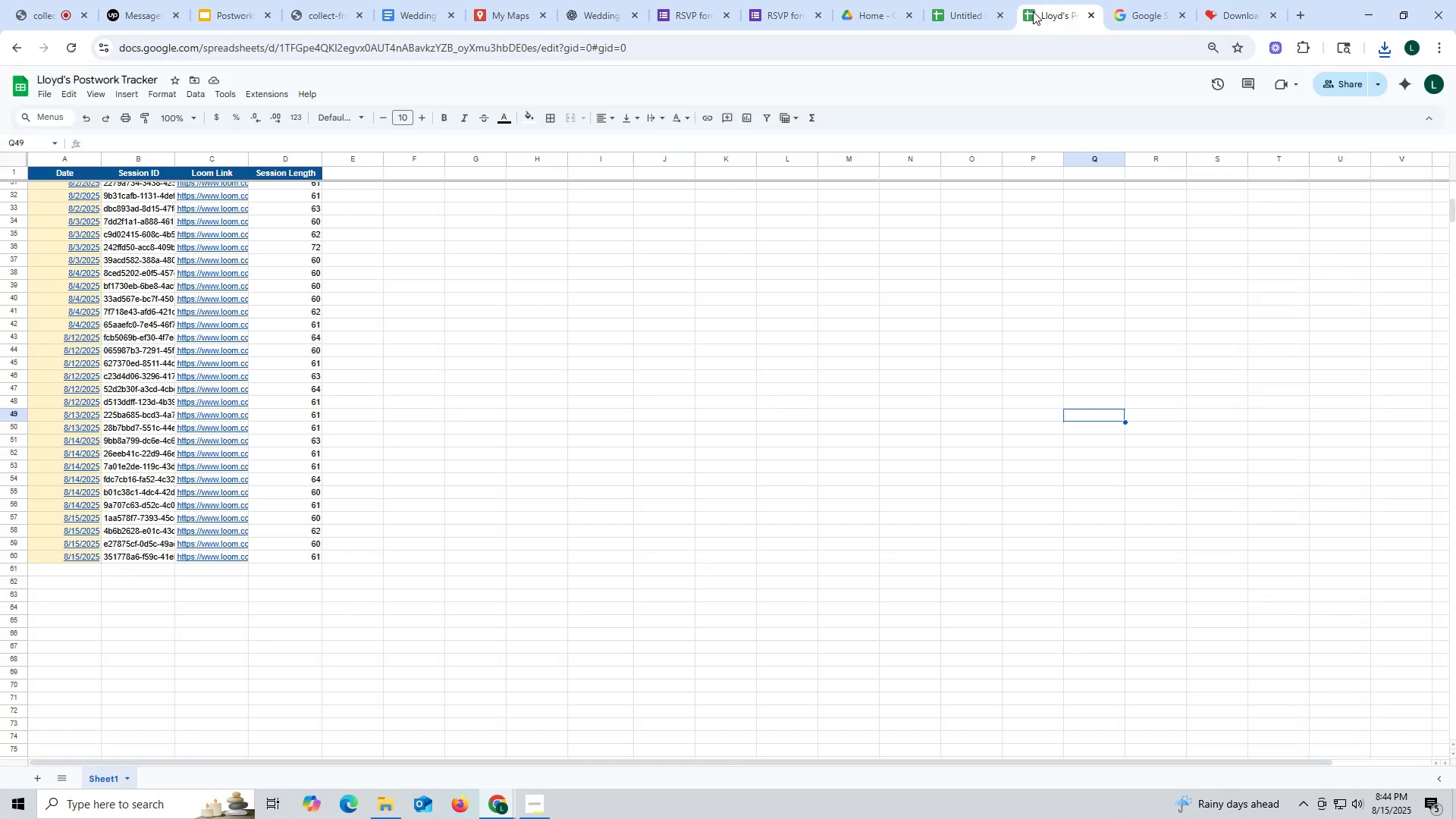 
scroll: coordinate [877, 416], scroll_direction: up, amount: 17.0
 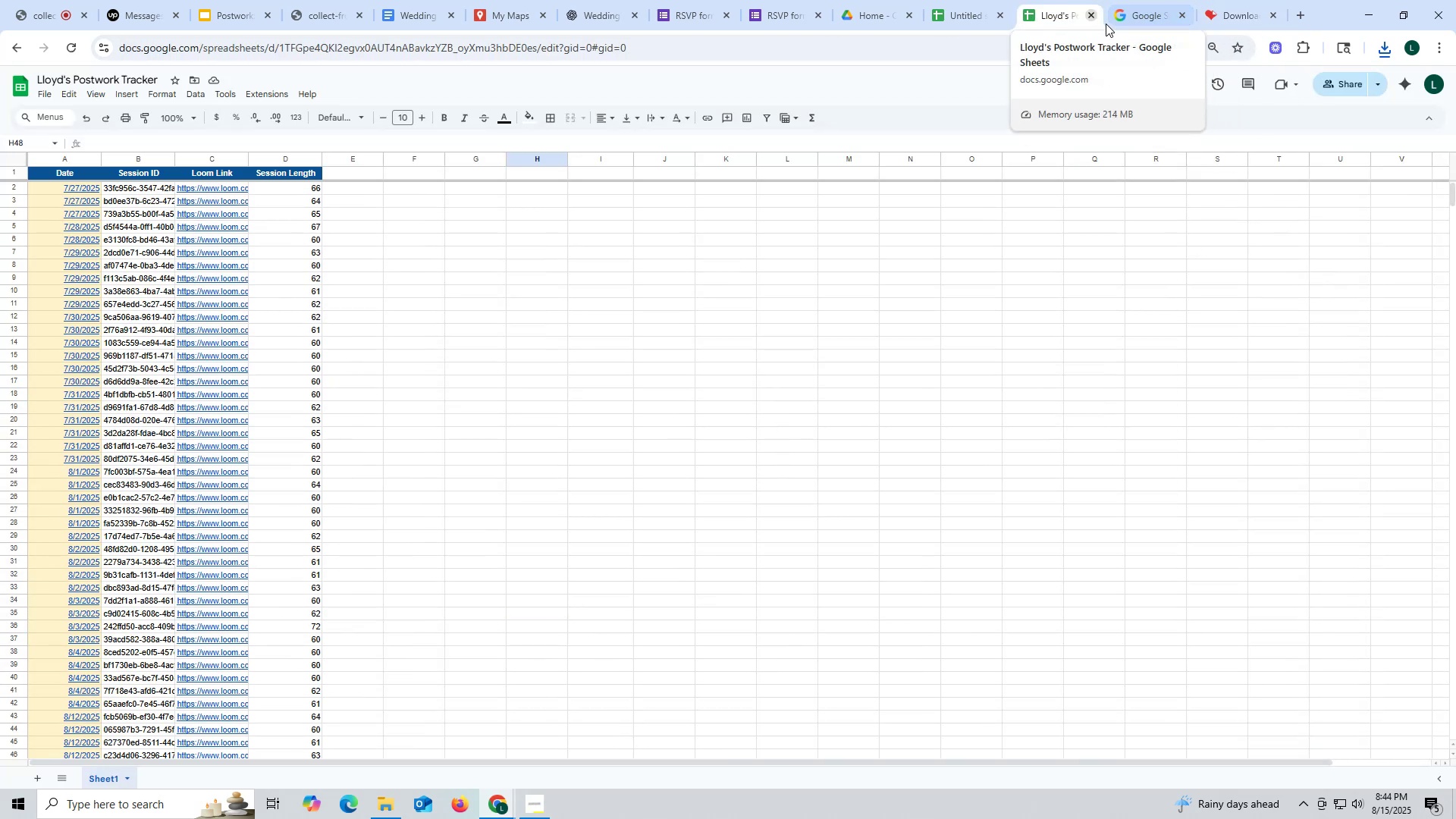 
left_click([1134, 9])
 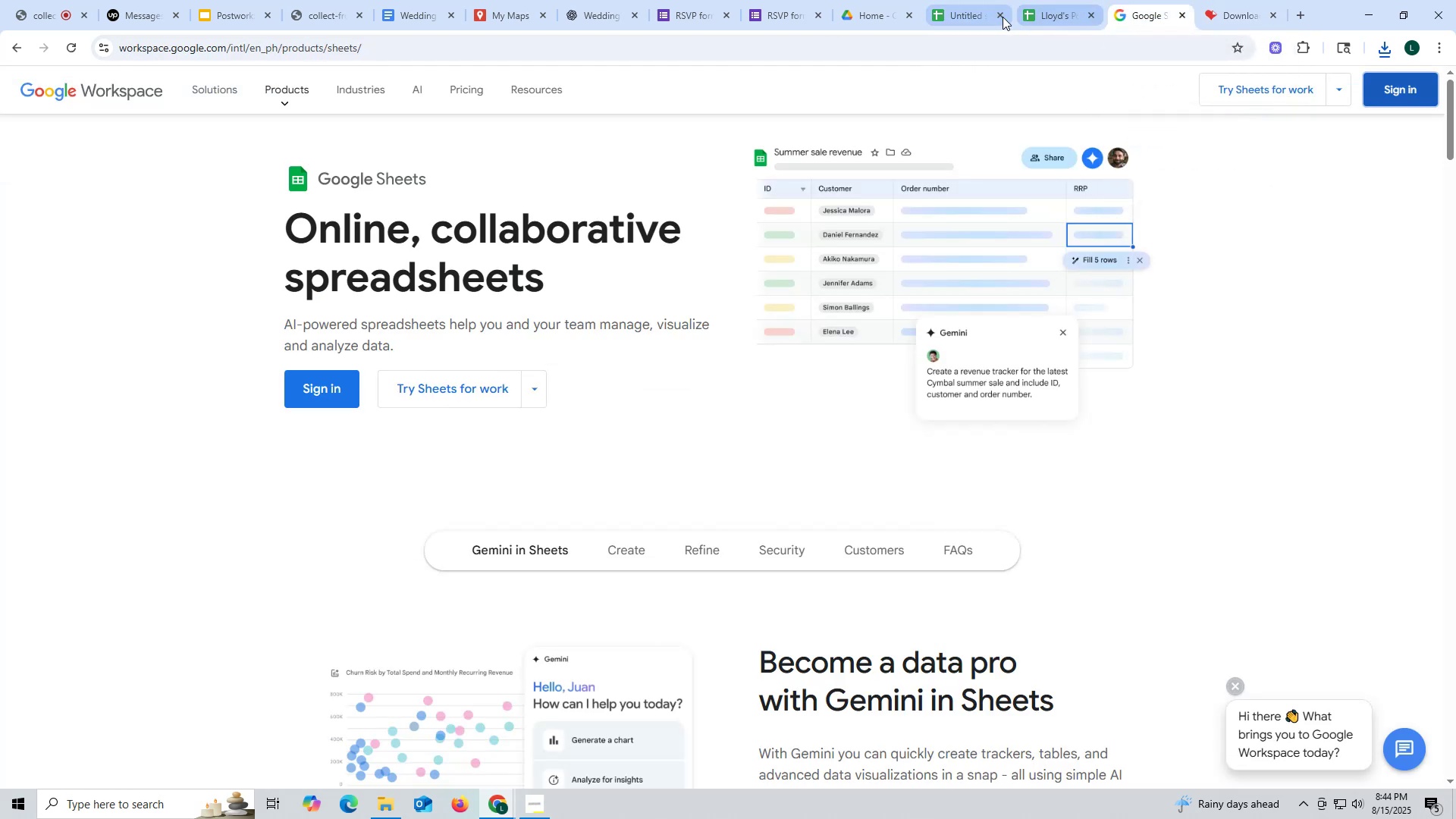 
left_click([974, 15])
 